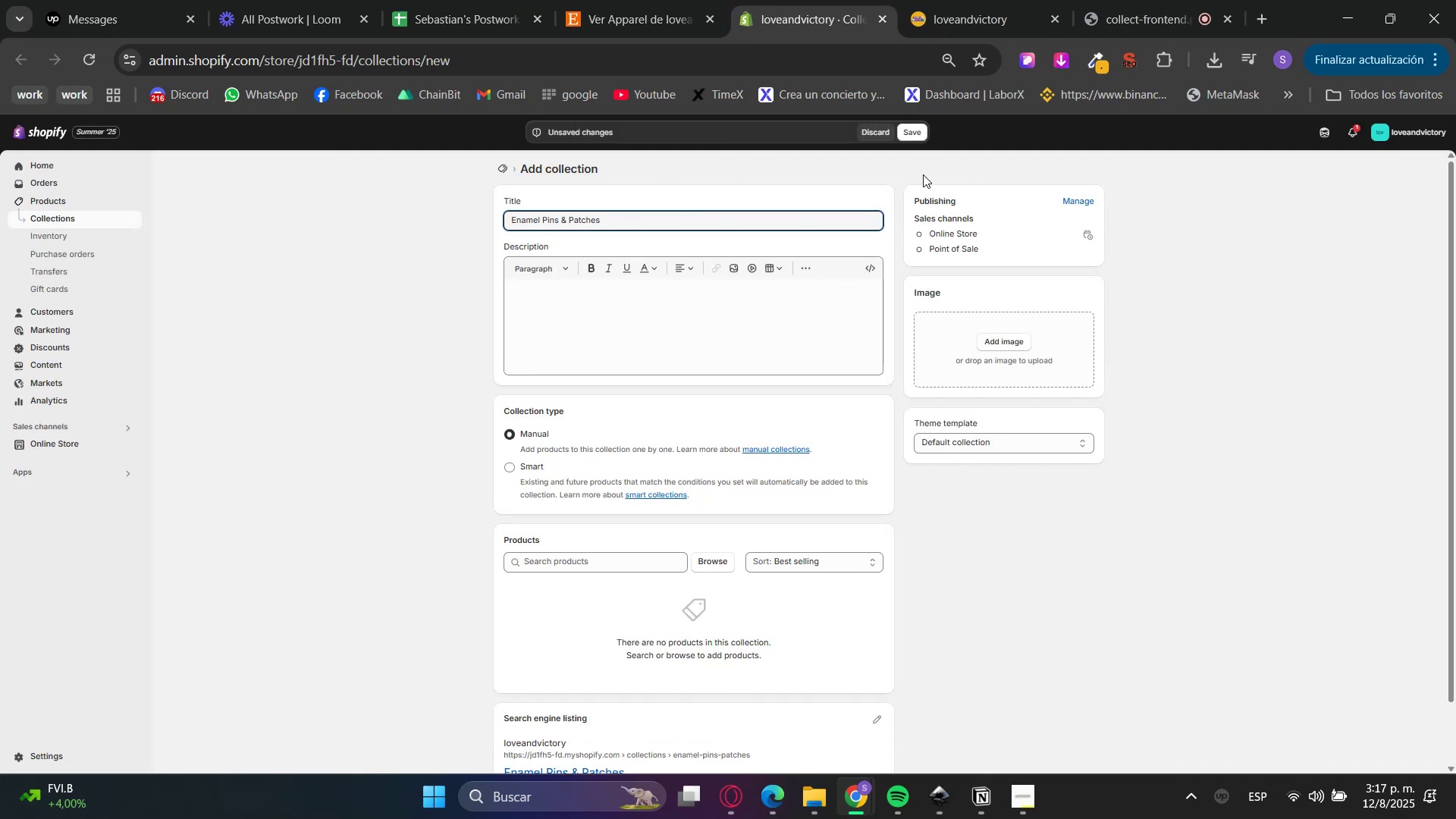 
left_click([915, 135])
 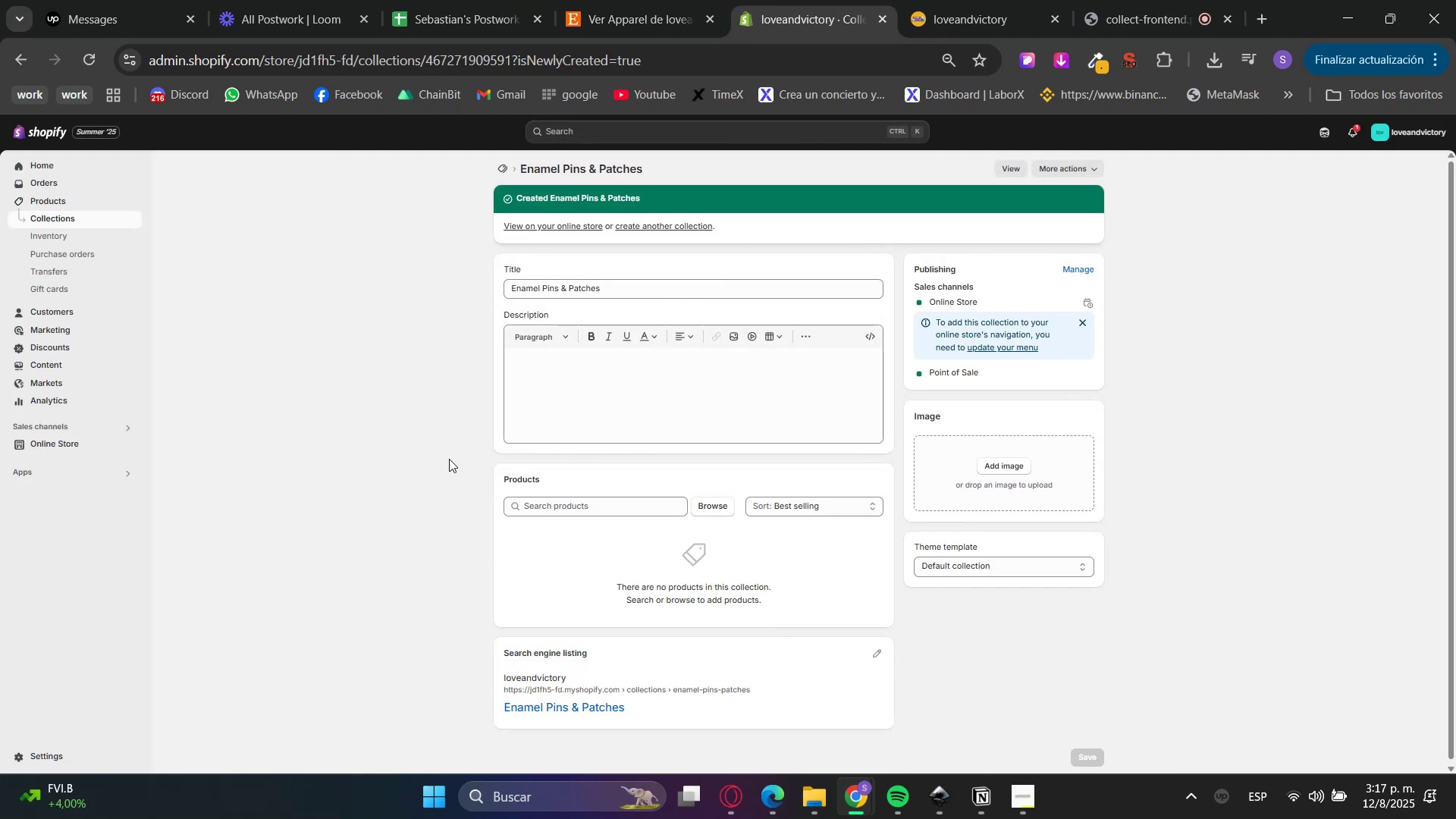 
mouse_move([64, 239])
 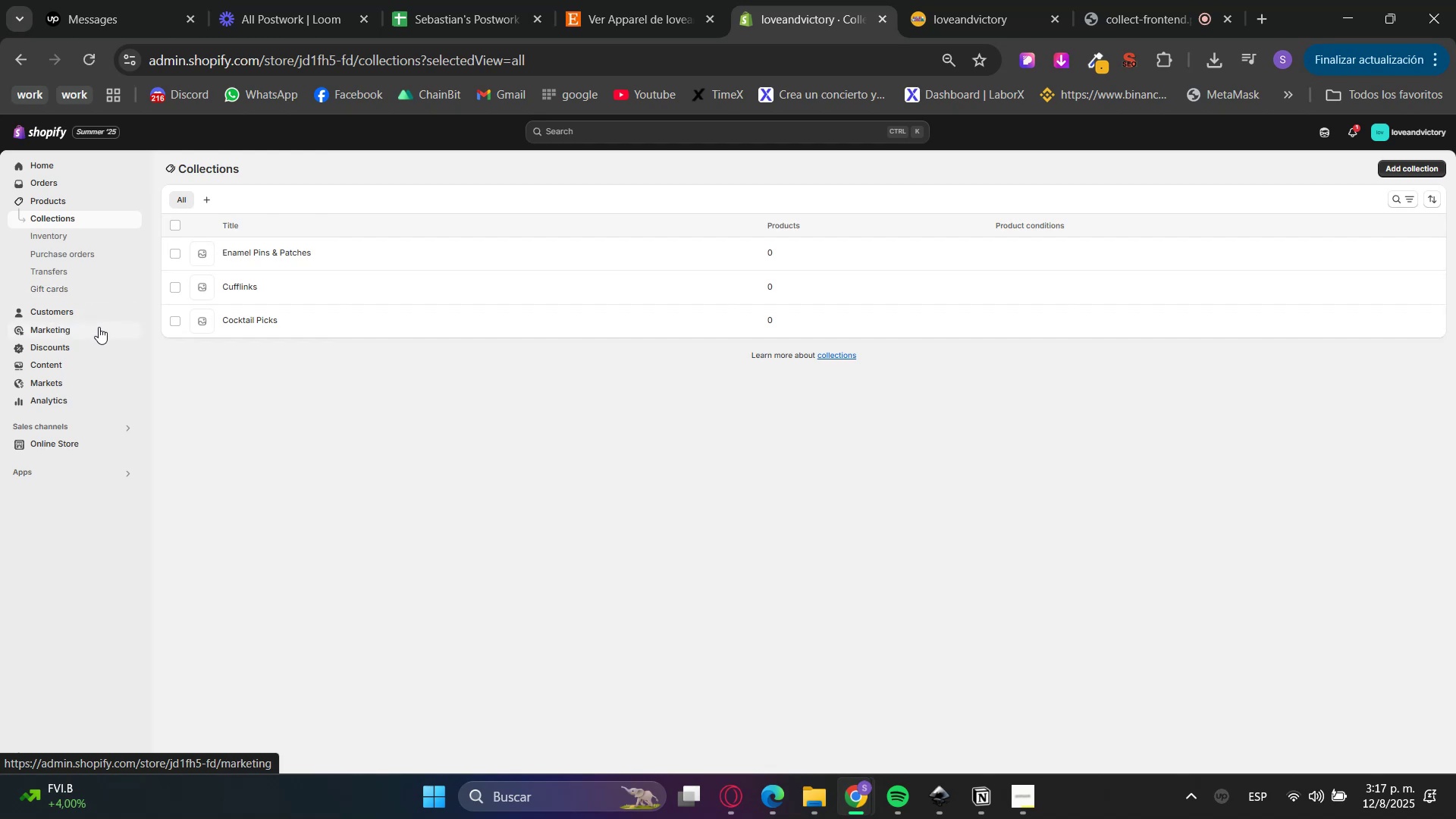 
left_click([61, 203])
 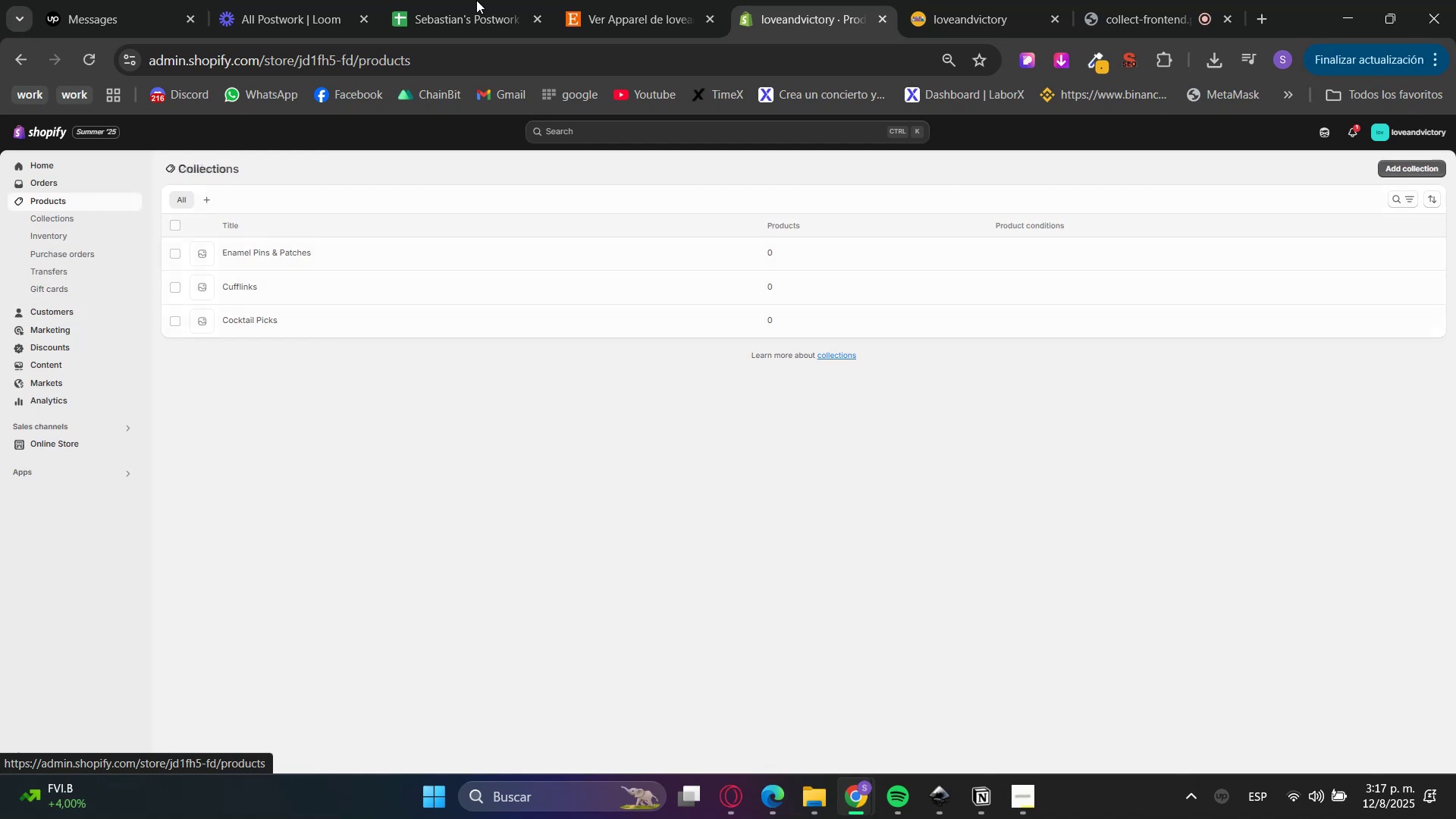 
left_click([571, 0])
 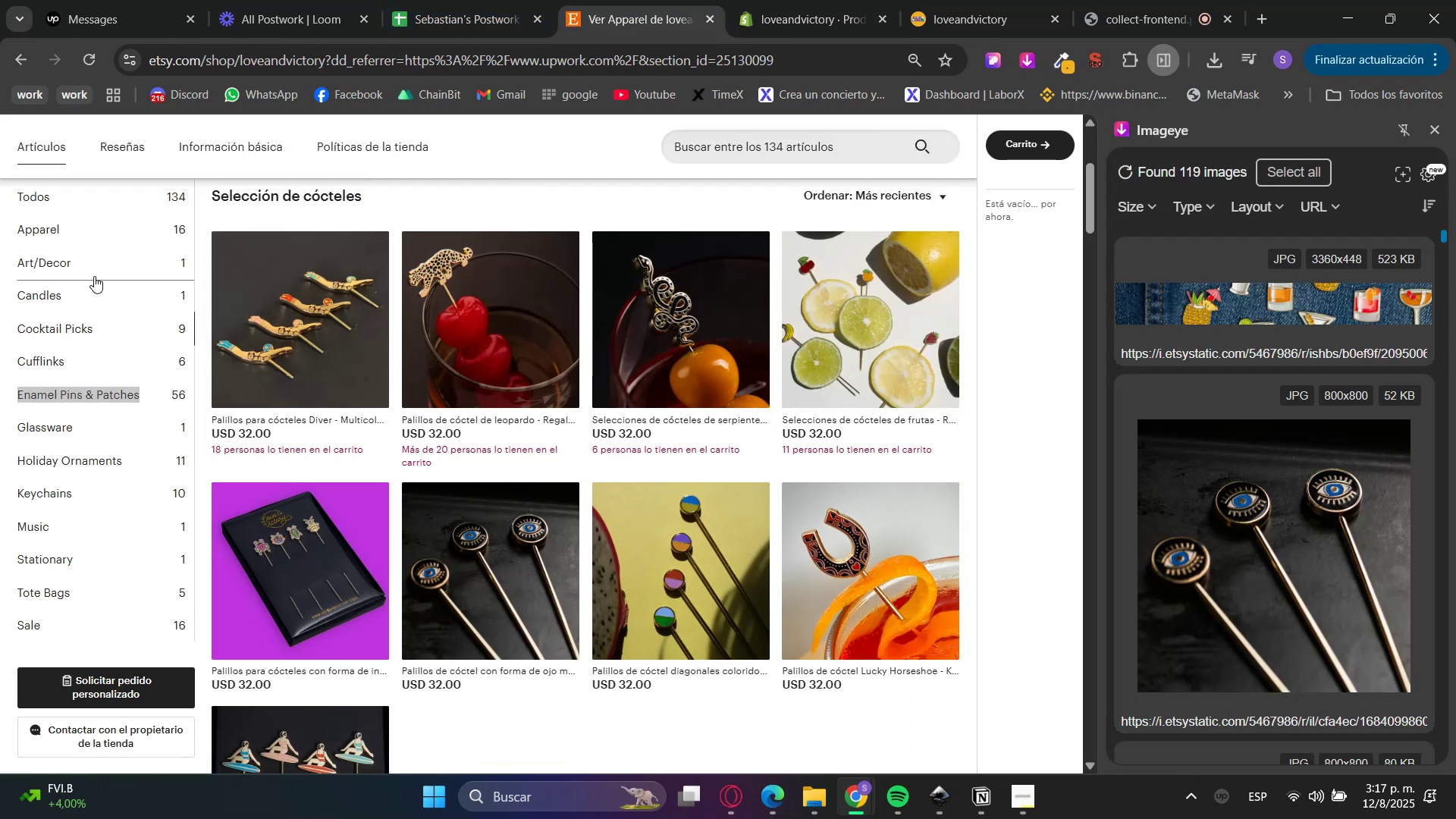 
left_click([70, 234])
 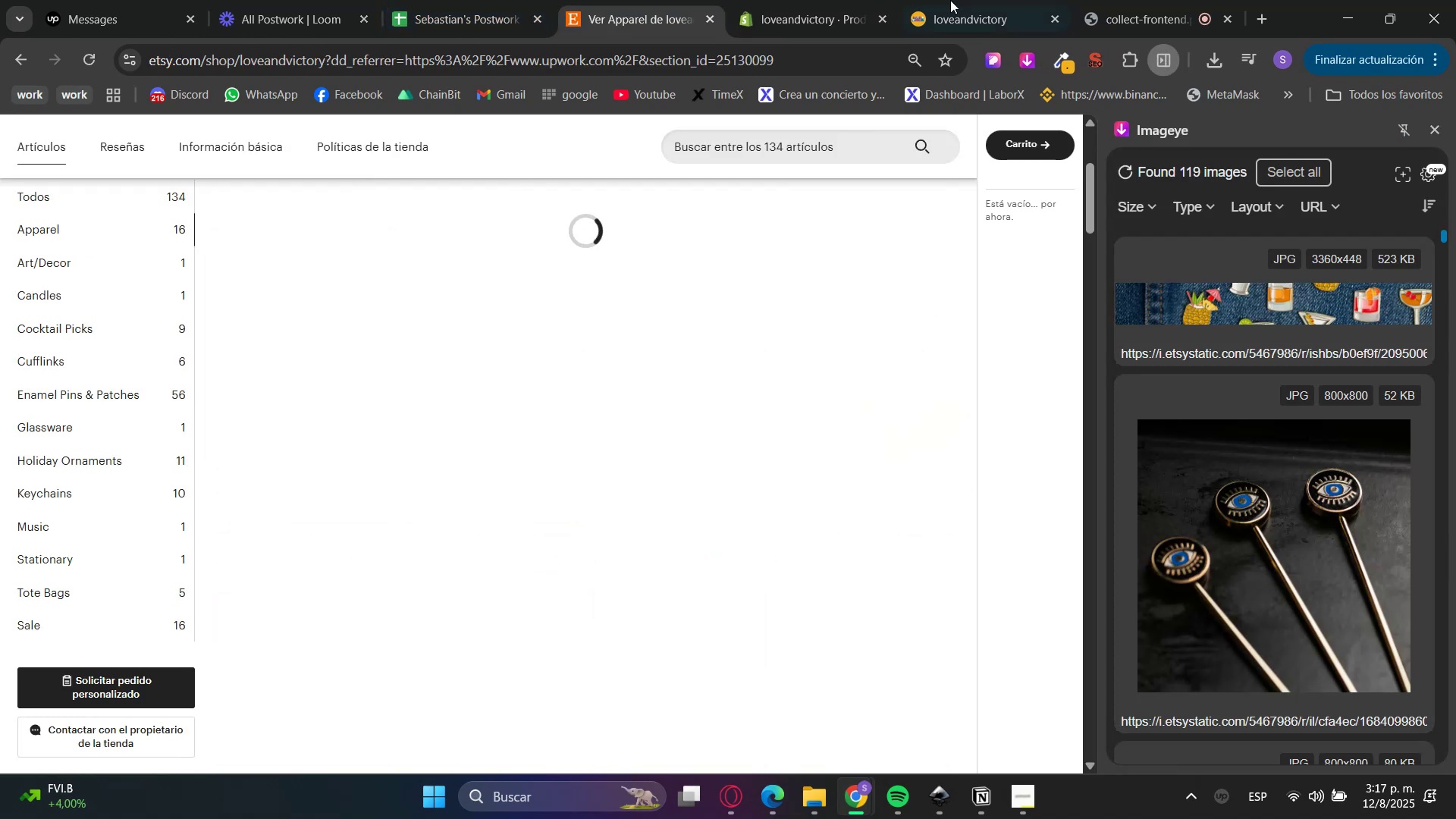 
left_click([761, 0])
 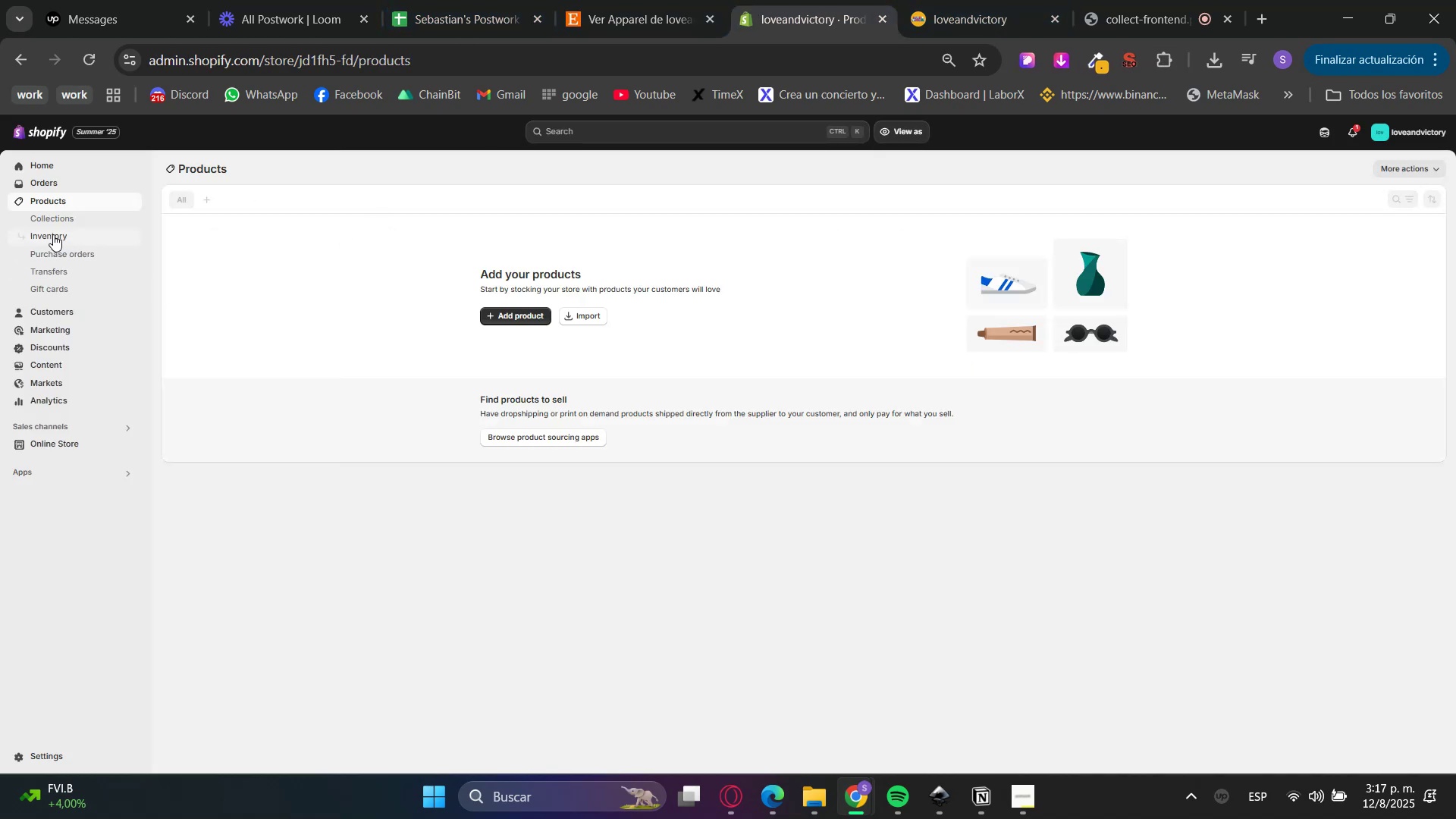 
left_click([58, 218])
 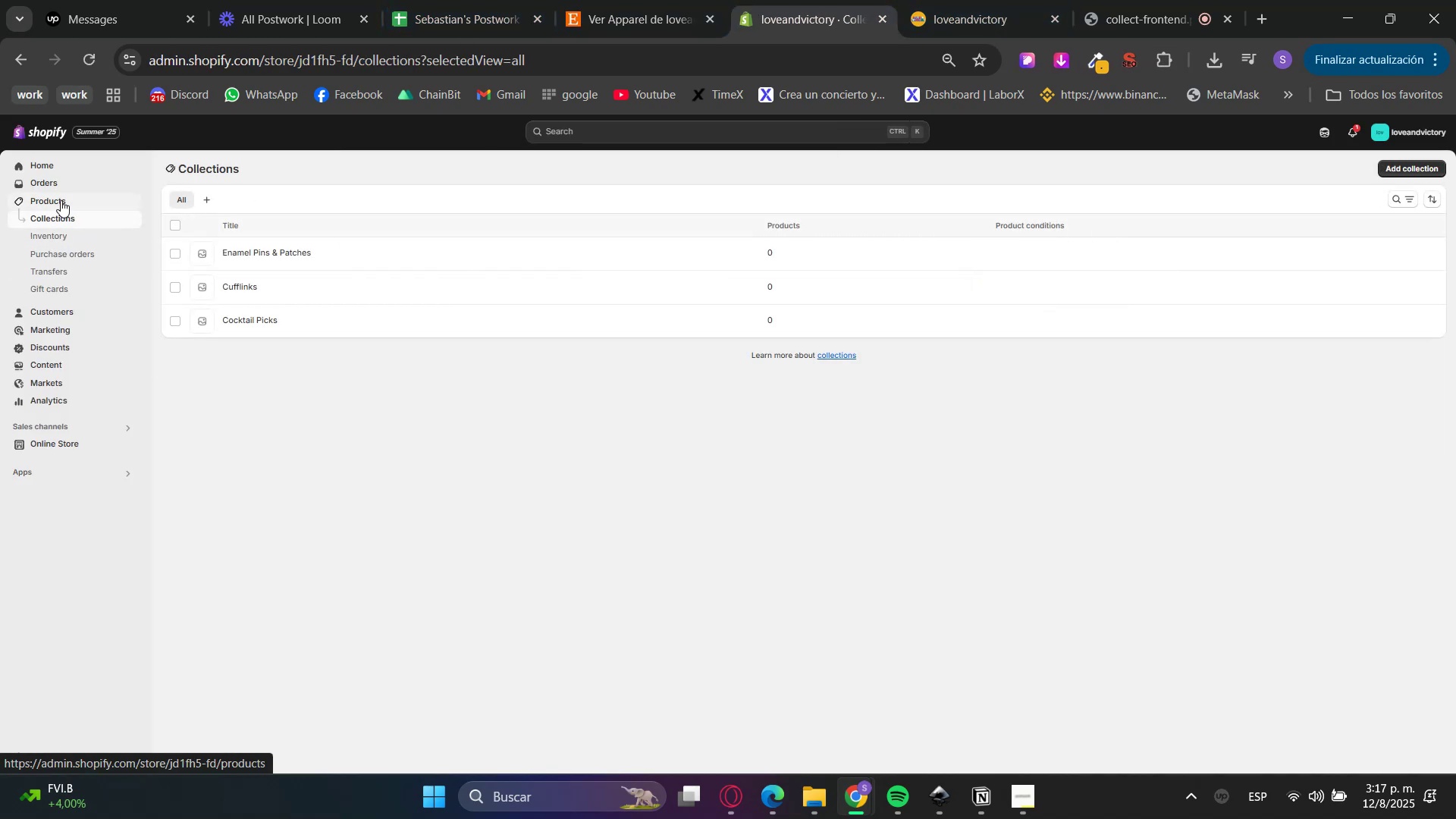 
left_click([61, 200])
 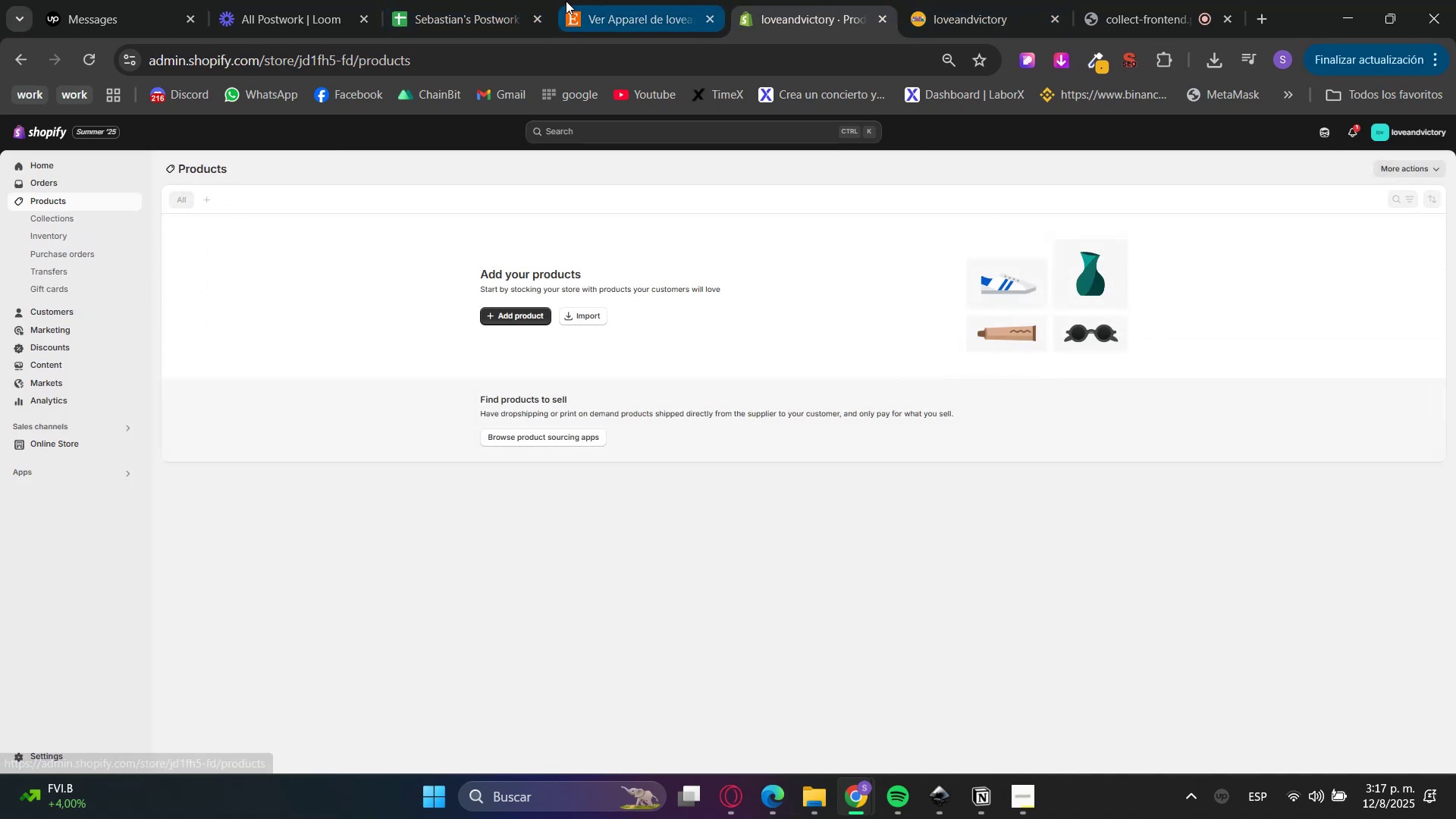 
double_click([484, 0])
 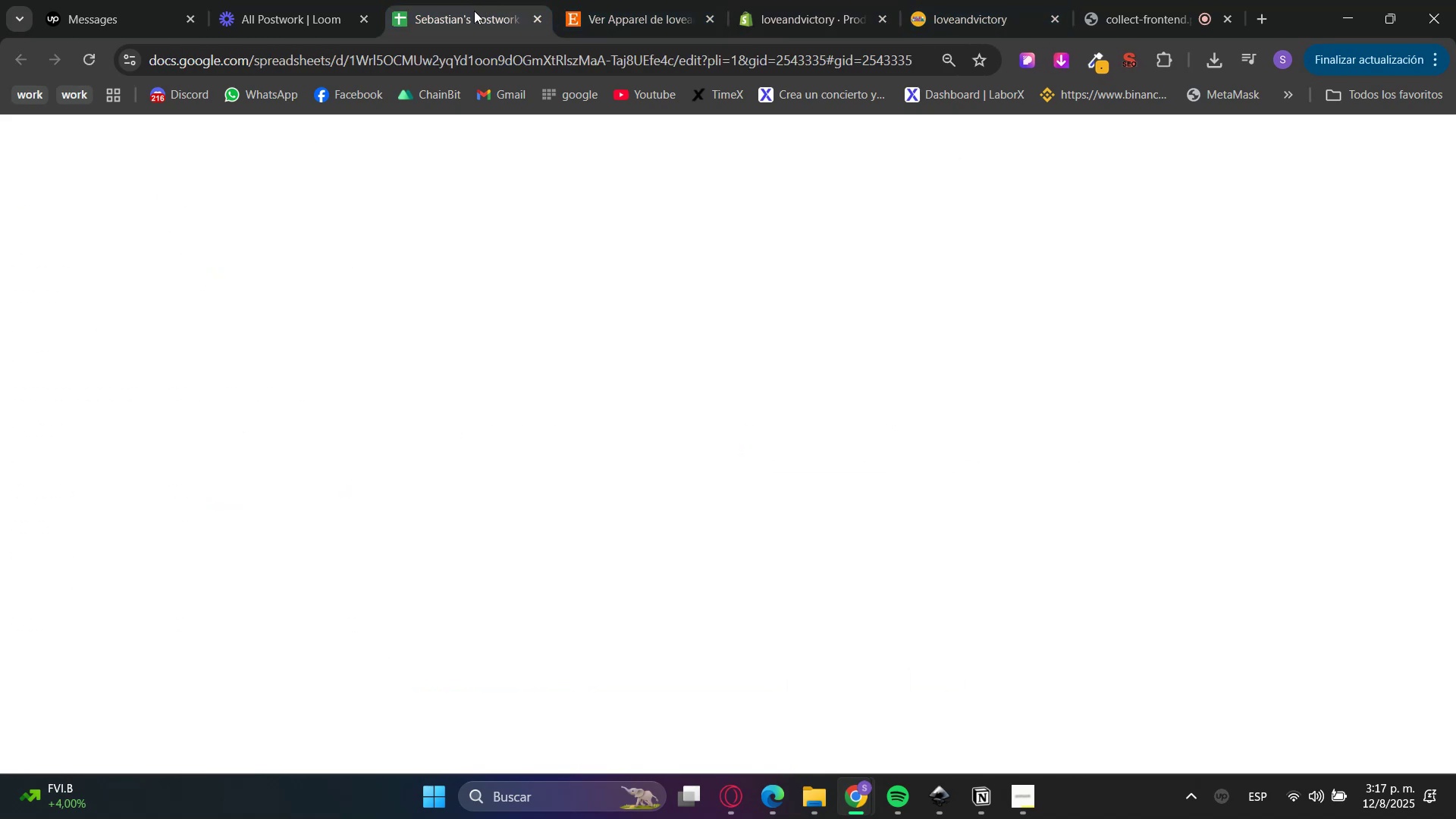 
left_click([649, 0])
 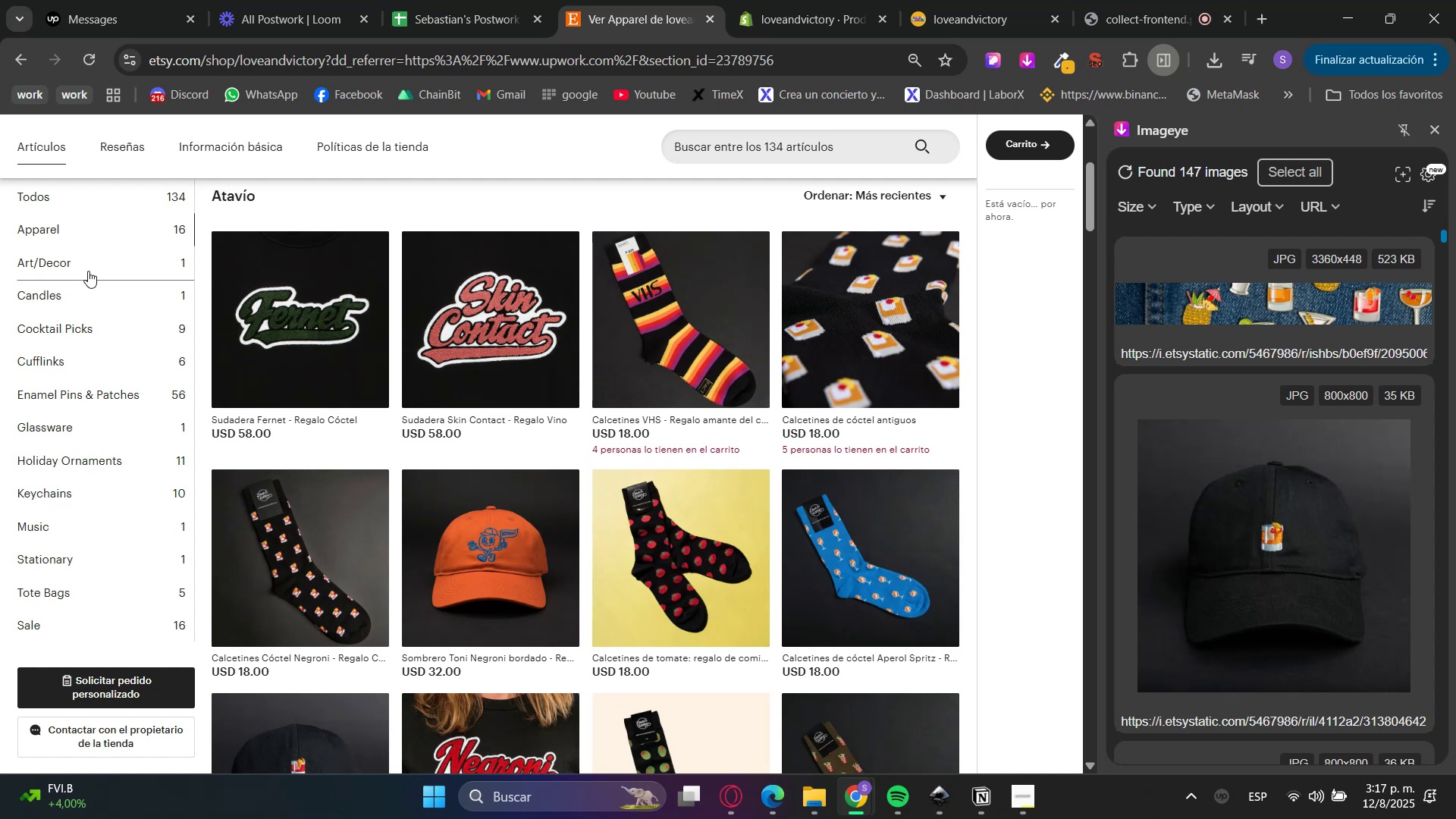 
left_click([84, 331])
 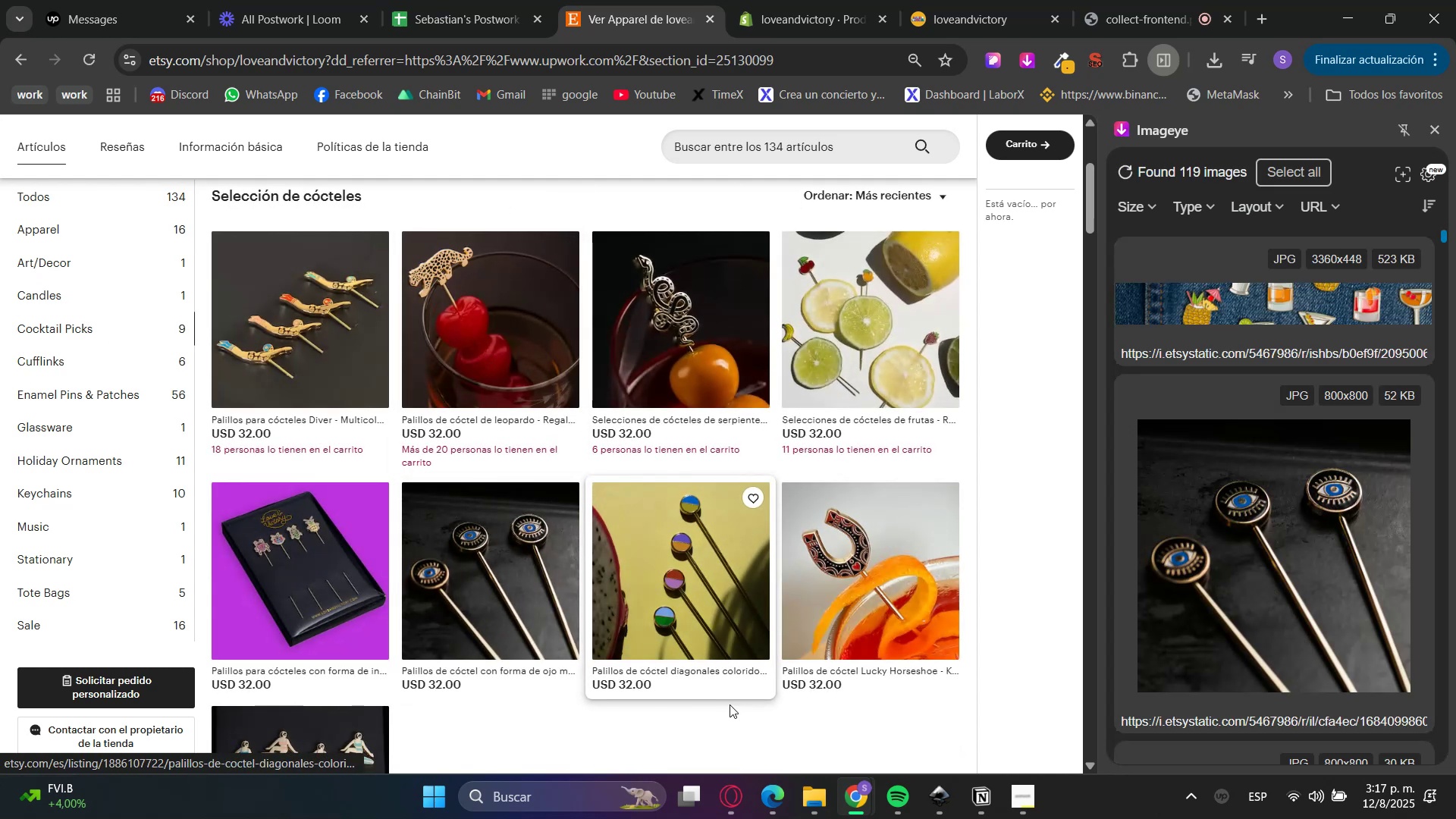 
hold_key(key=ControlLeft, duration=1.53)
left_click([300, 336])
 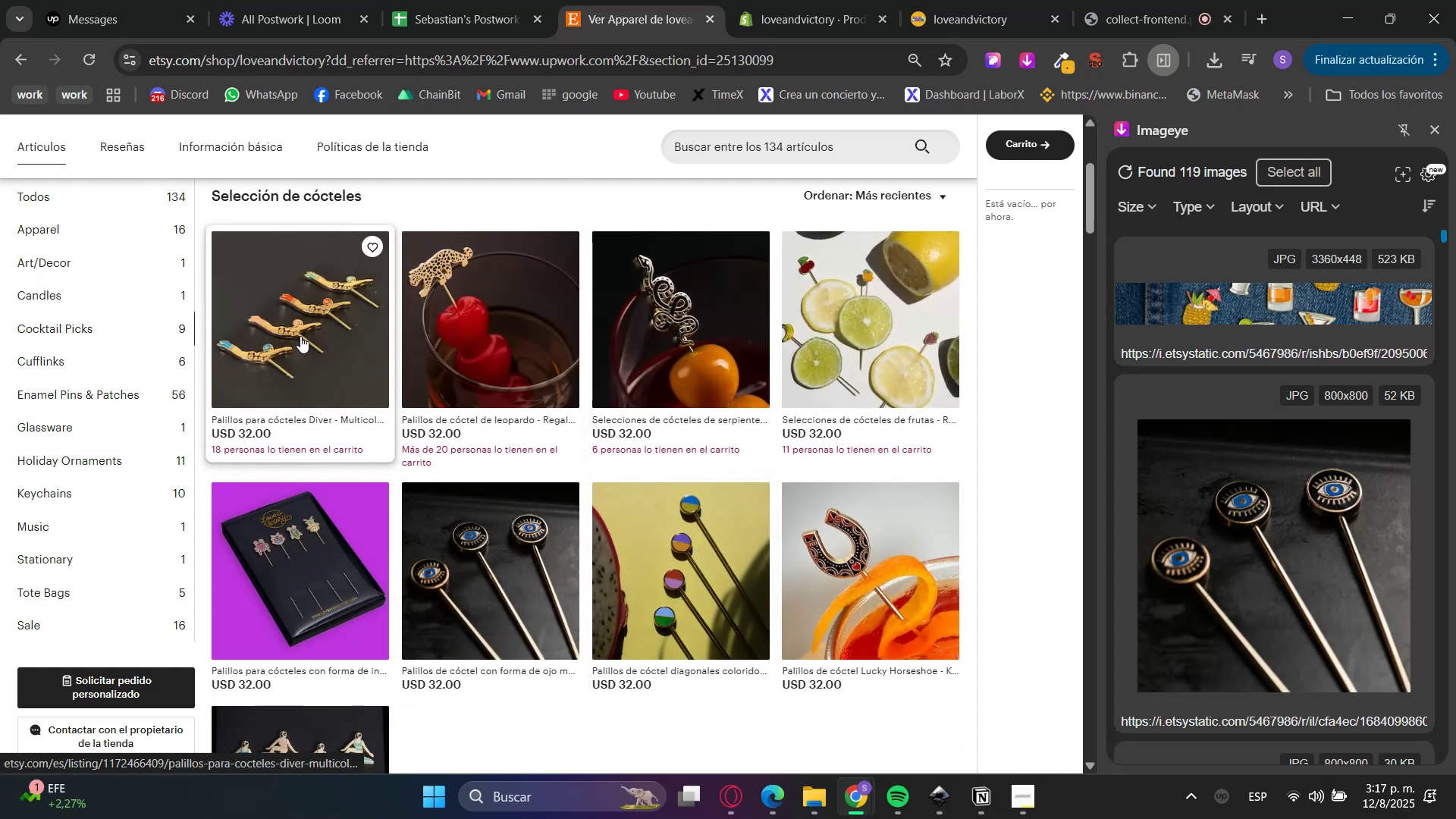 
hold_key(key=ControlLeft, duration=0.44)
 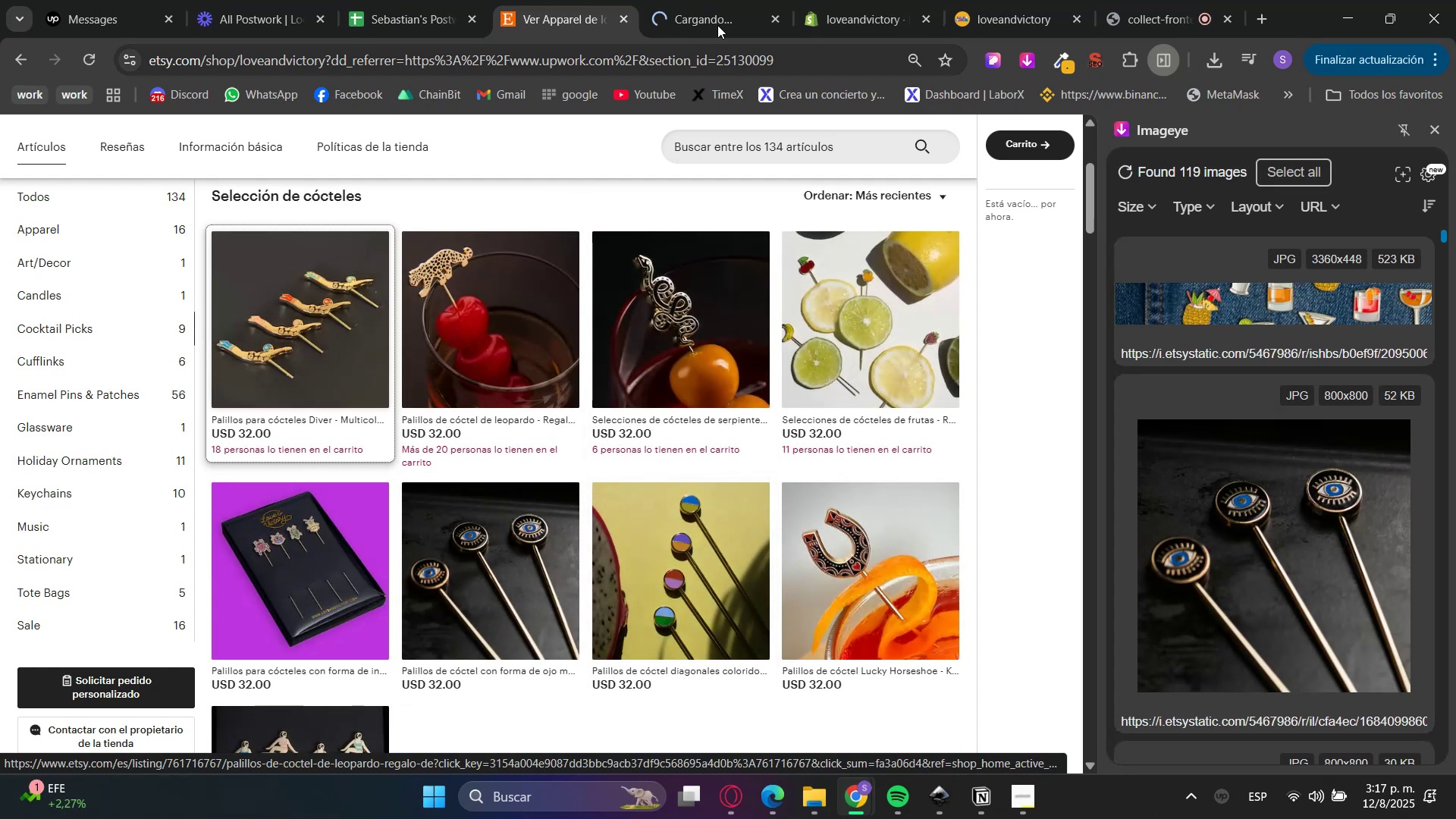 
left_click([735, 0])
 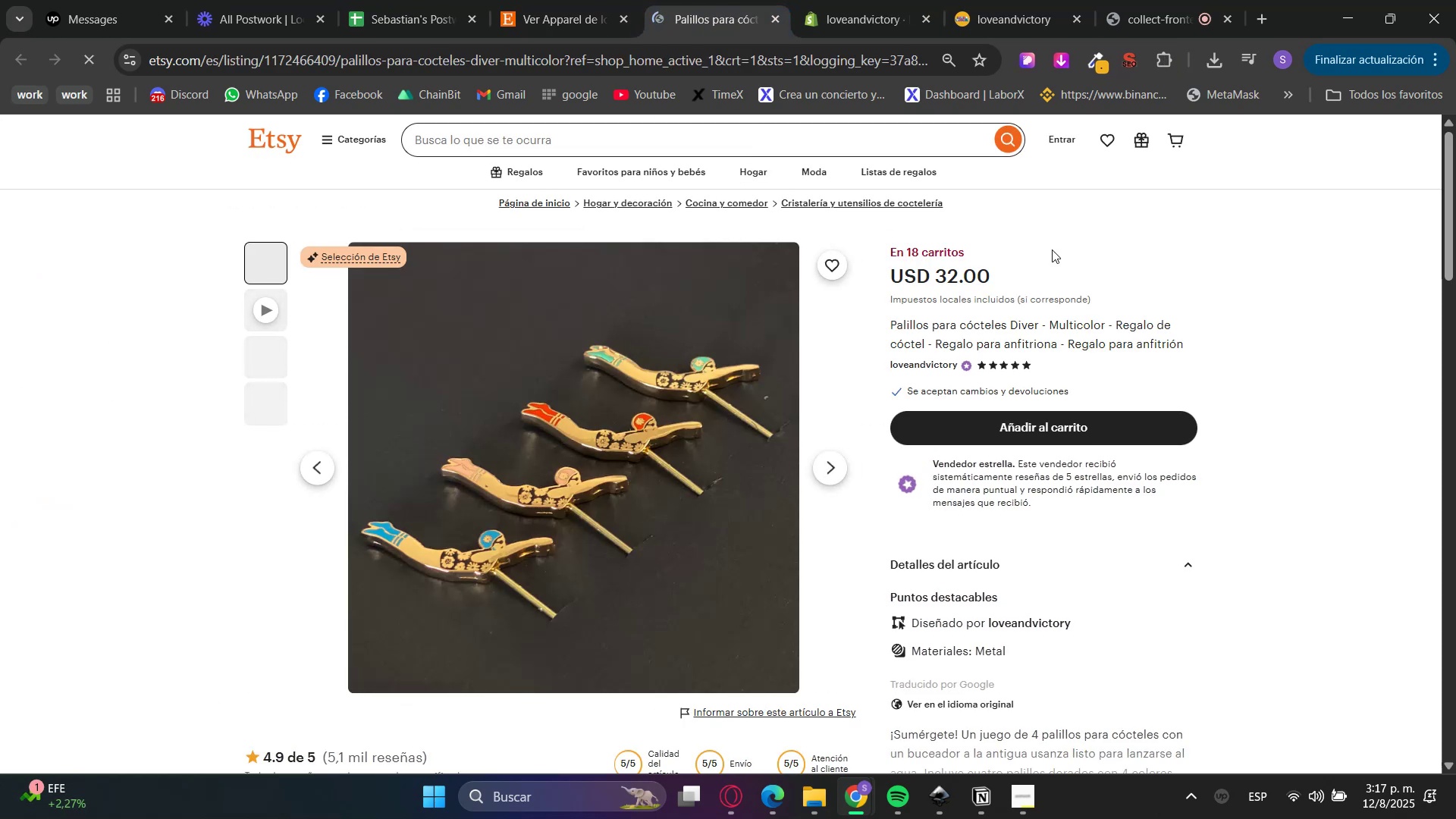 
scroll: coordinate [932, 437], scroll_direction: down, amount: 2.0
 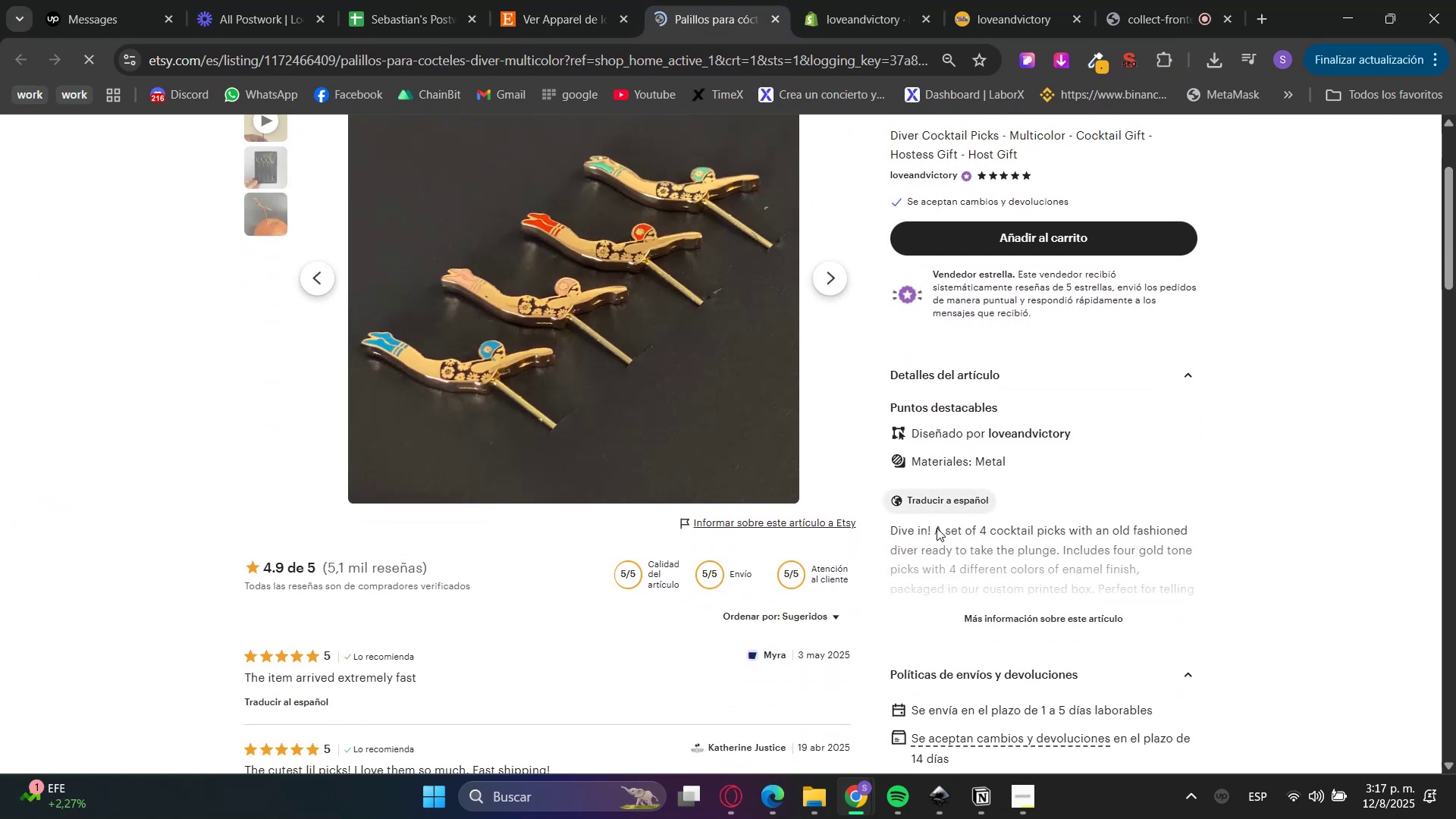 
double_click([1012, 617])
 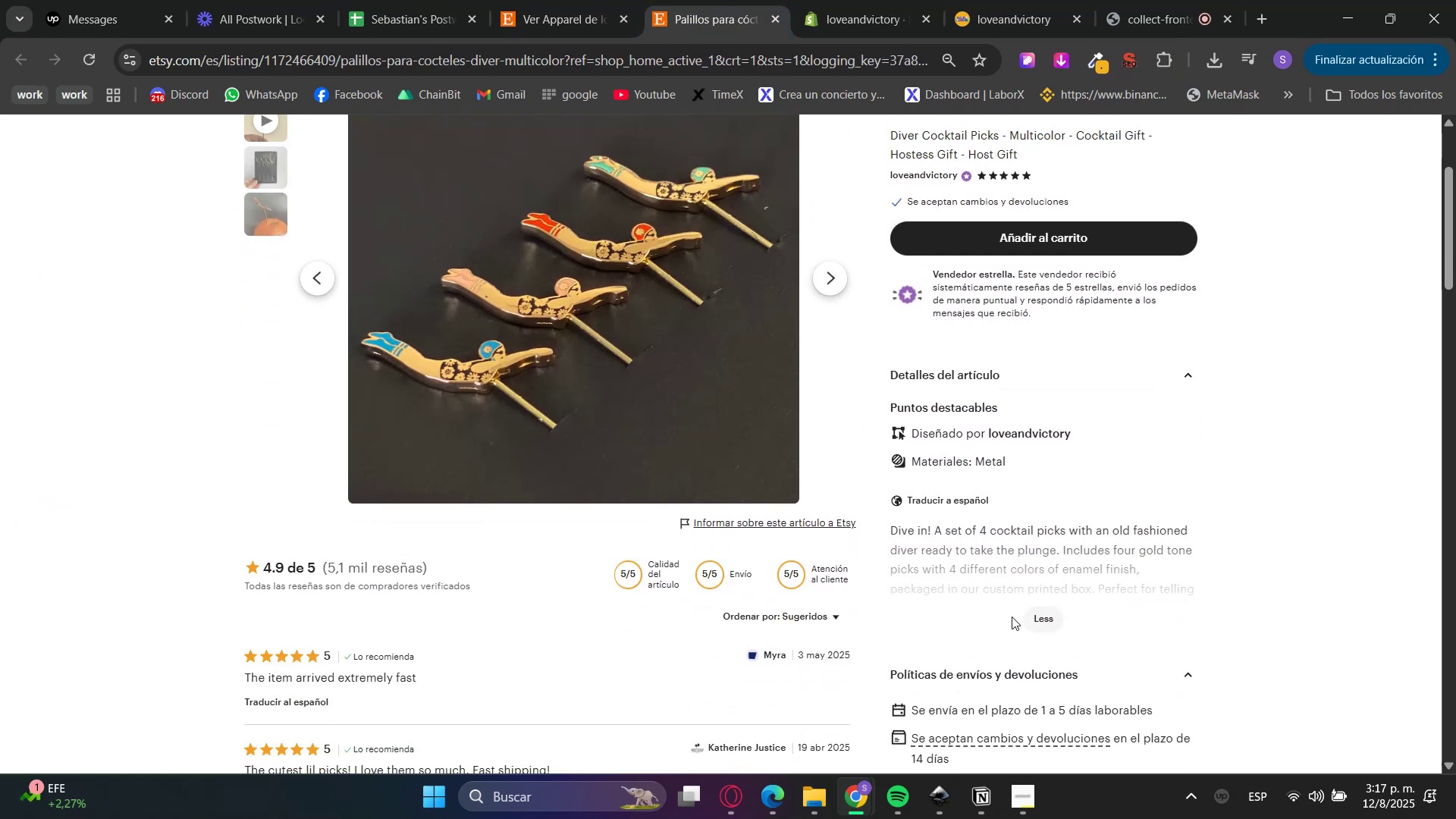 
scroll: coordinate [996, 588], scroll_direction: up, amount: 2.0
 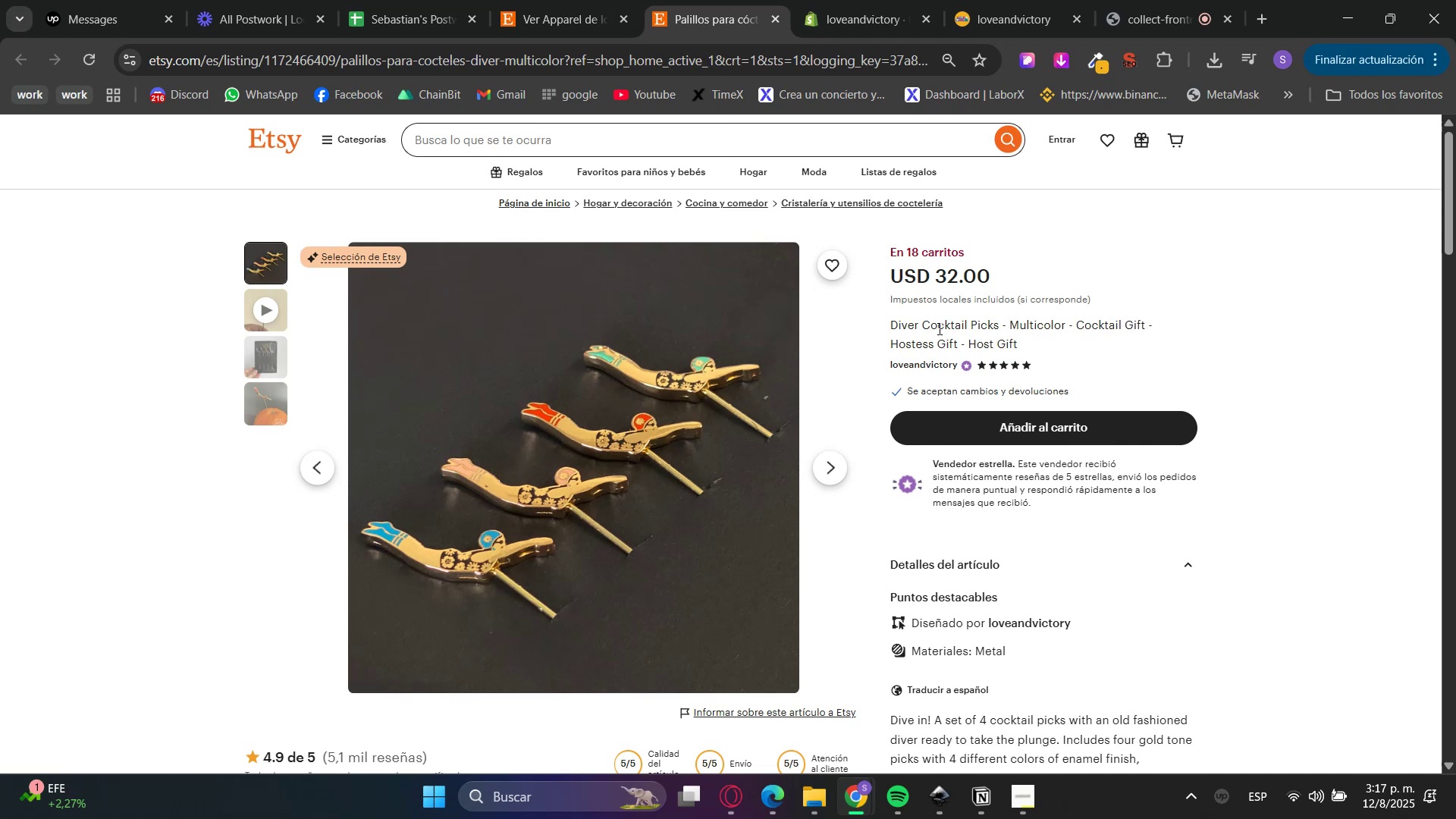 
double_click([936, 322])
 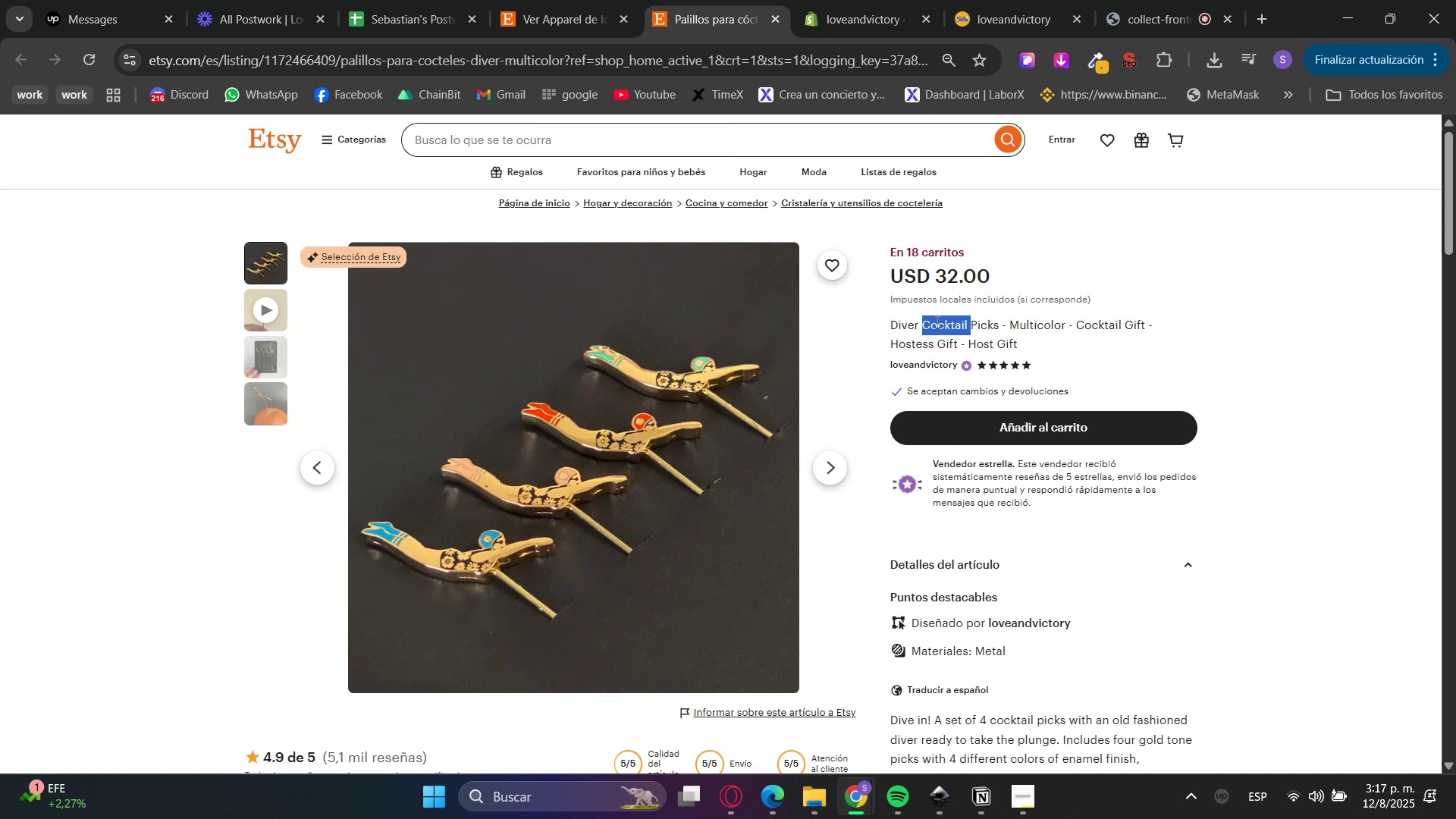 
triple_click([936, 322])
 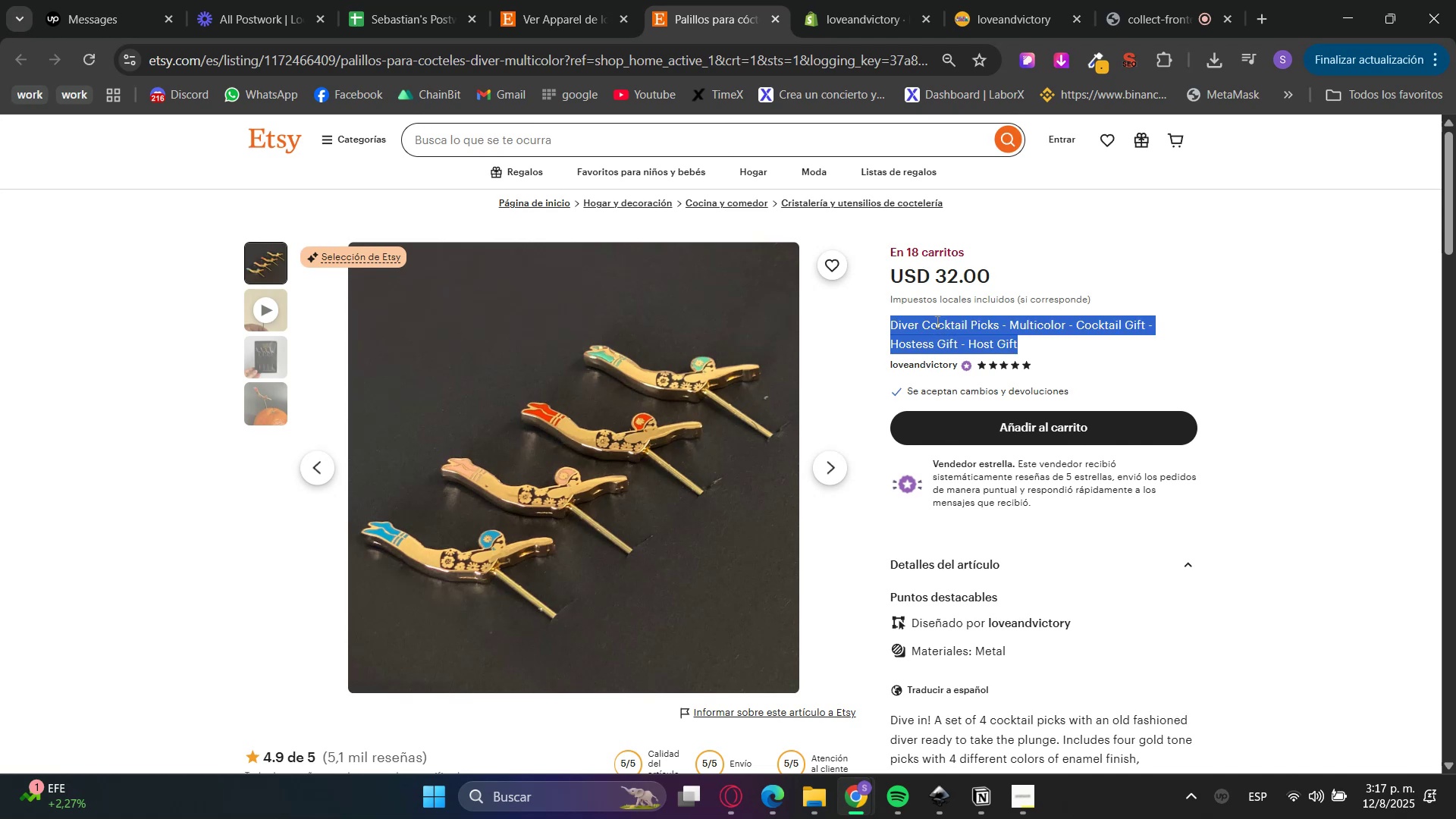 
key(Control+C)
 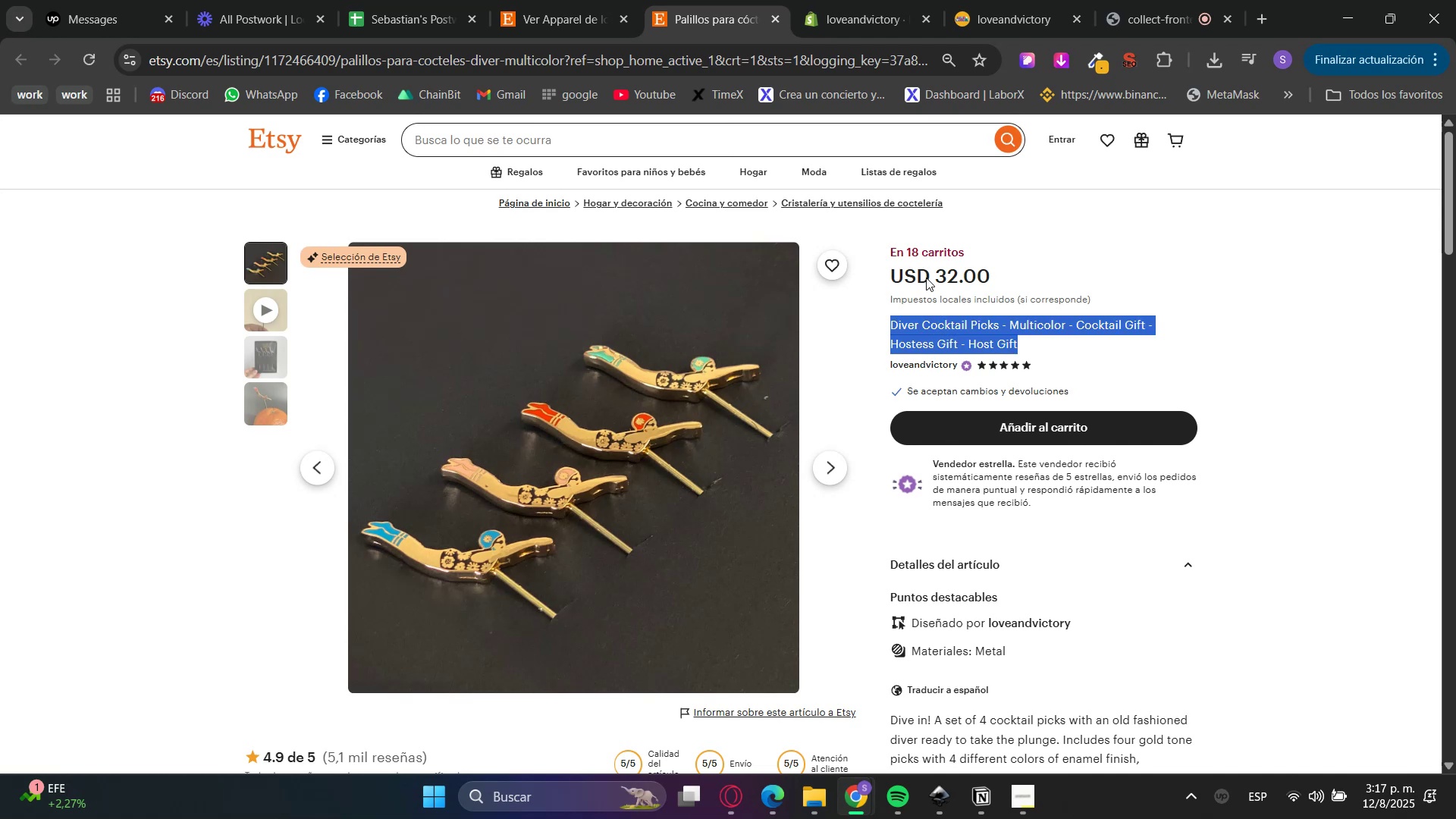 
key(Control+C)
 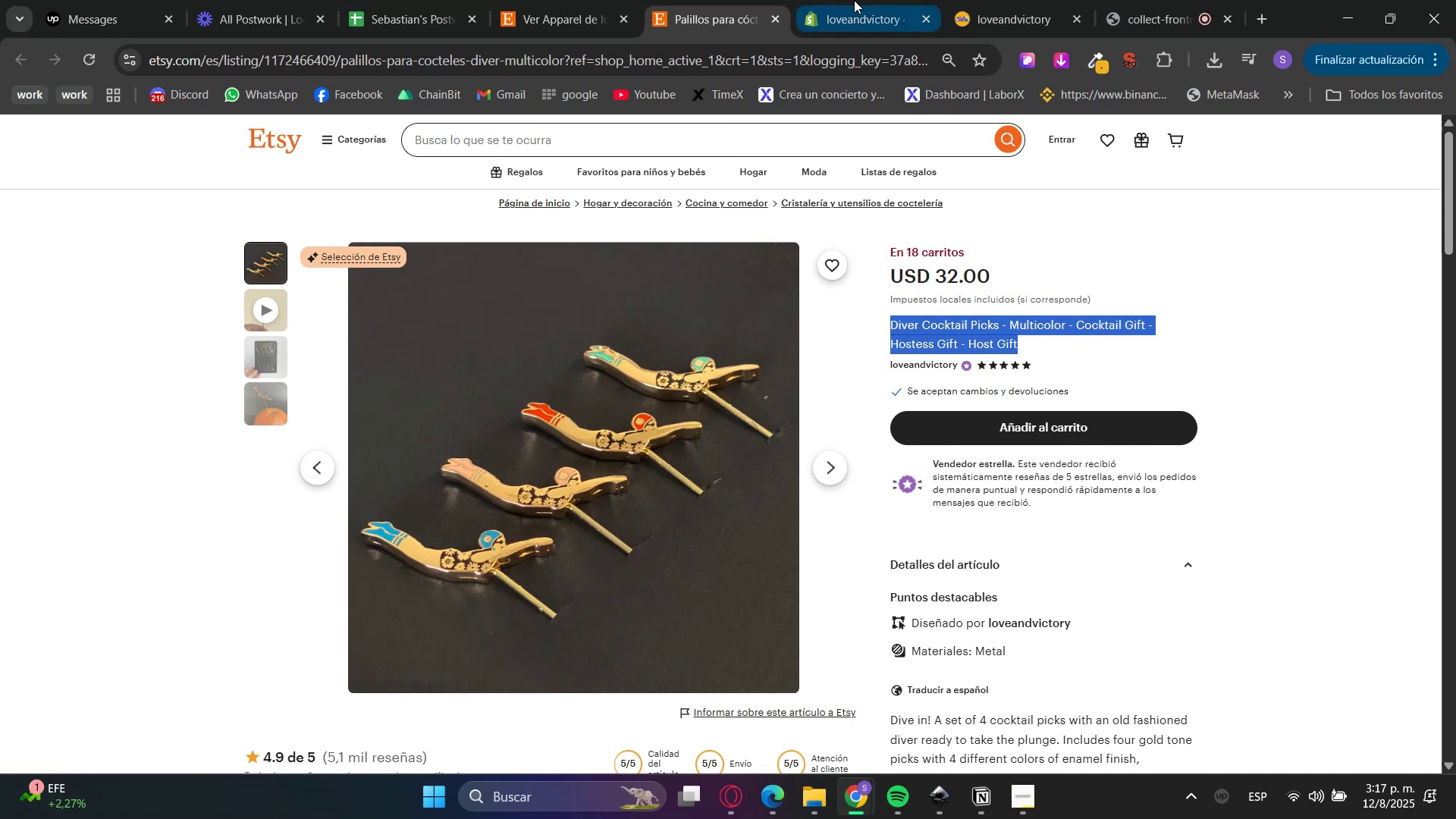 
left_click([850, 7])
 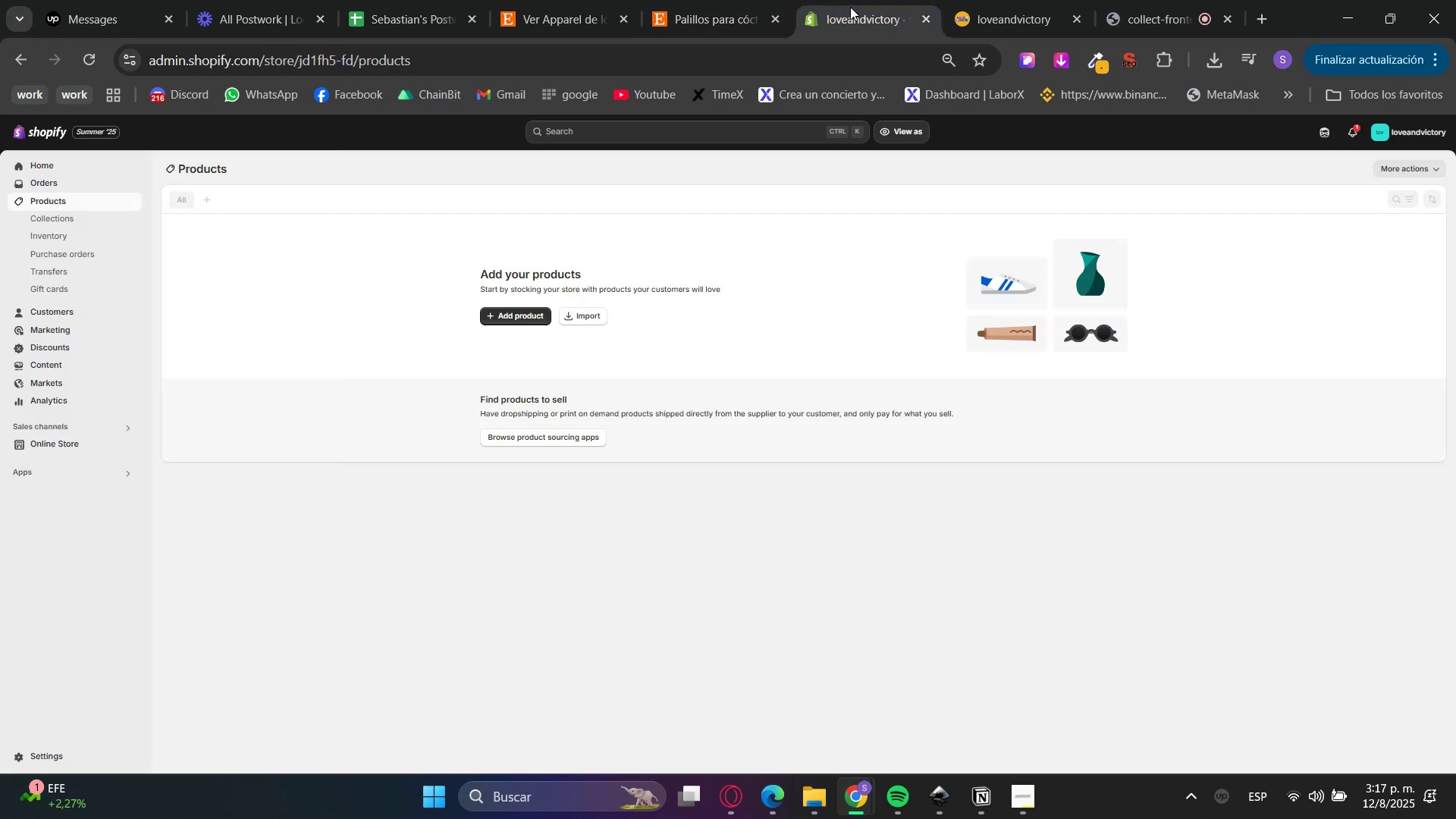 
hold_key(key=ControlLeft, duration=1.0)
left_click([510, 306])
 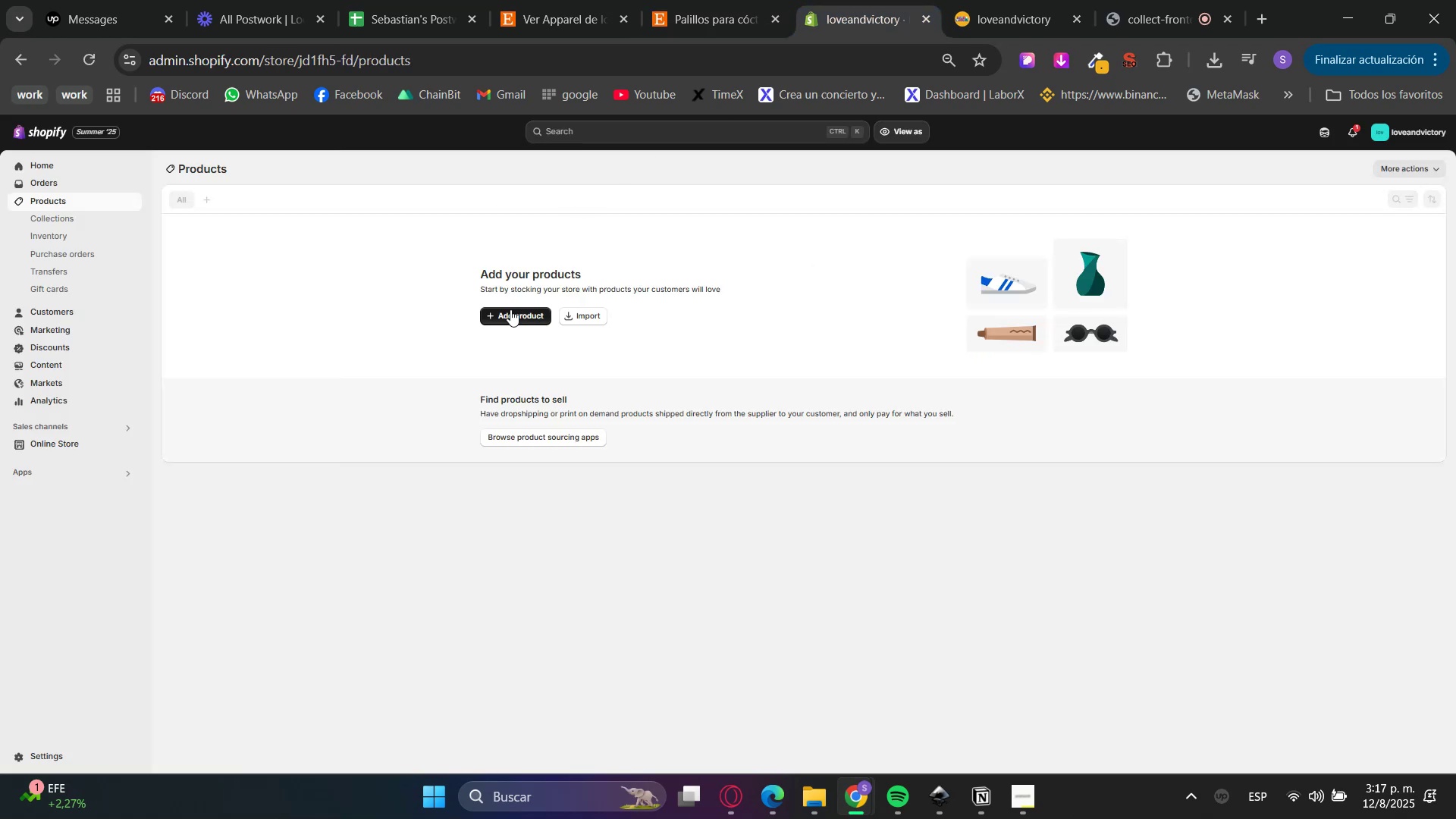 
double_click([510, 316])
 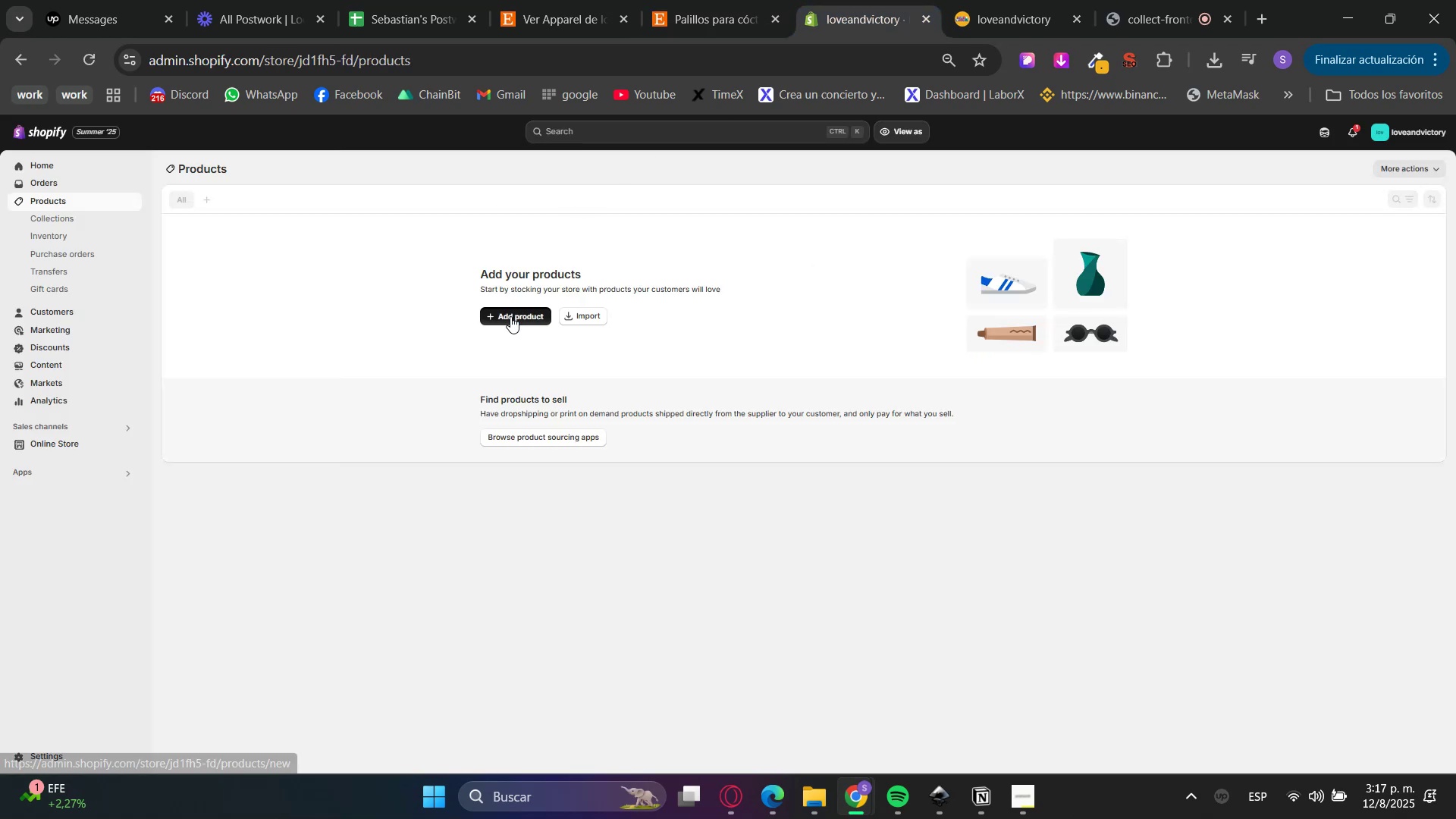 
left_click([578, 221])
 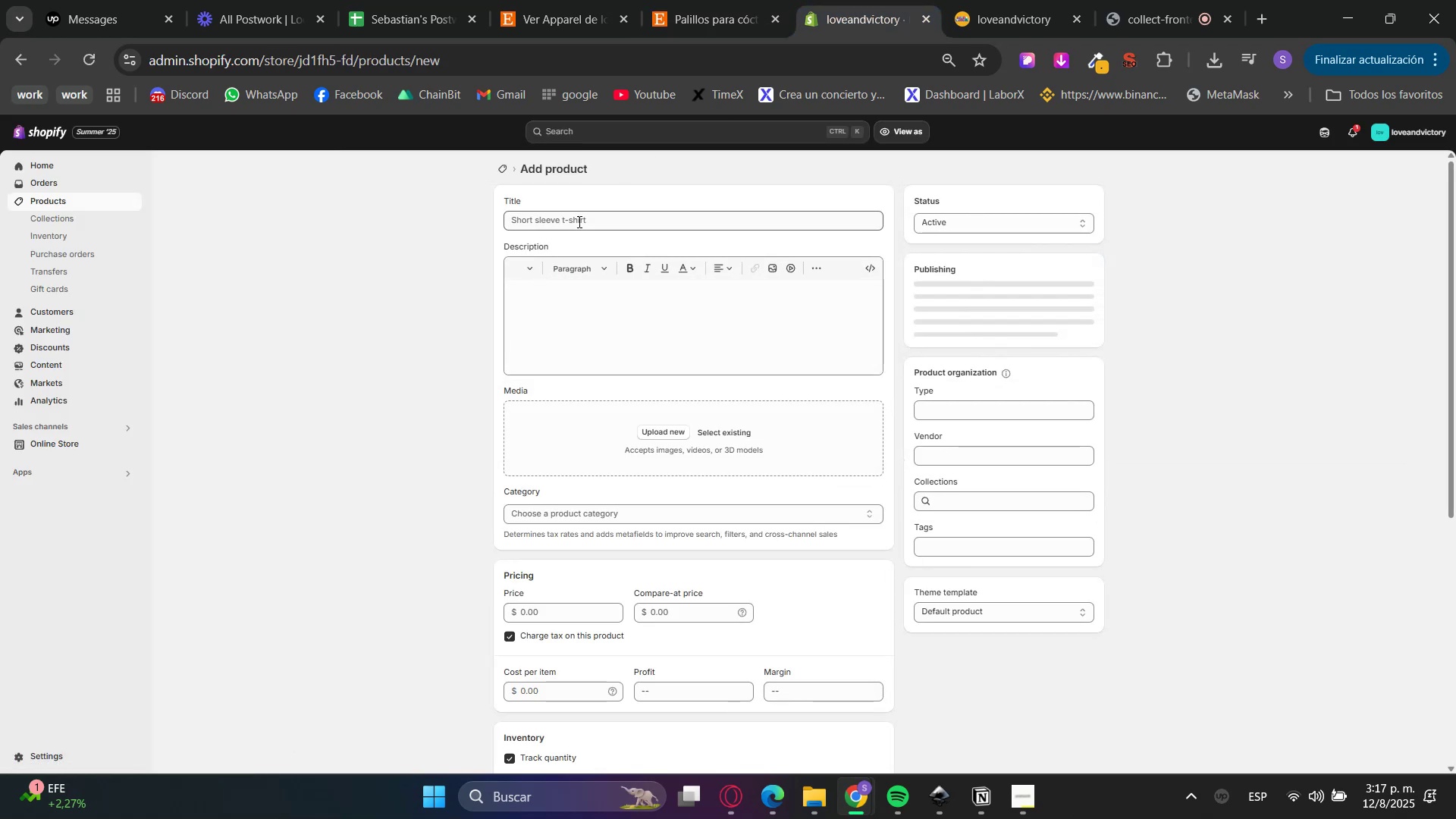 
key(Control+V)
 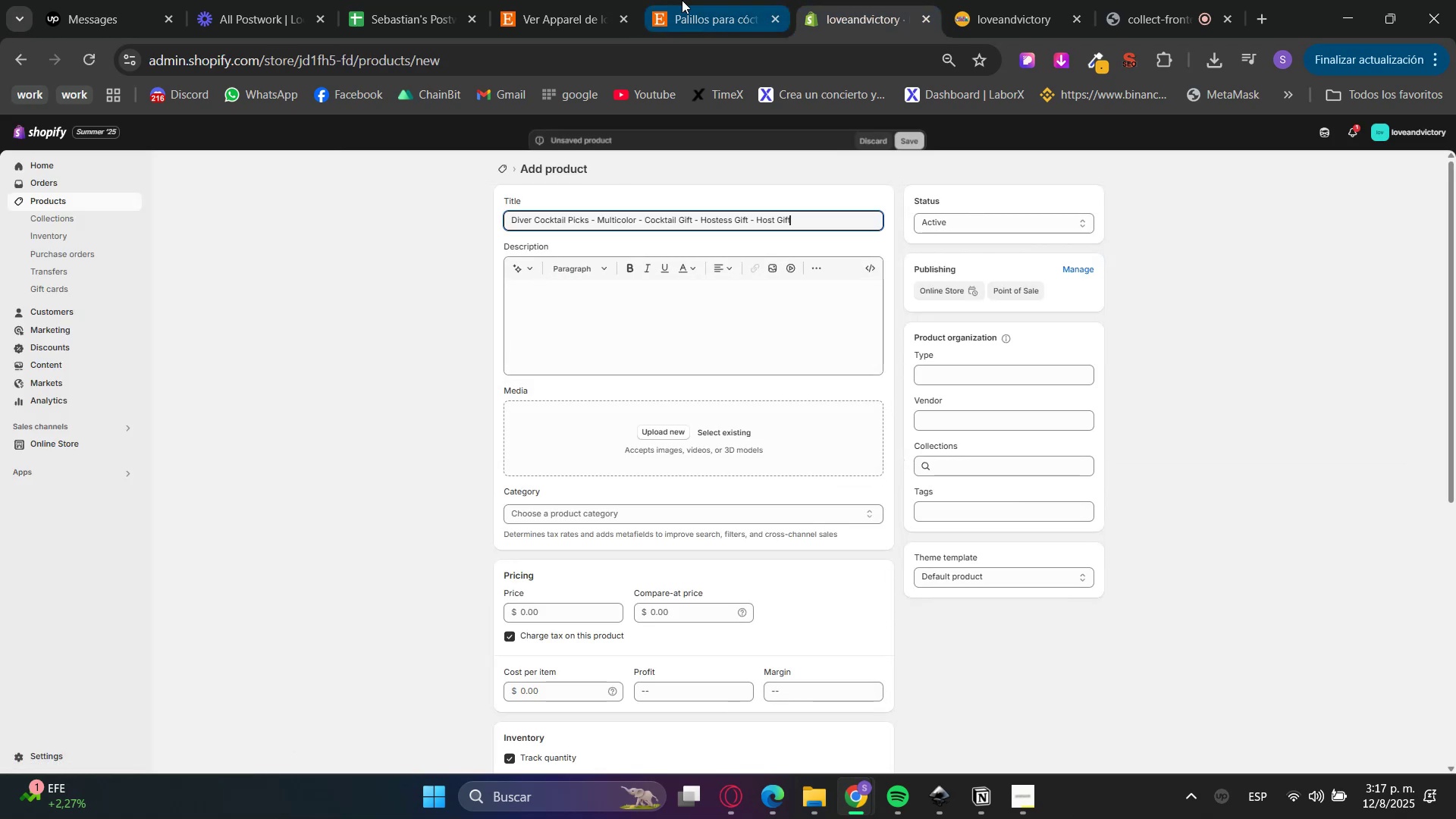 
left_click([682, 0])
 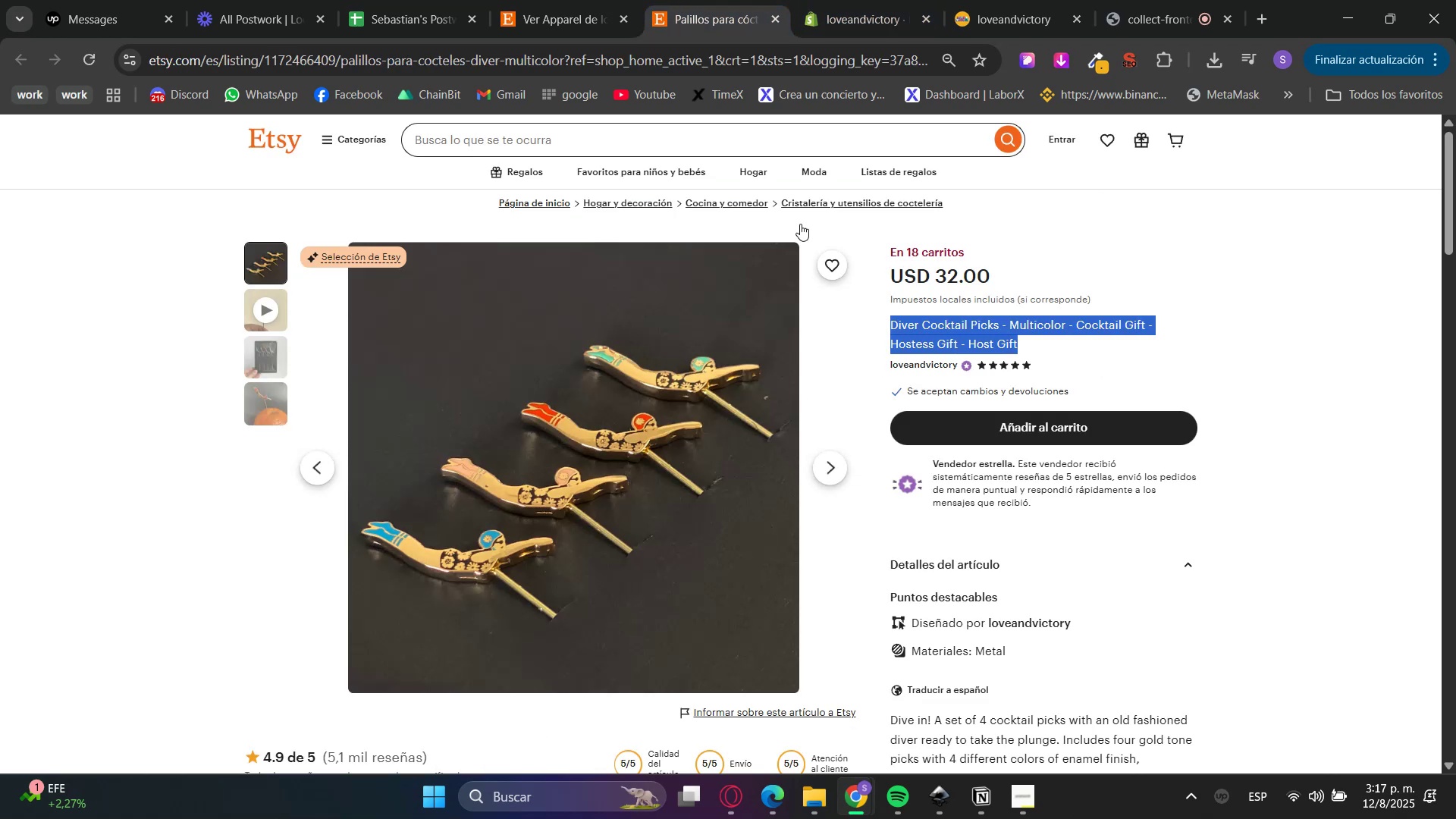 
scroll: coordinate [855, 375], scroll_direction: down, amount: 2.0
 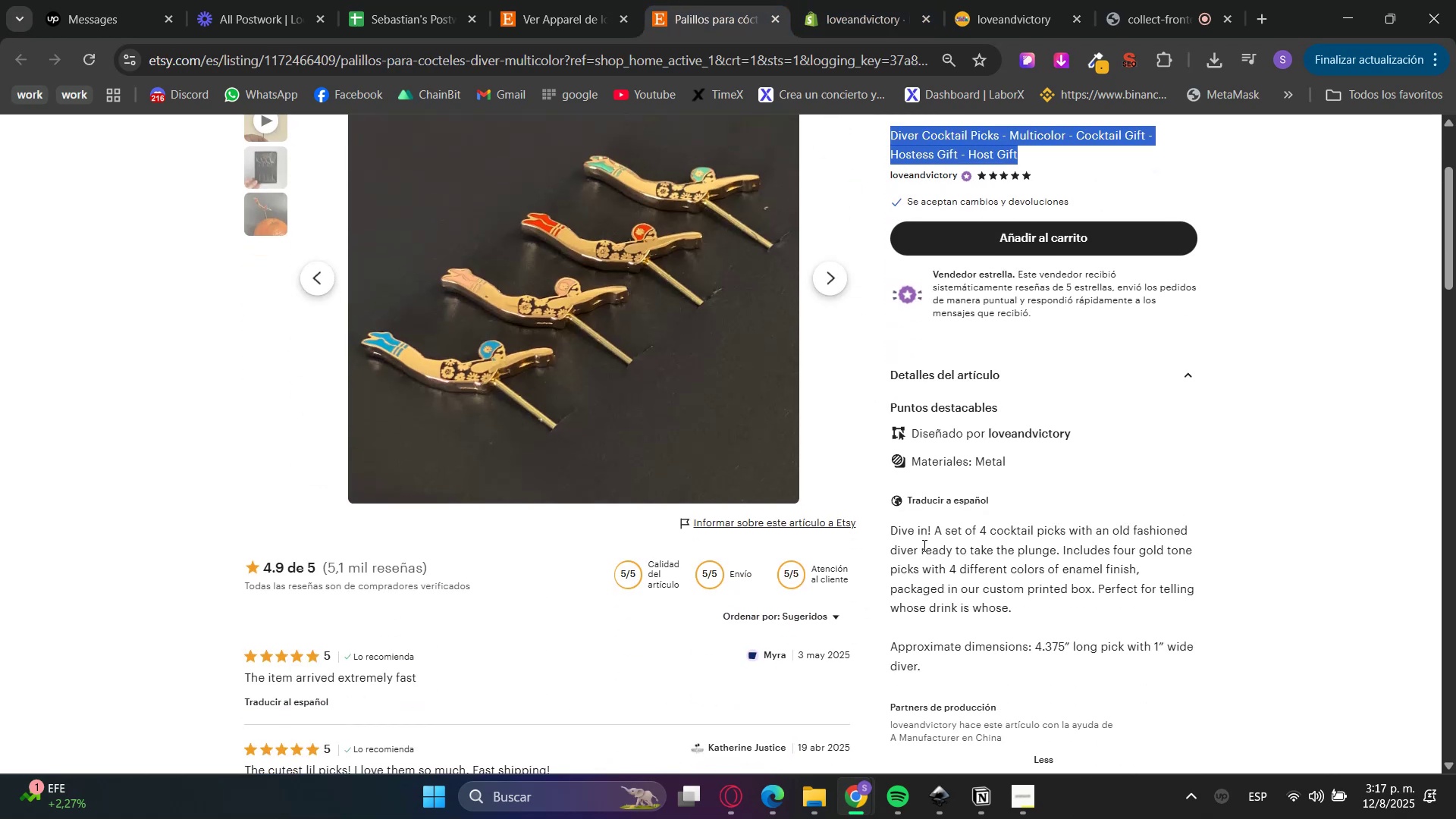 
double_click([923, 545])
 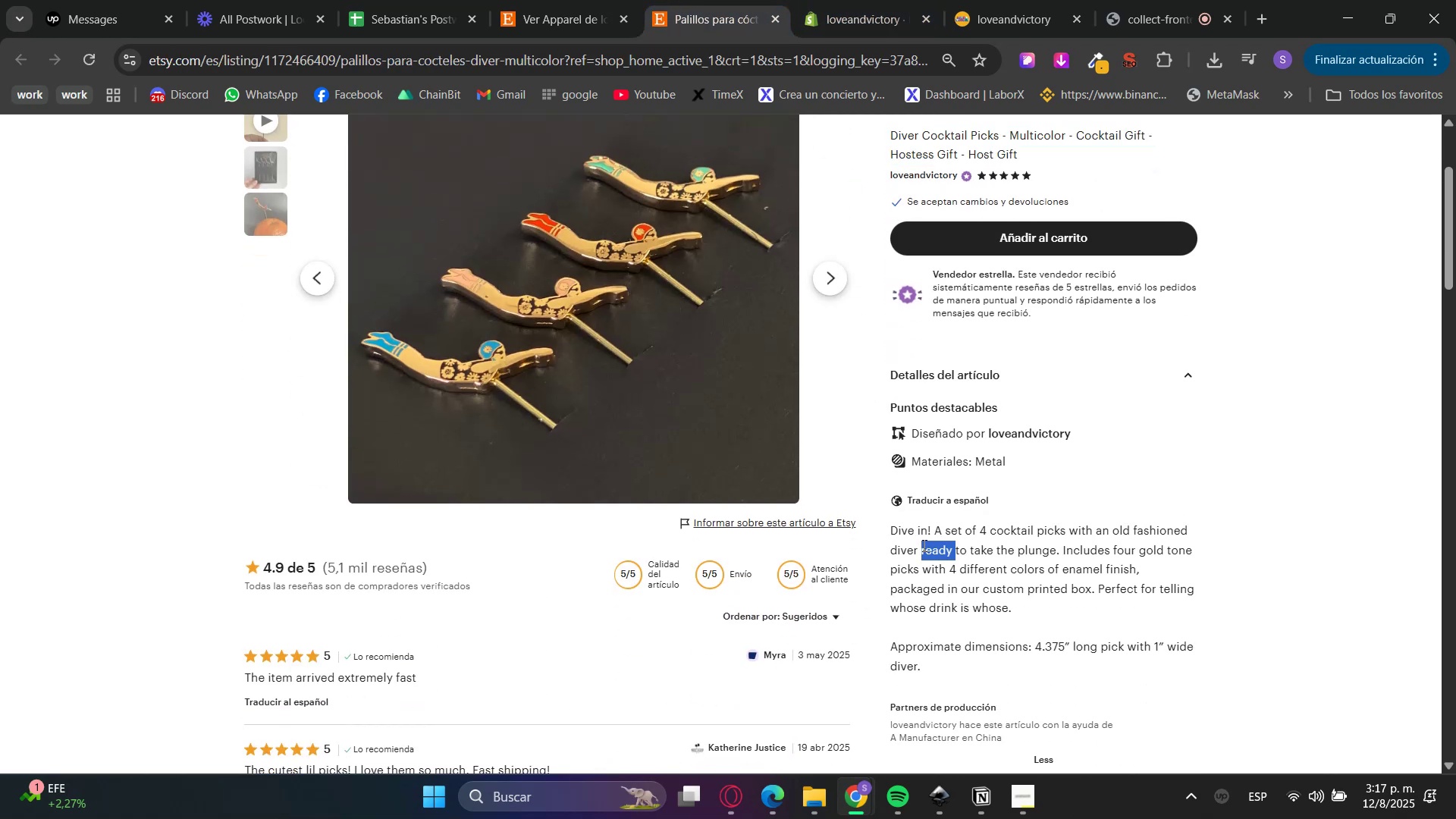 
left_click_drag(start_coordinate=[923, 545], to_coordinate=[935, 572])
 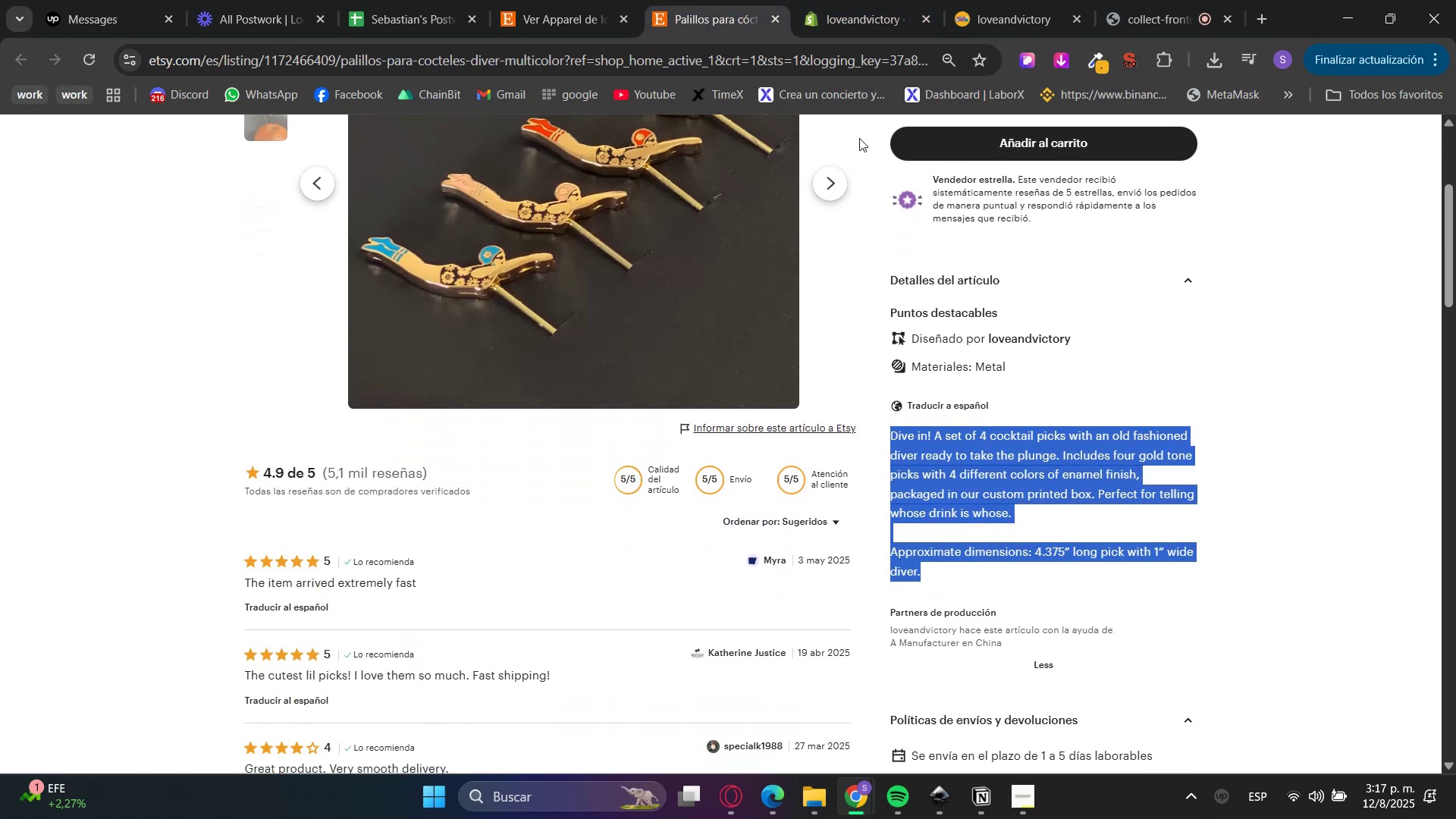 
scroll: coordinate [925, 591], scroll_direction: down, amount: 1.0
 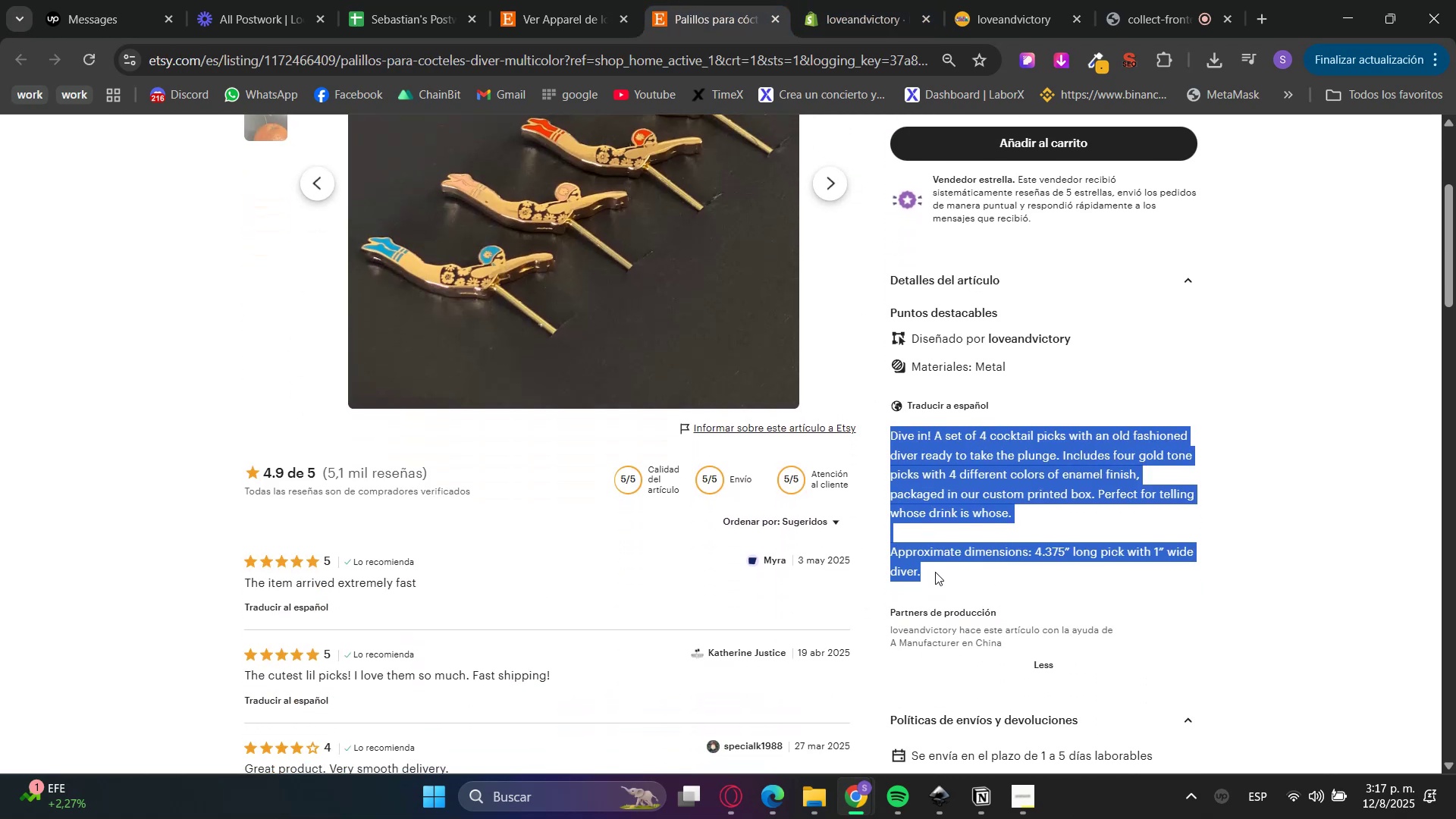 
key(Control+C)
 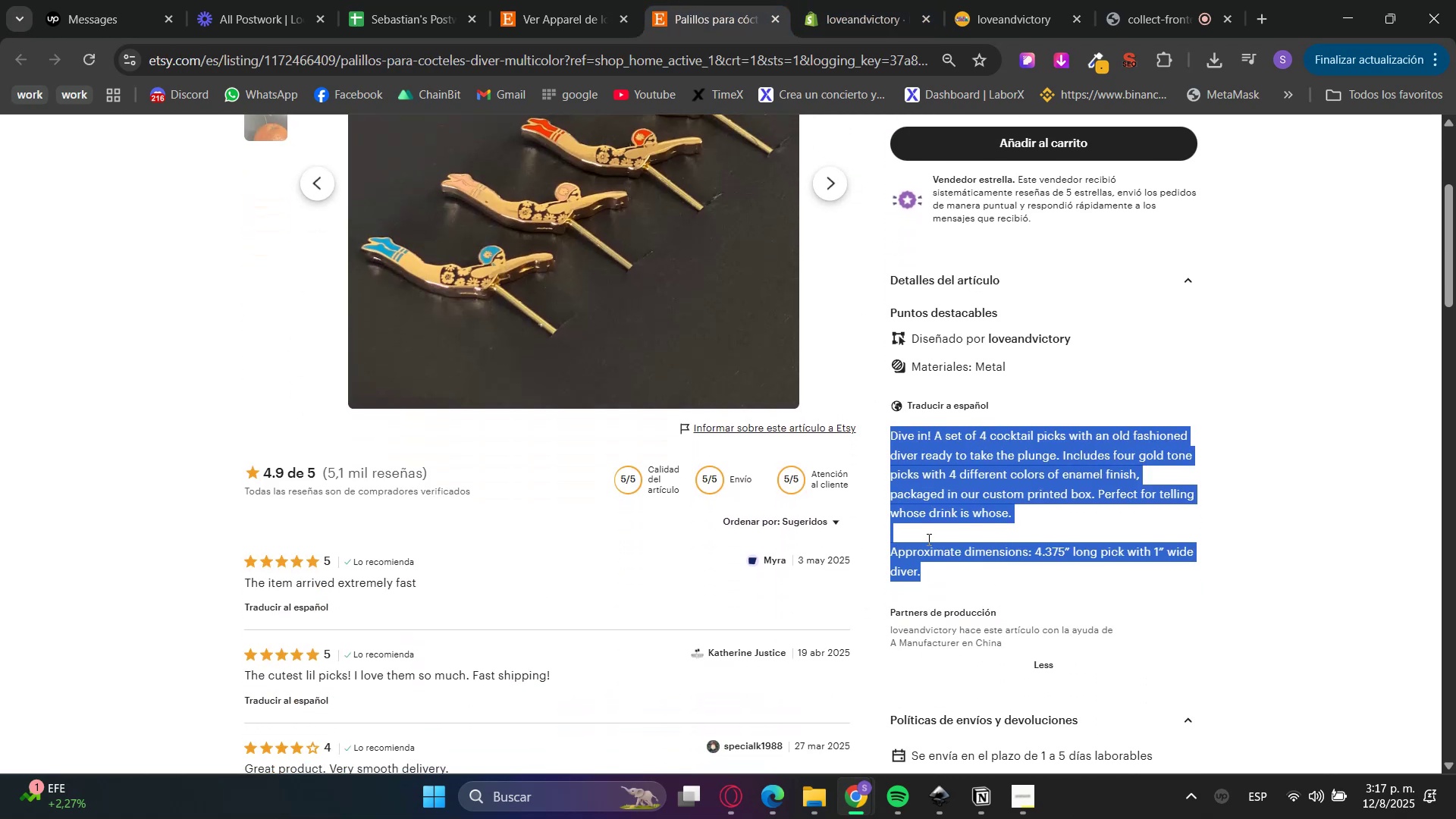 
key(Control+C)
 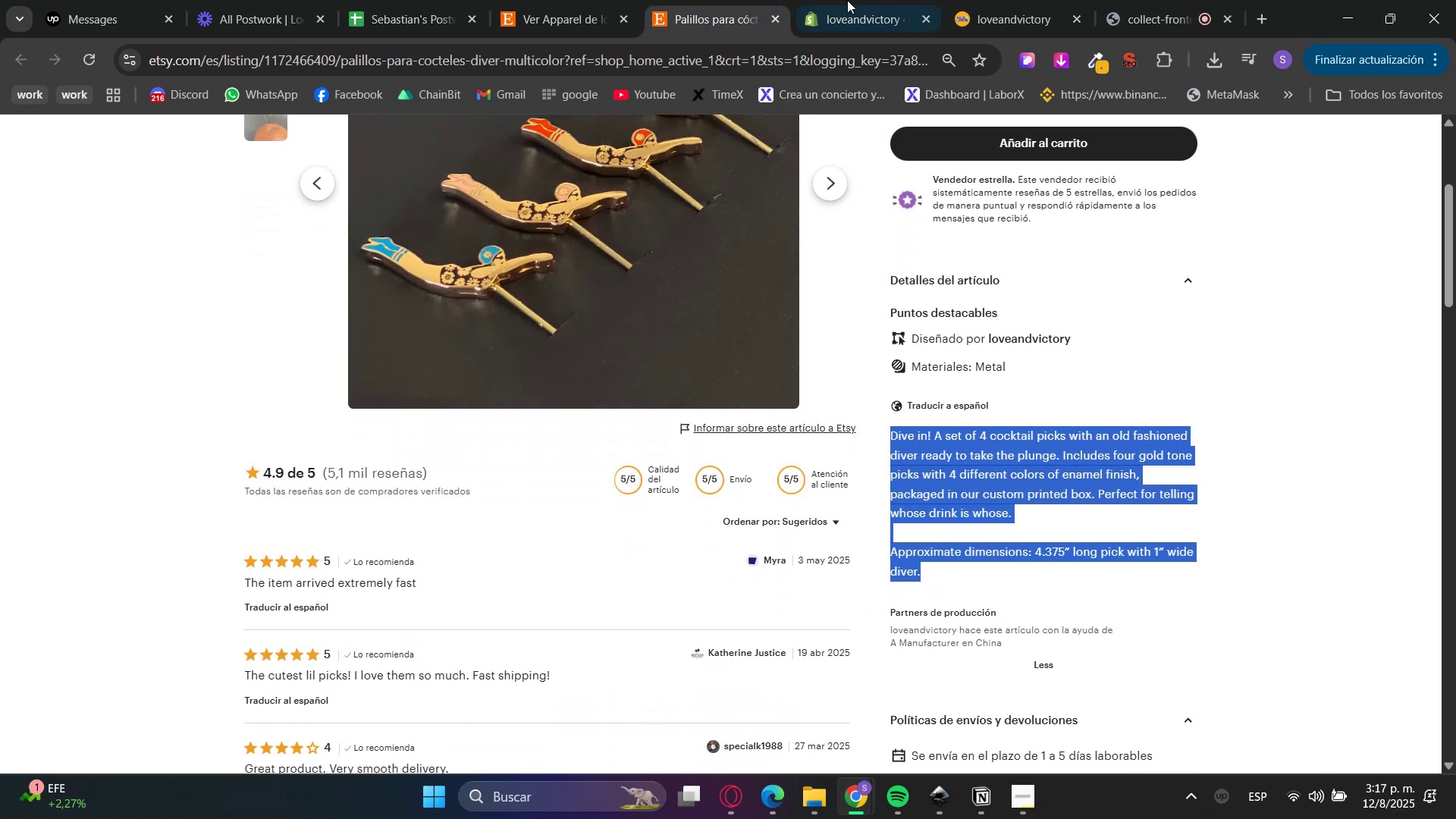 
left_click([852, 0])
 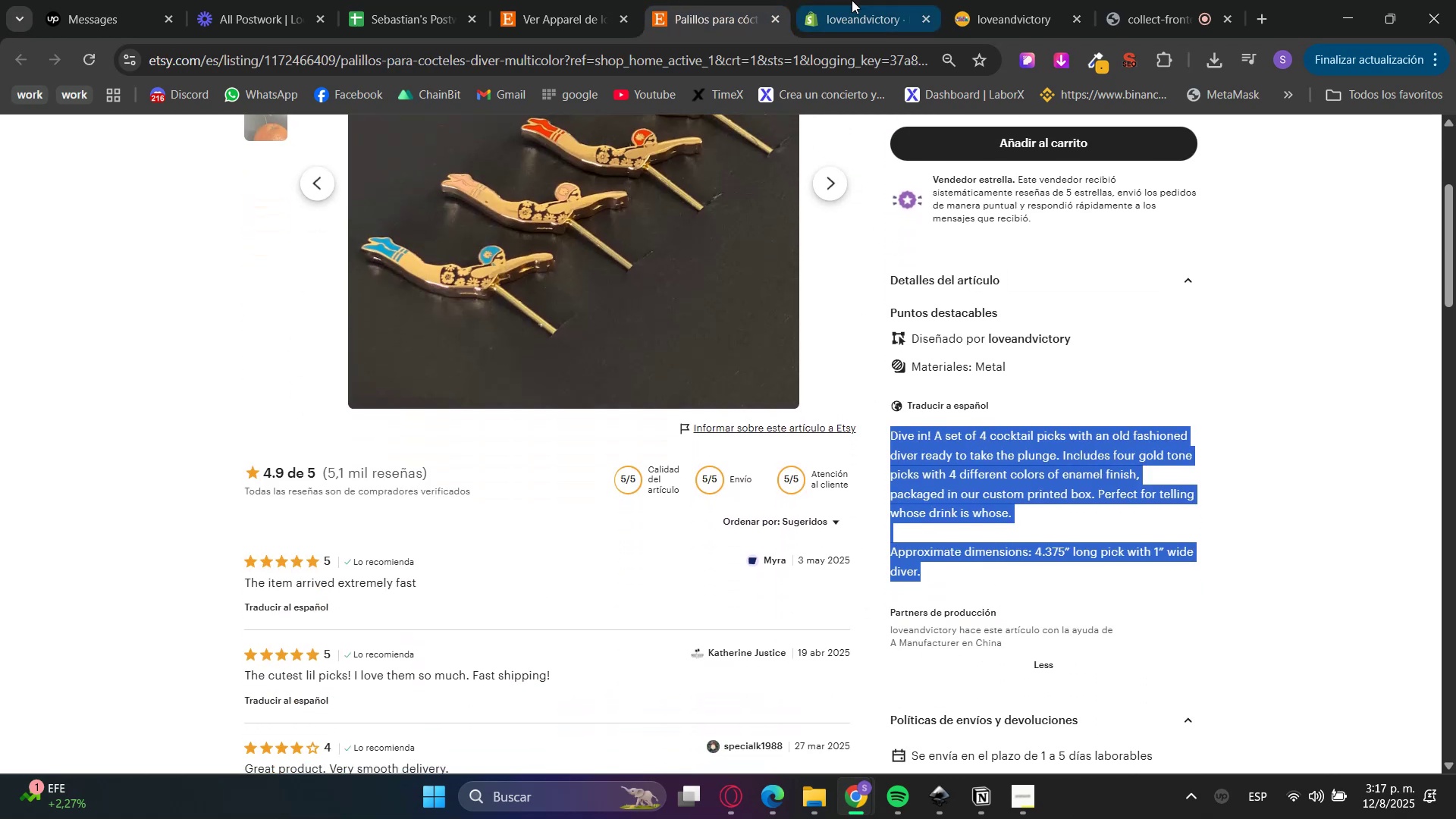 
double_click([667, 318])
 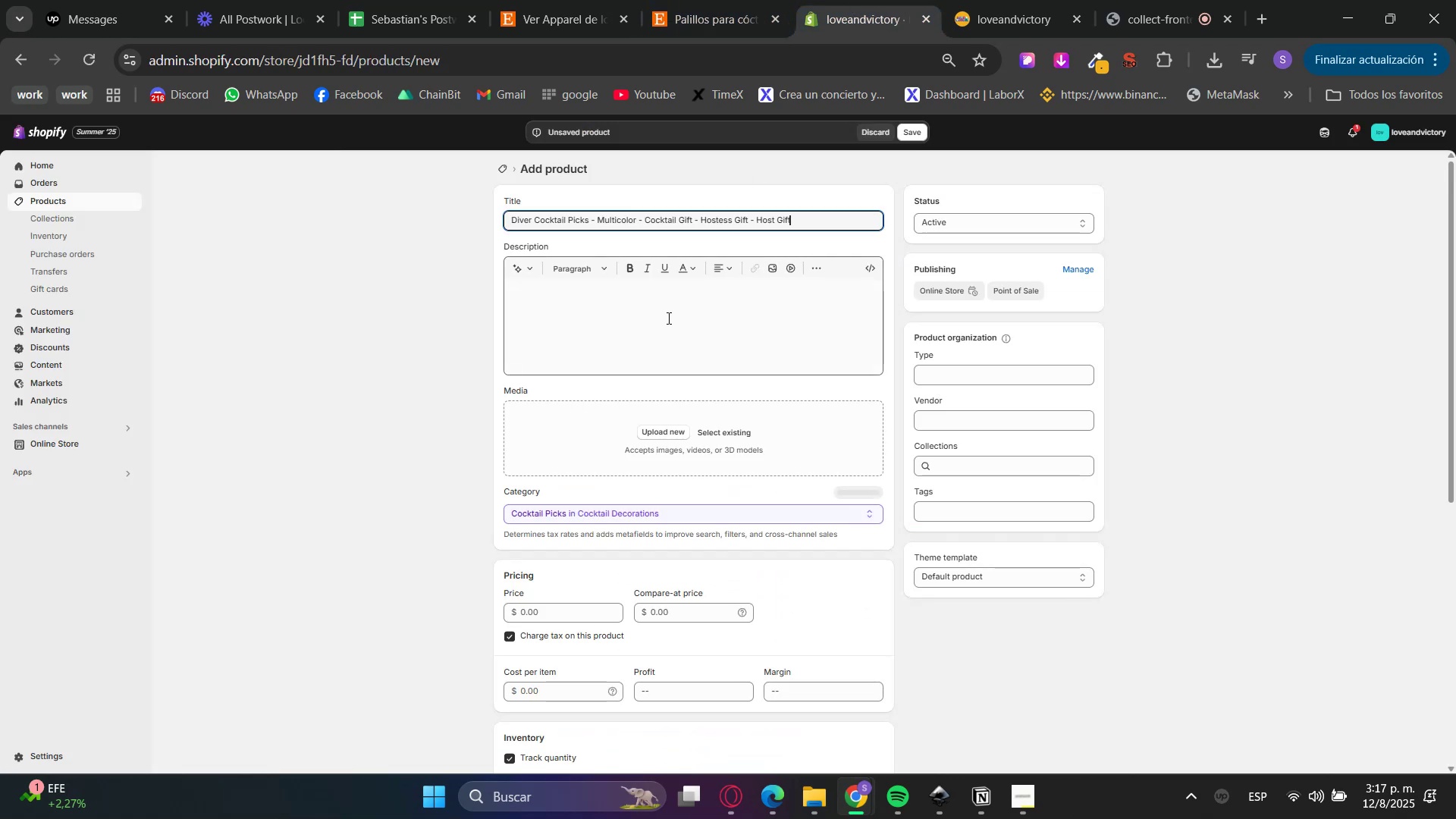 
key(Control+V)
 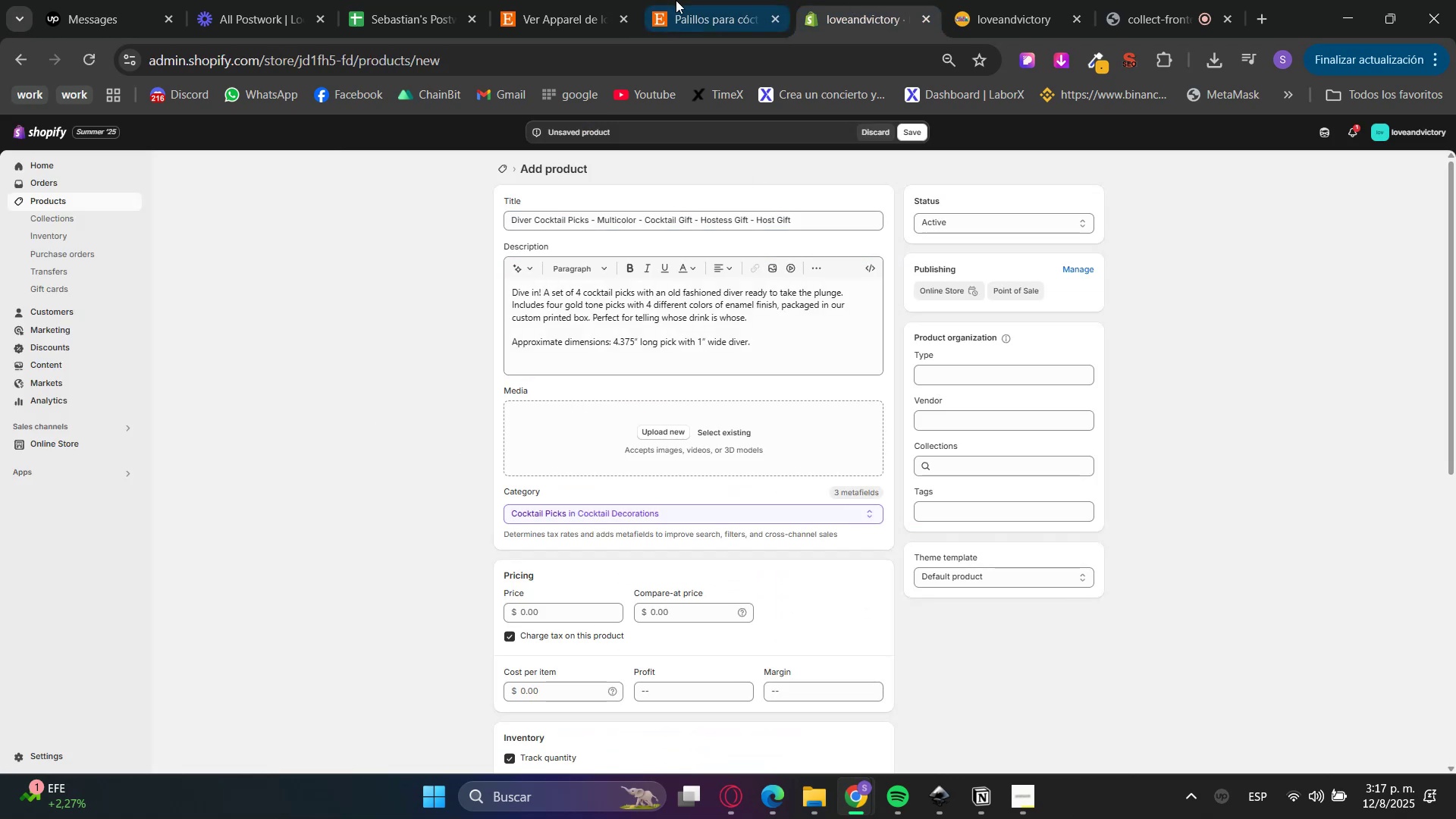 
scroll: coordinate [945, 500], scroll_direction: up, amount: 5.0
 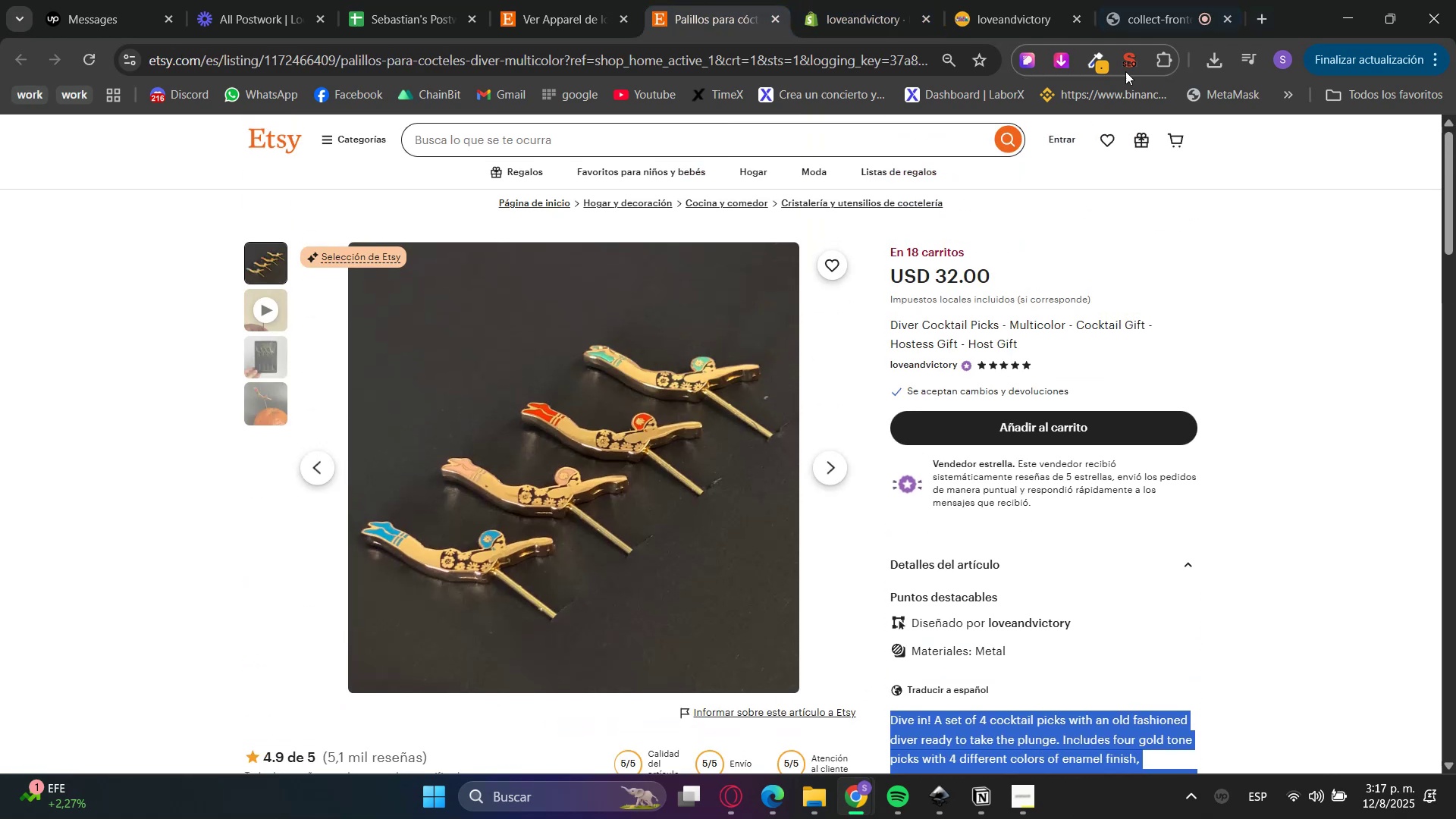 
left_click([1063, 58])
 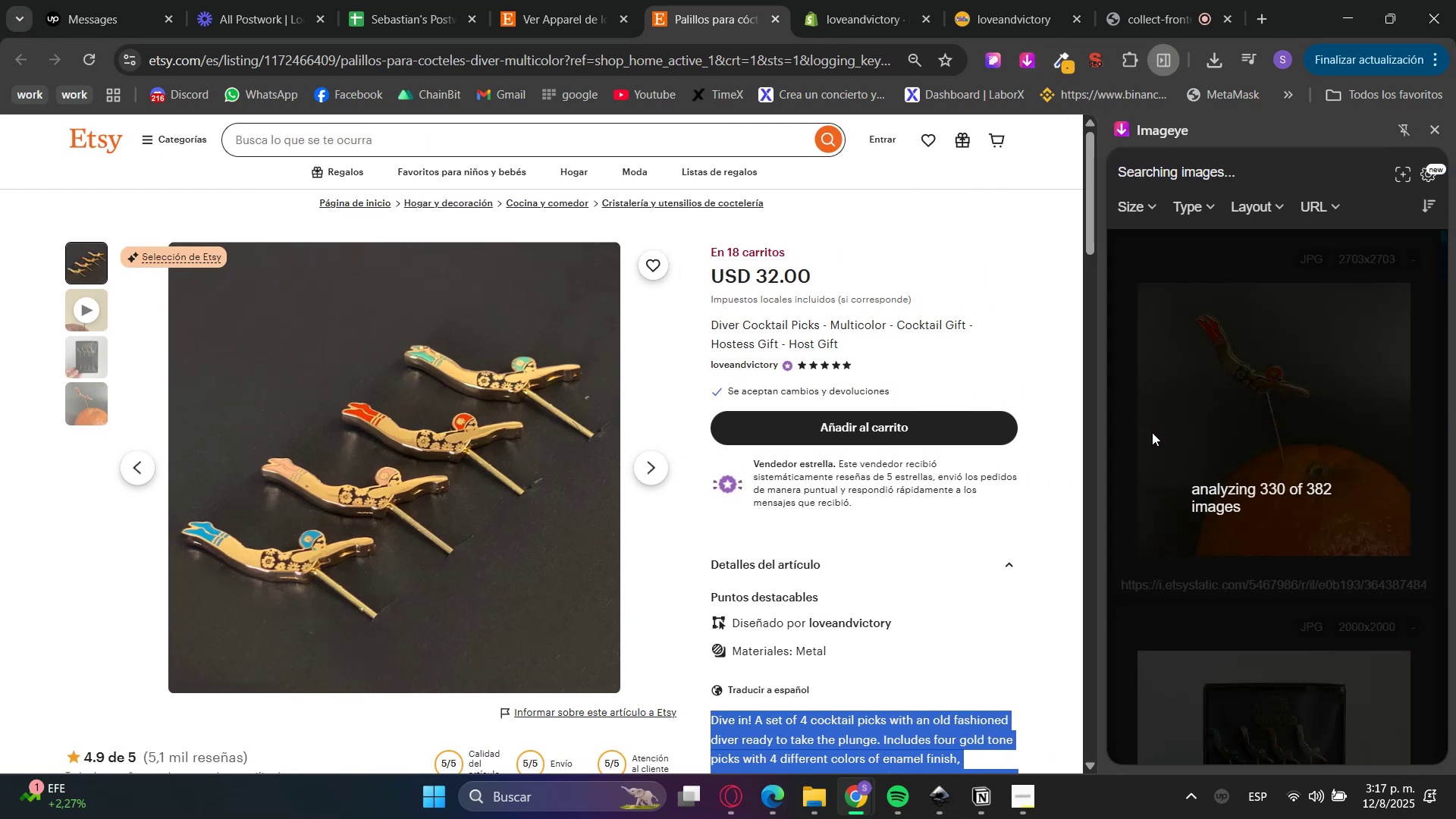 
wait(14.63)
 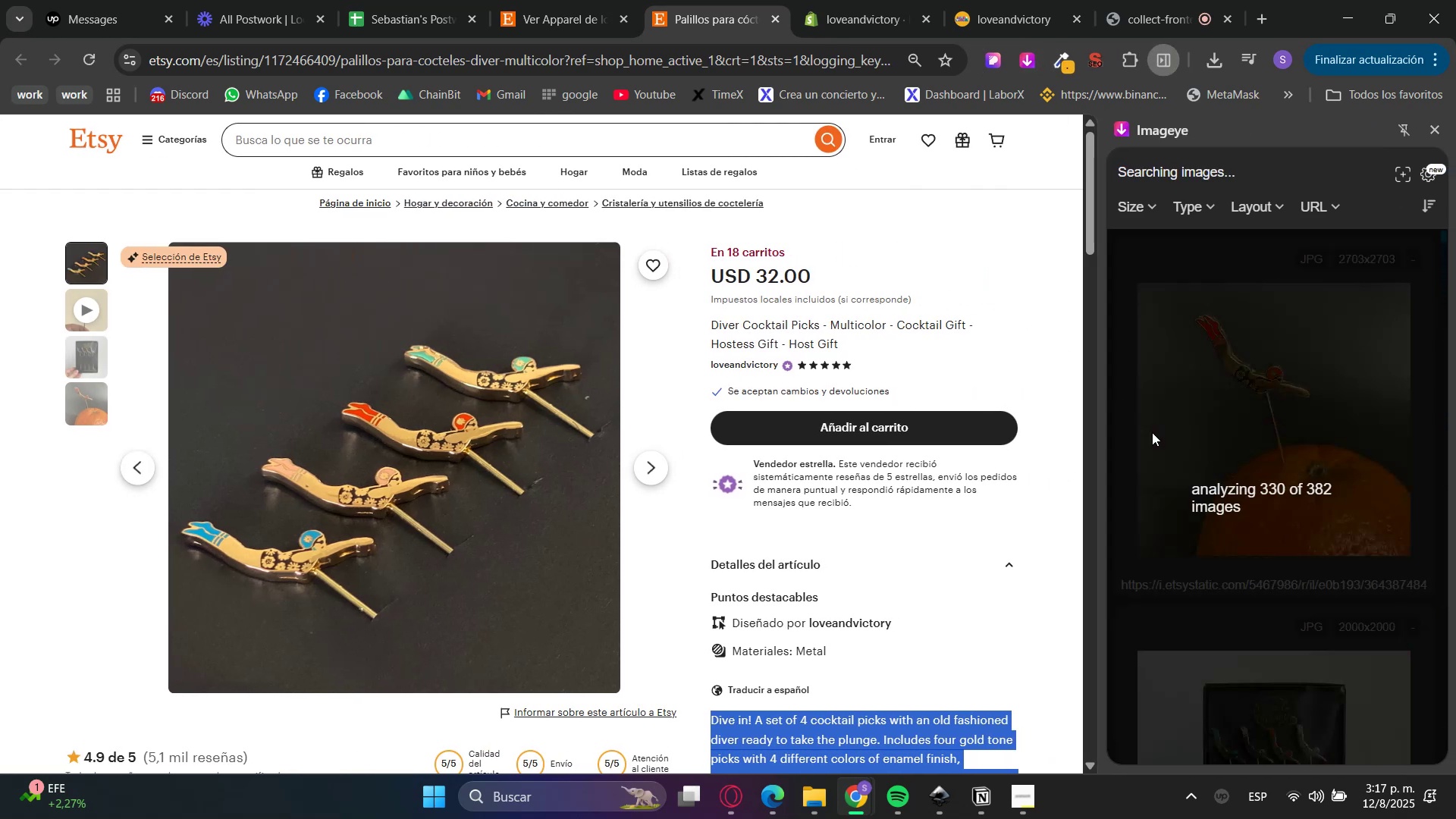 
scroll: coordinate [1341, 446], scroll_direction: down, amount: 4.0
 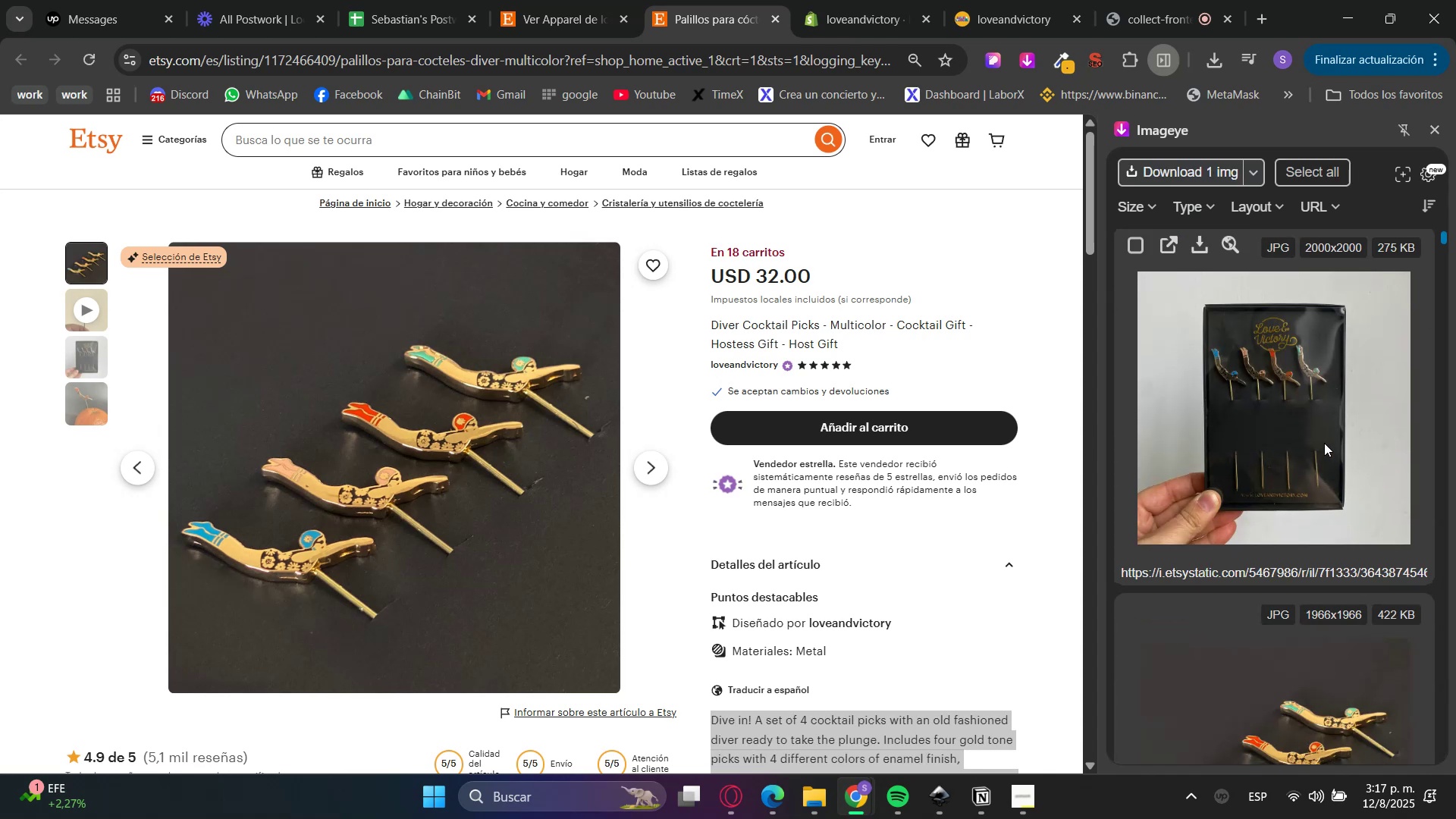 
left_click([1324, 443])
 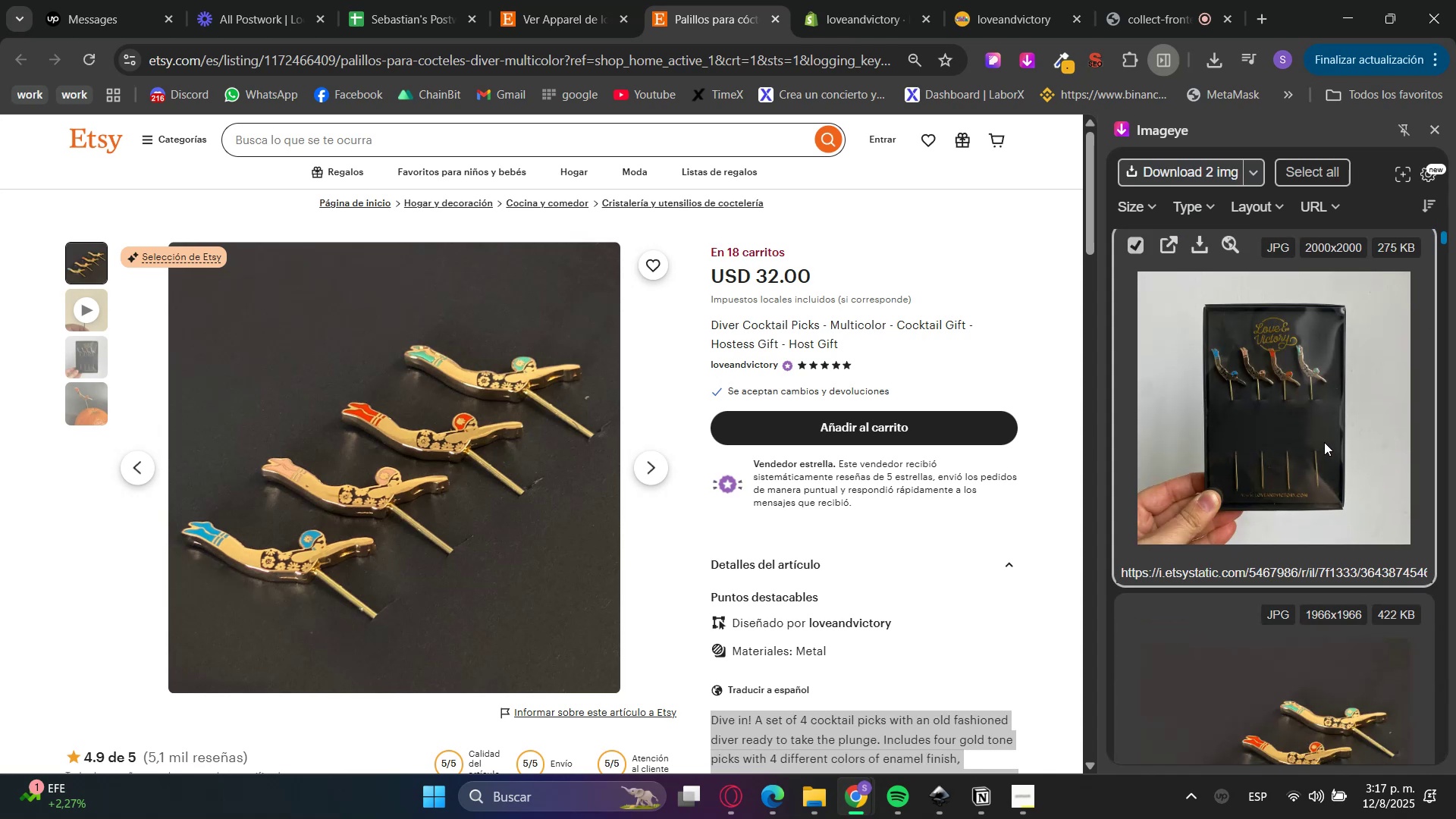 
scroll: coordinate [1299, 446], scroll_direction: down, amount: 8.0
 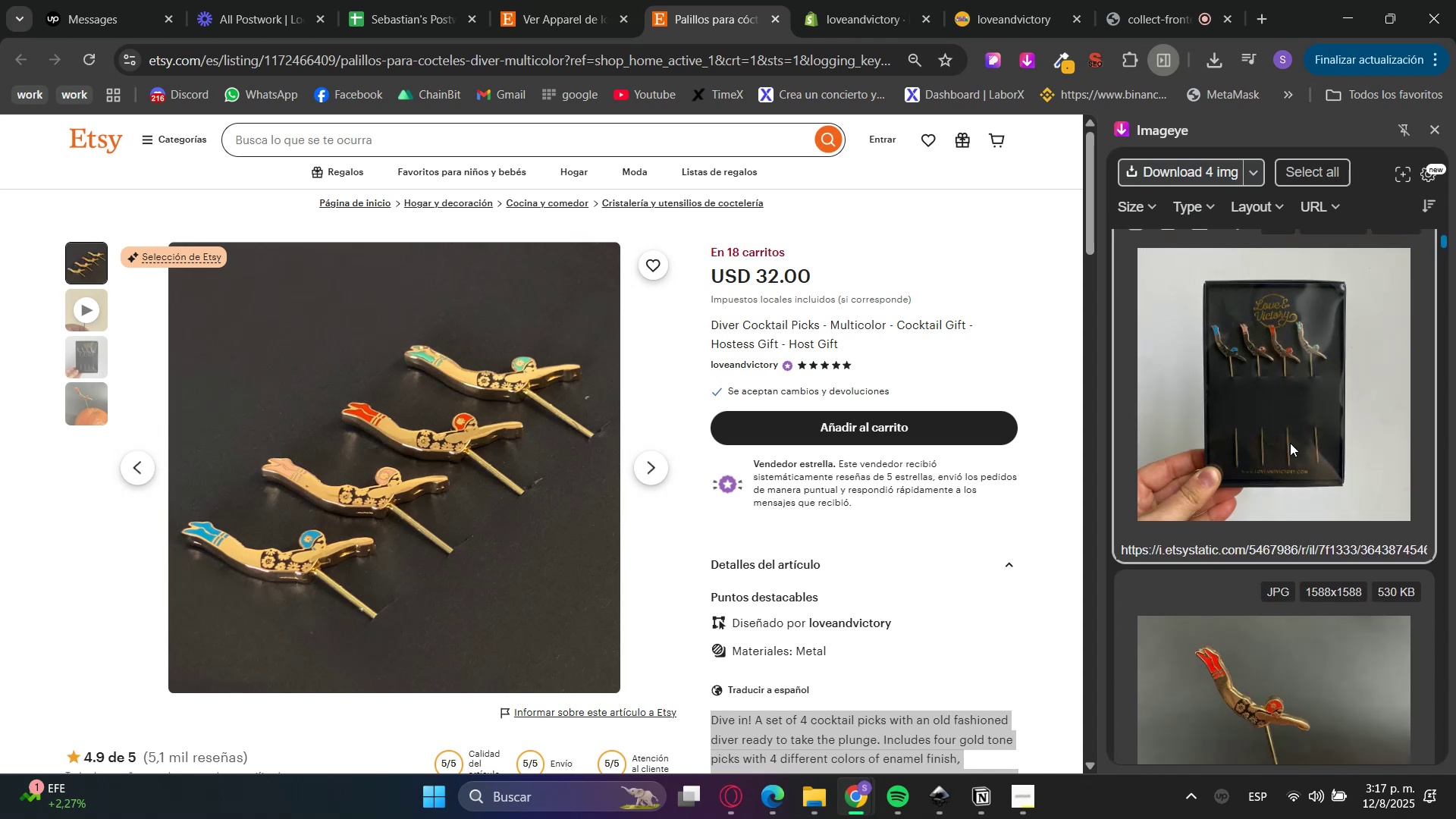 
left_click([1304, 444])
 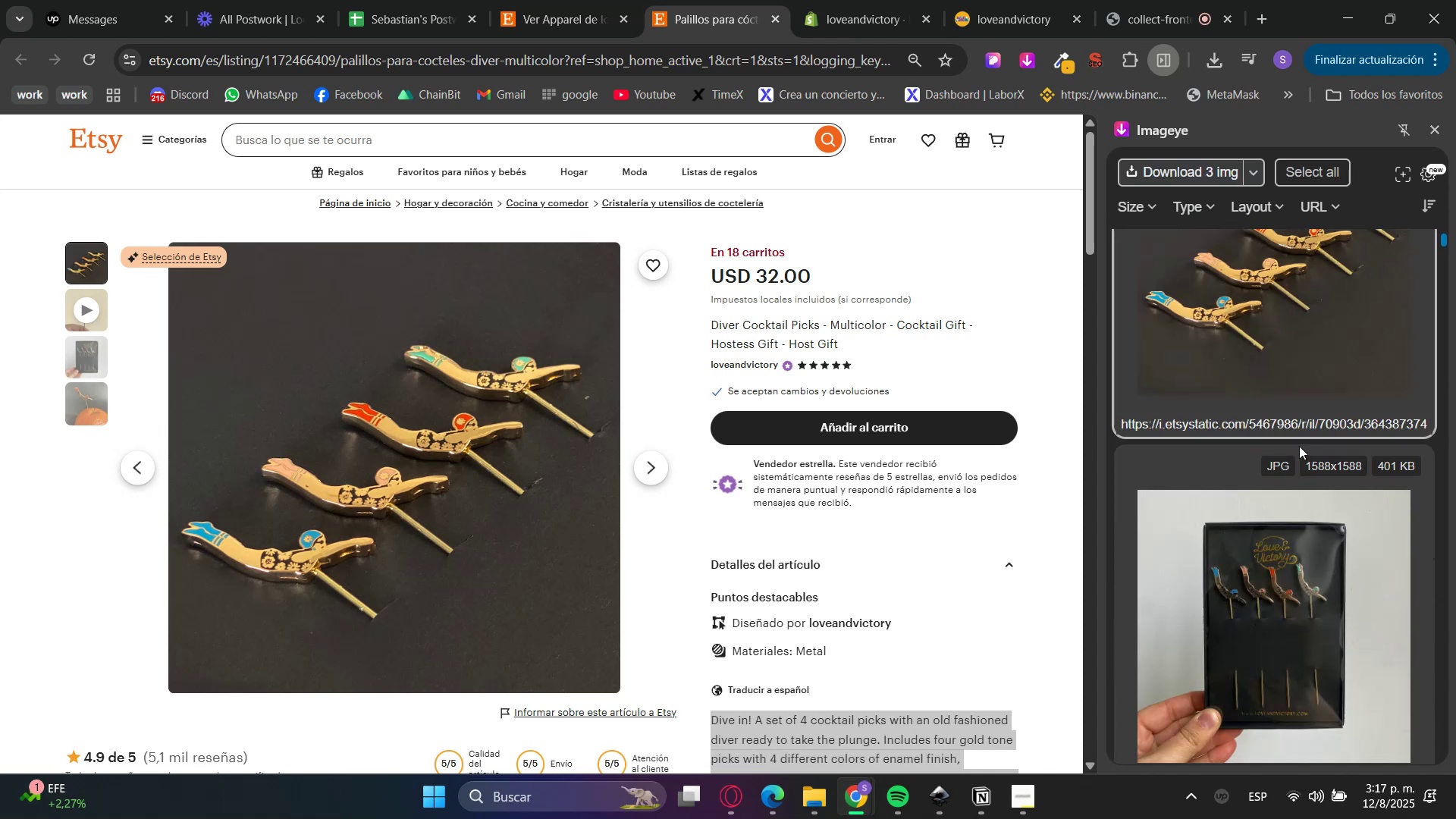 
left_click([1294, 445])
 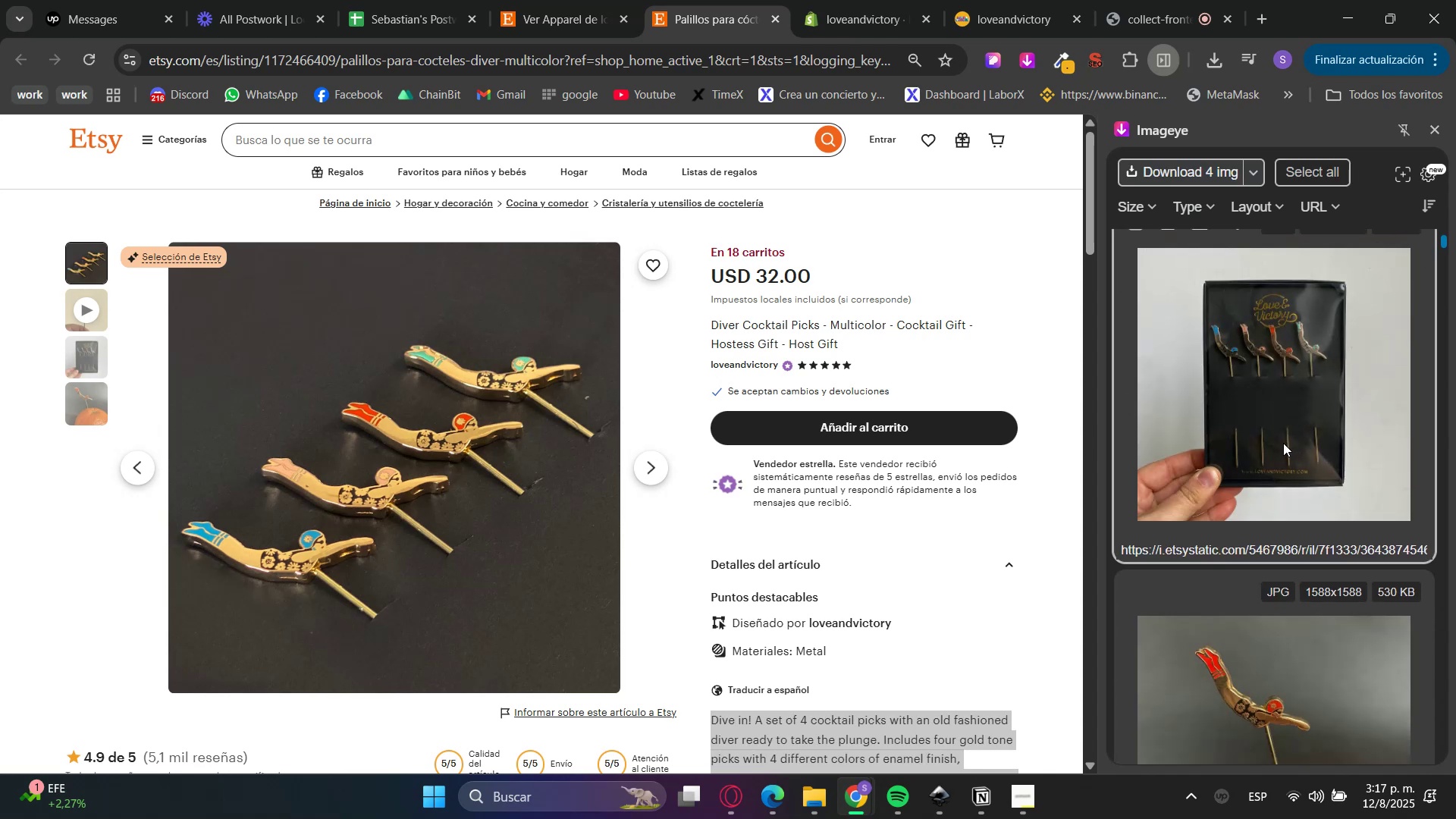 
scroll: coordinate [1292, 516], scroll_direction: down, amount: 3.0
 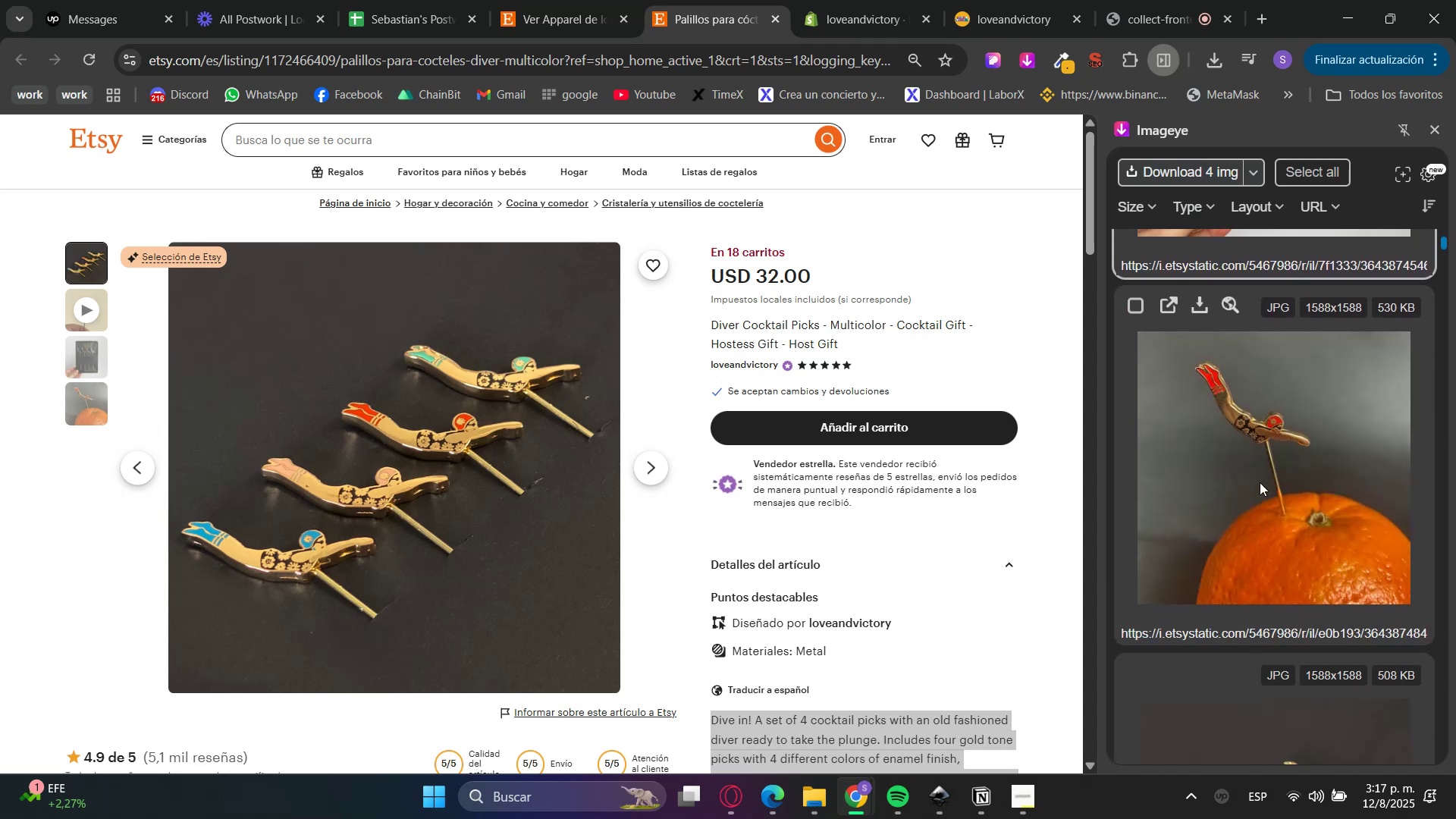 
left_click([1254, 476])
 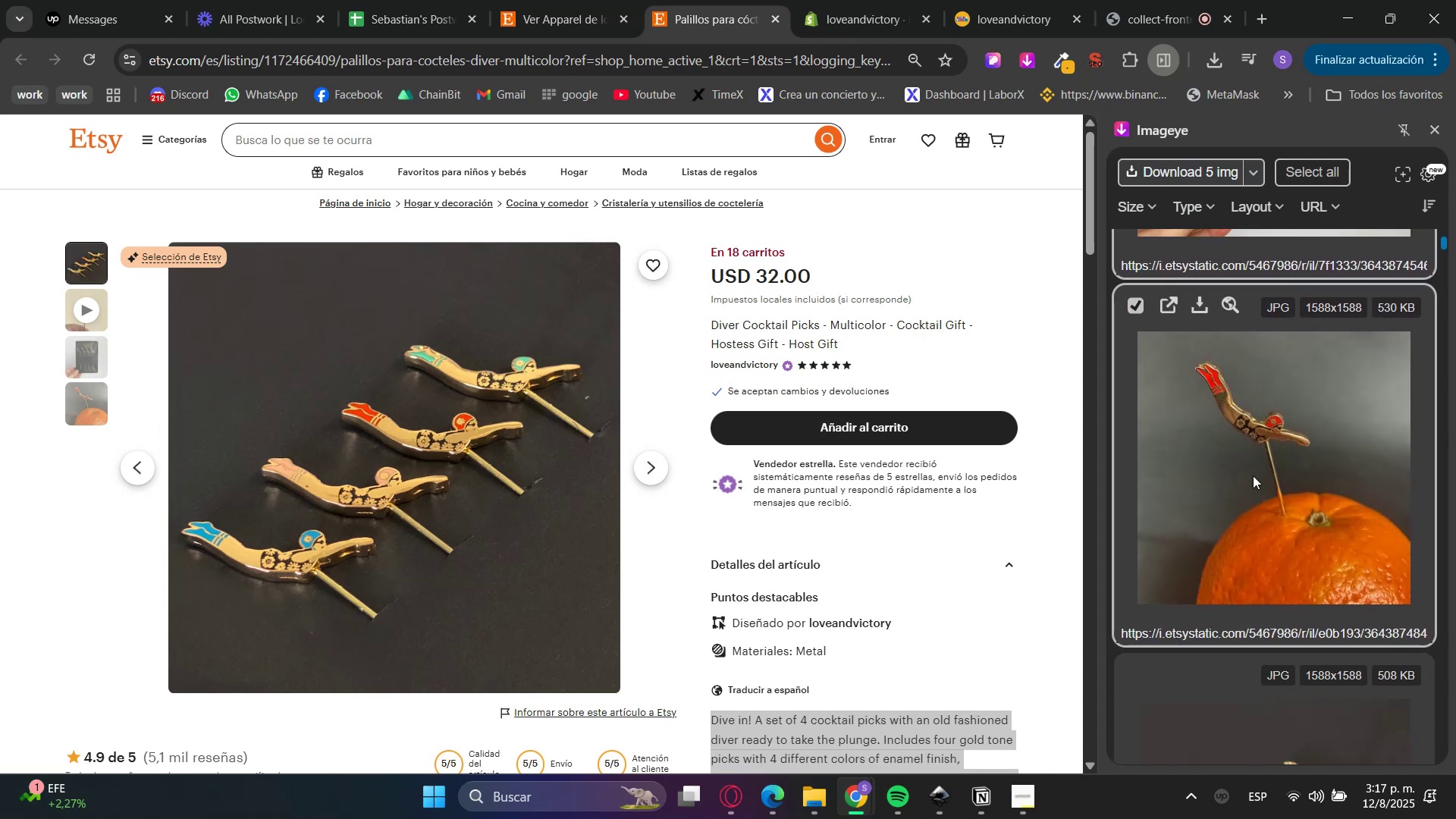 
scroll: coordinate [1247, 500], scroll_direction: down, amount: 4.0
 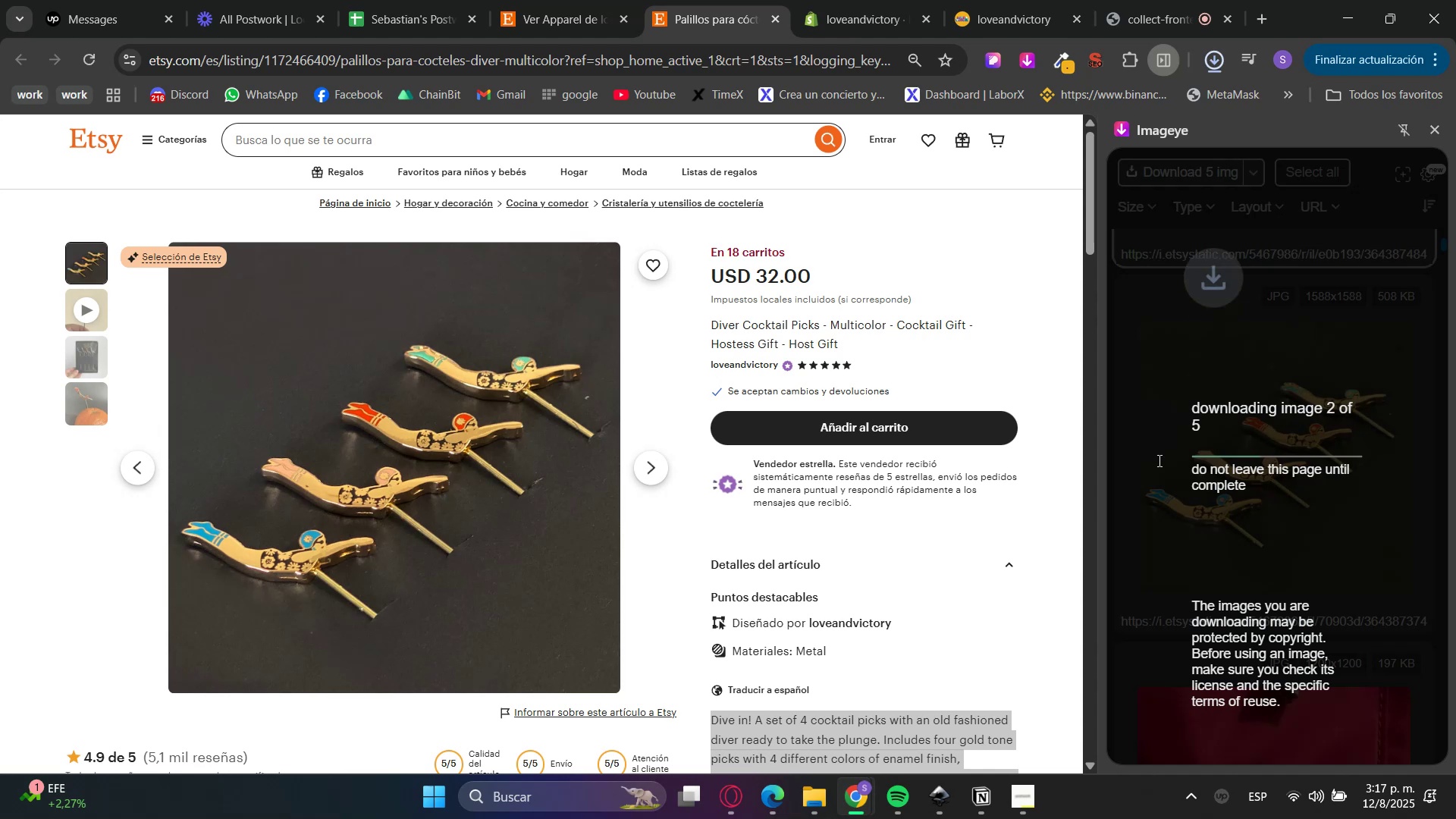 
left_click([900, 0])
 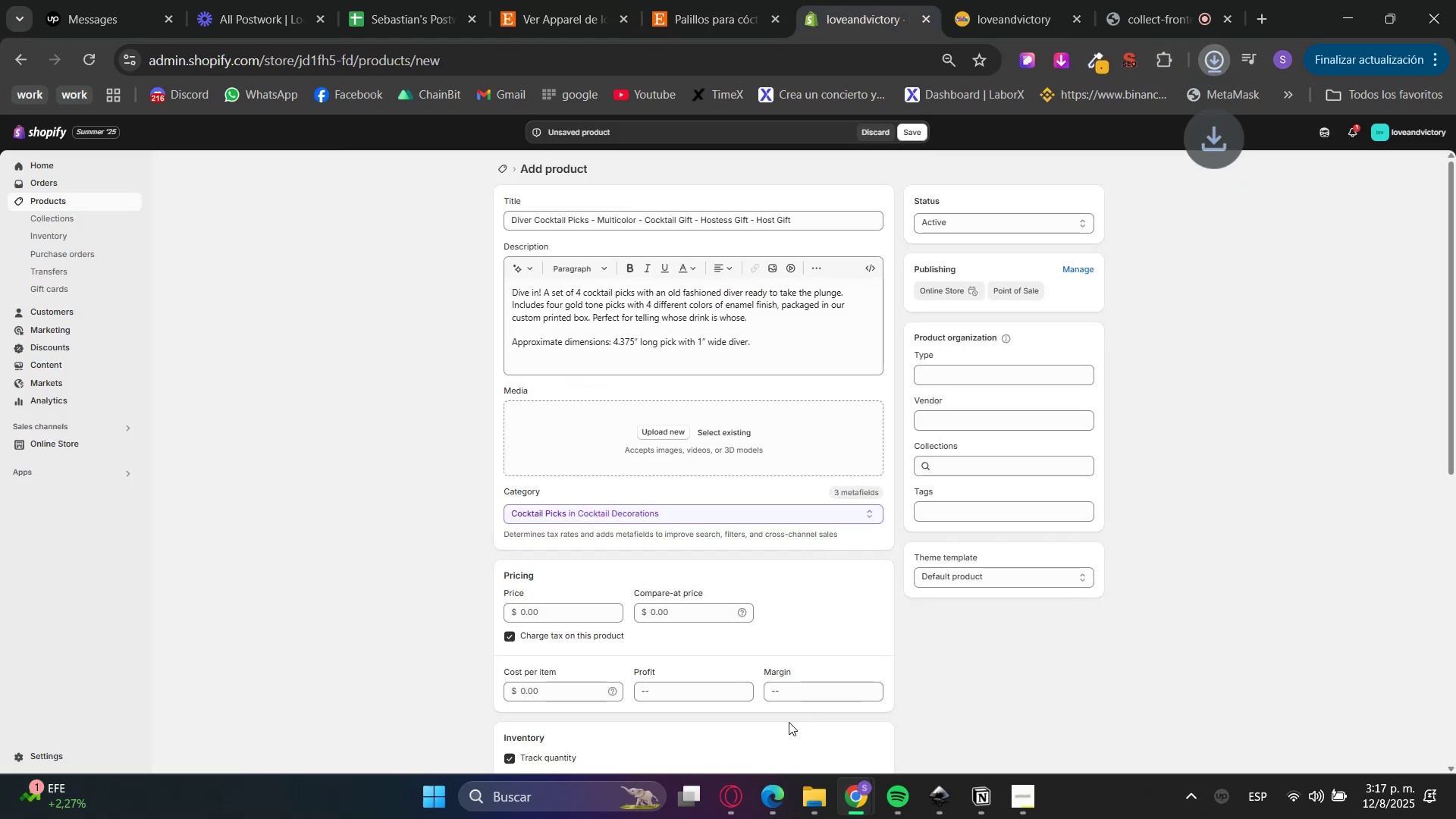 
left_click([815, 817])
 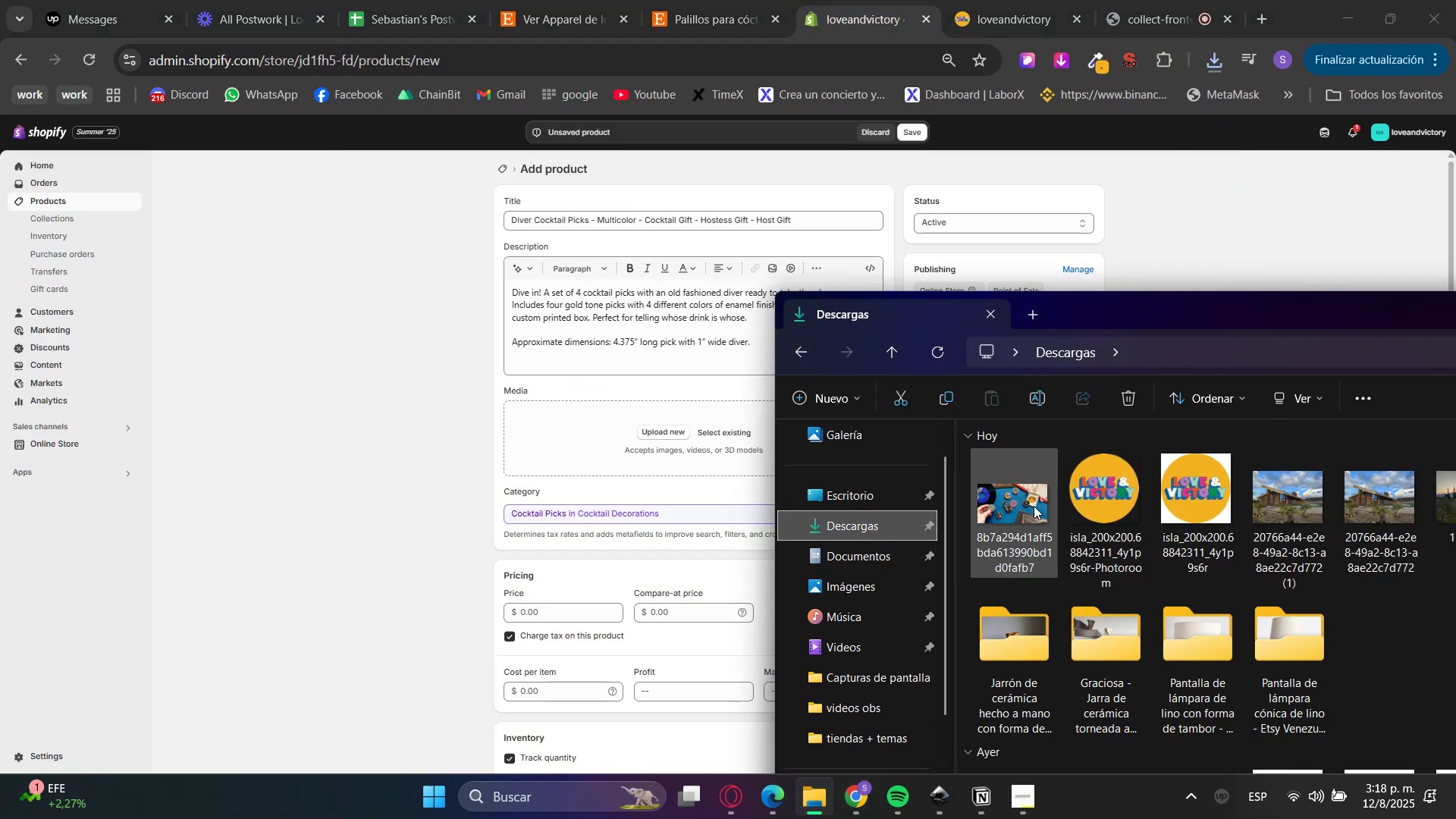 
left_click_drag(start_coordinate=[1203, 307], to_coordinate=[990, 318])
 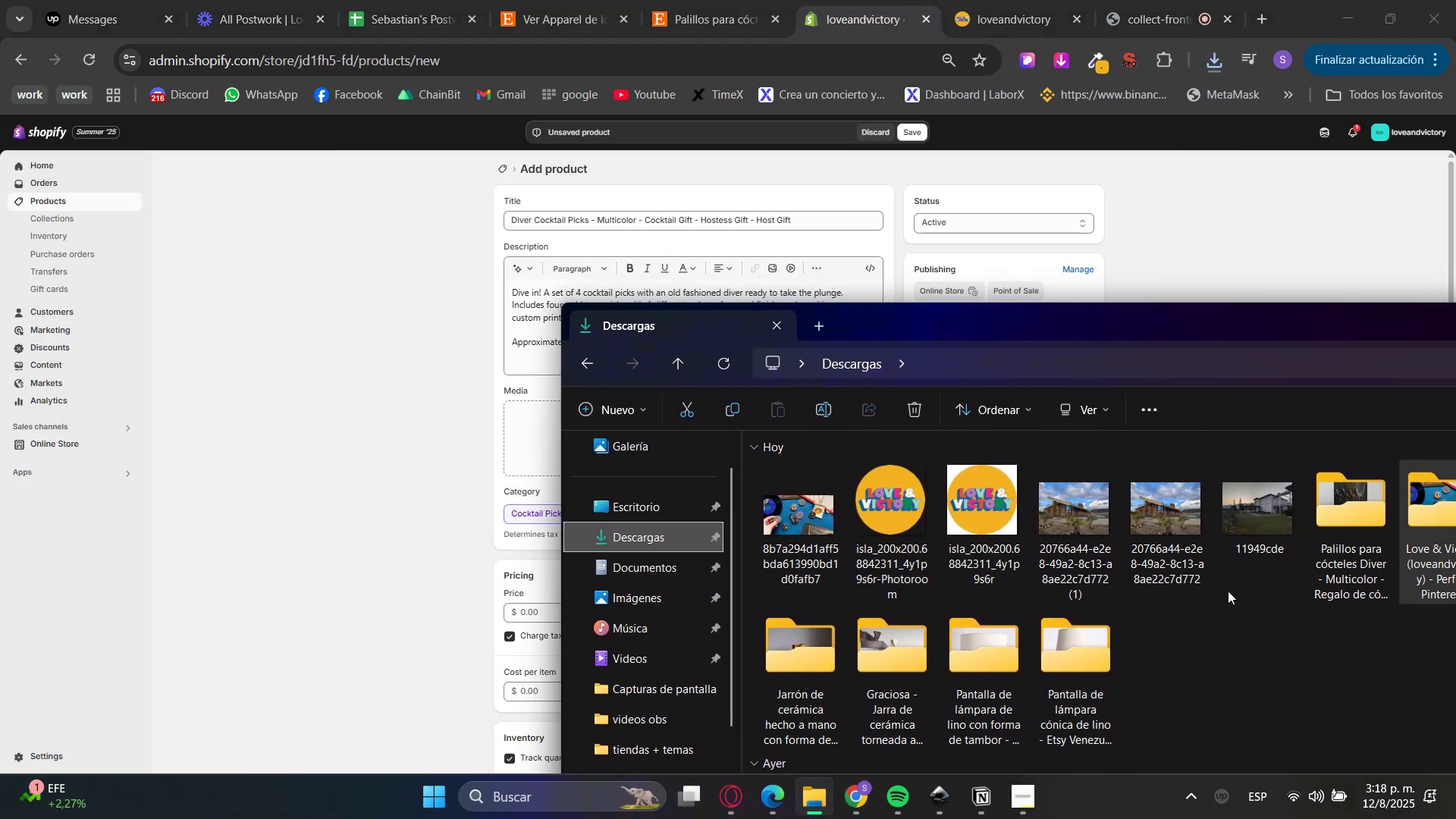 
left_click_drag(start_coordinate=[1261, 600], to_coordinate=[1075, 519])
 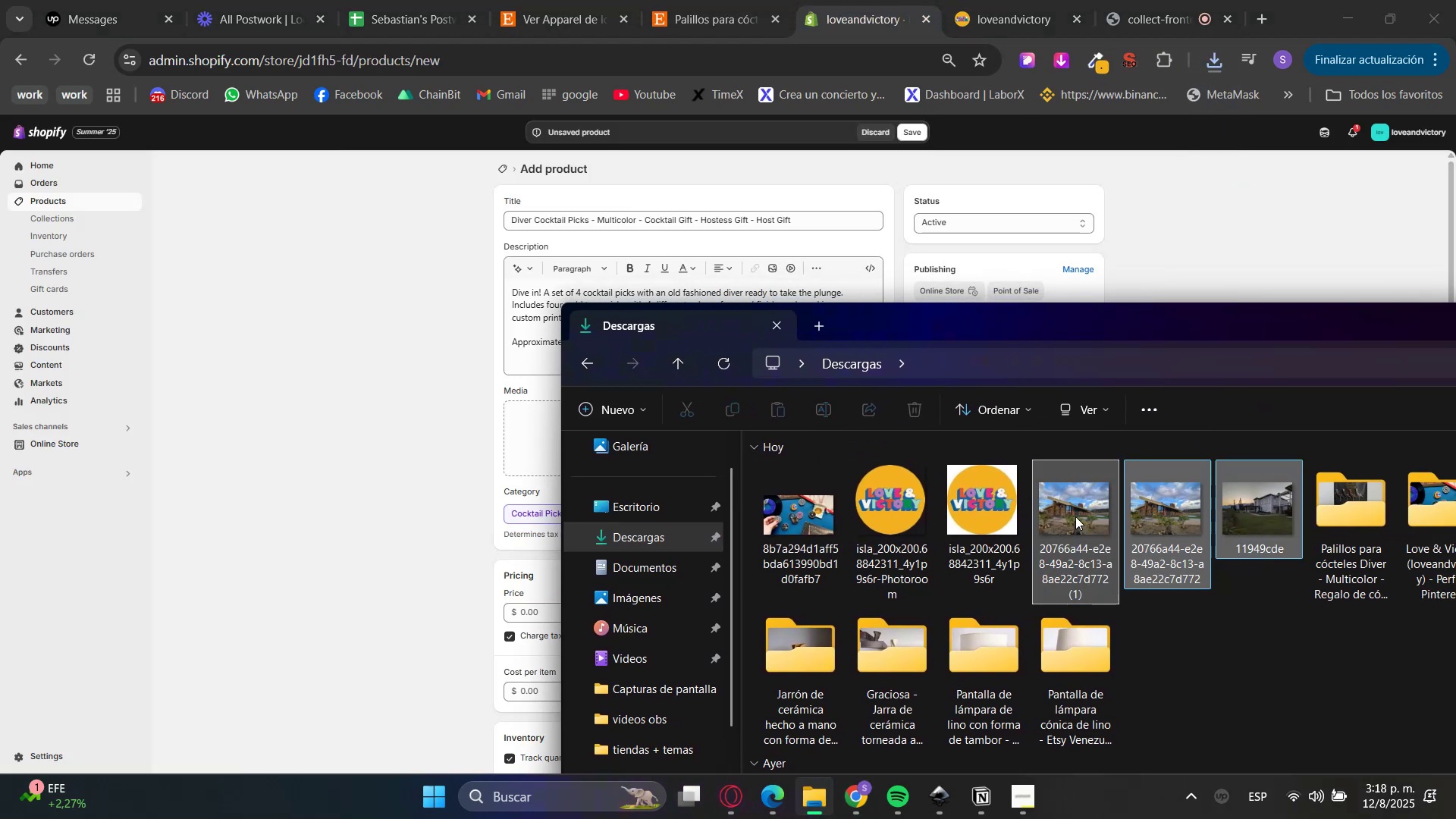 
right_click([1099, 513])
 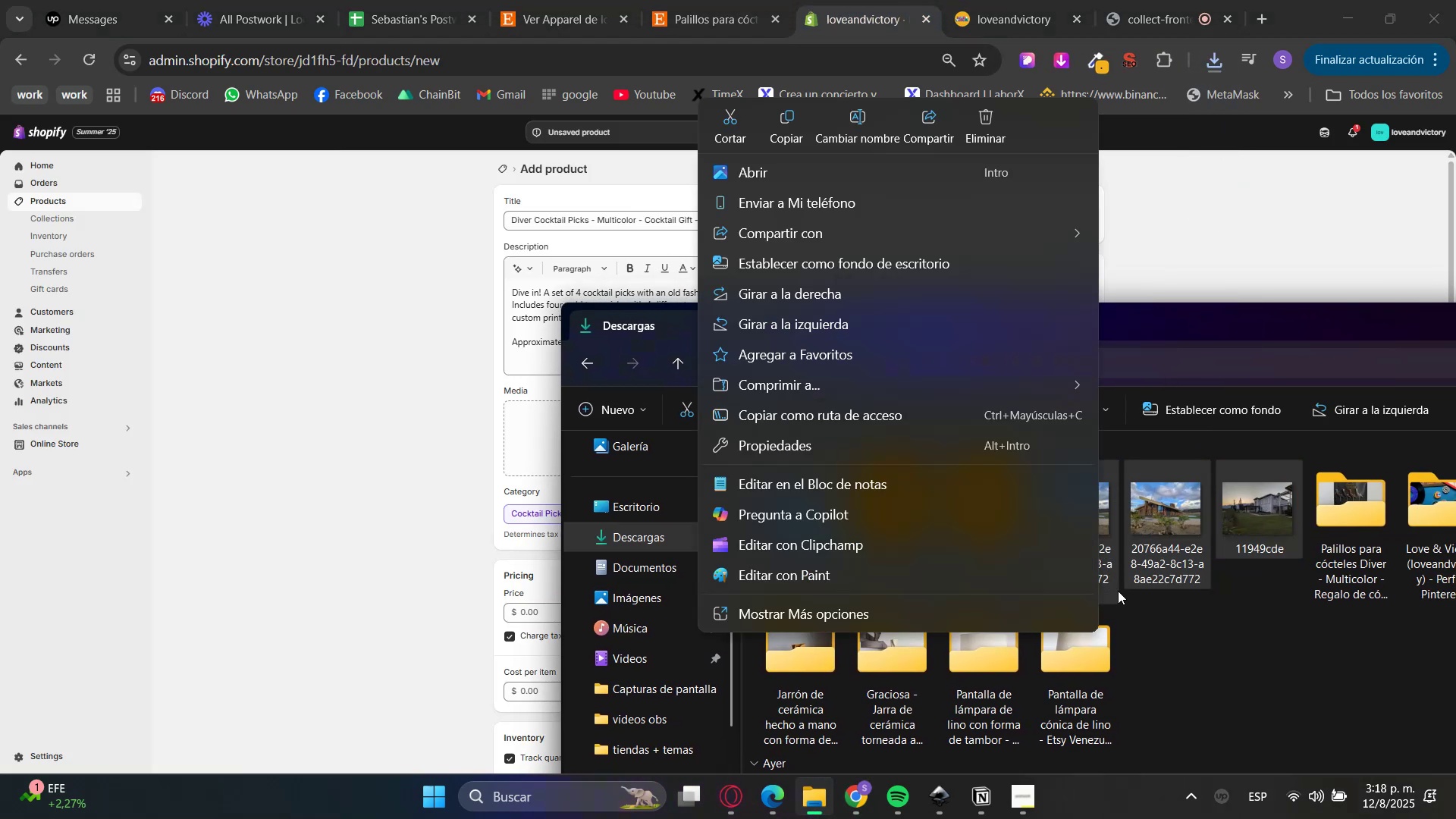 
left_click_drag(start_coordinate=[988, 139], to_coordinate=[988, 135])
 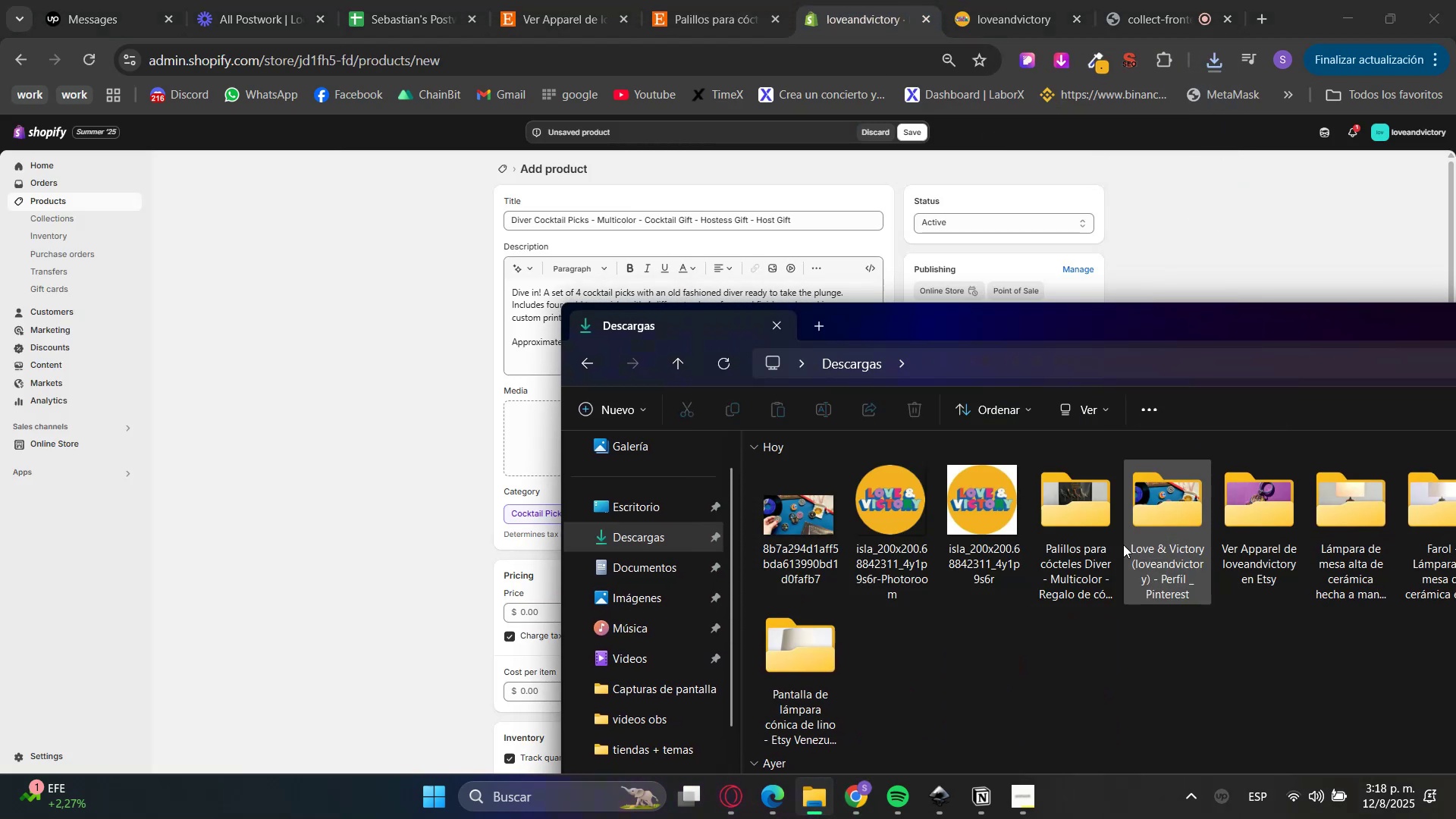 
double_click([1056, 516])
 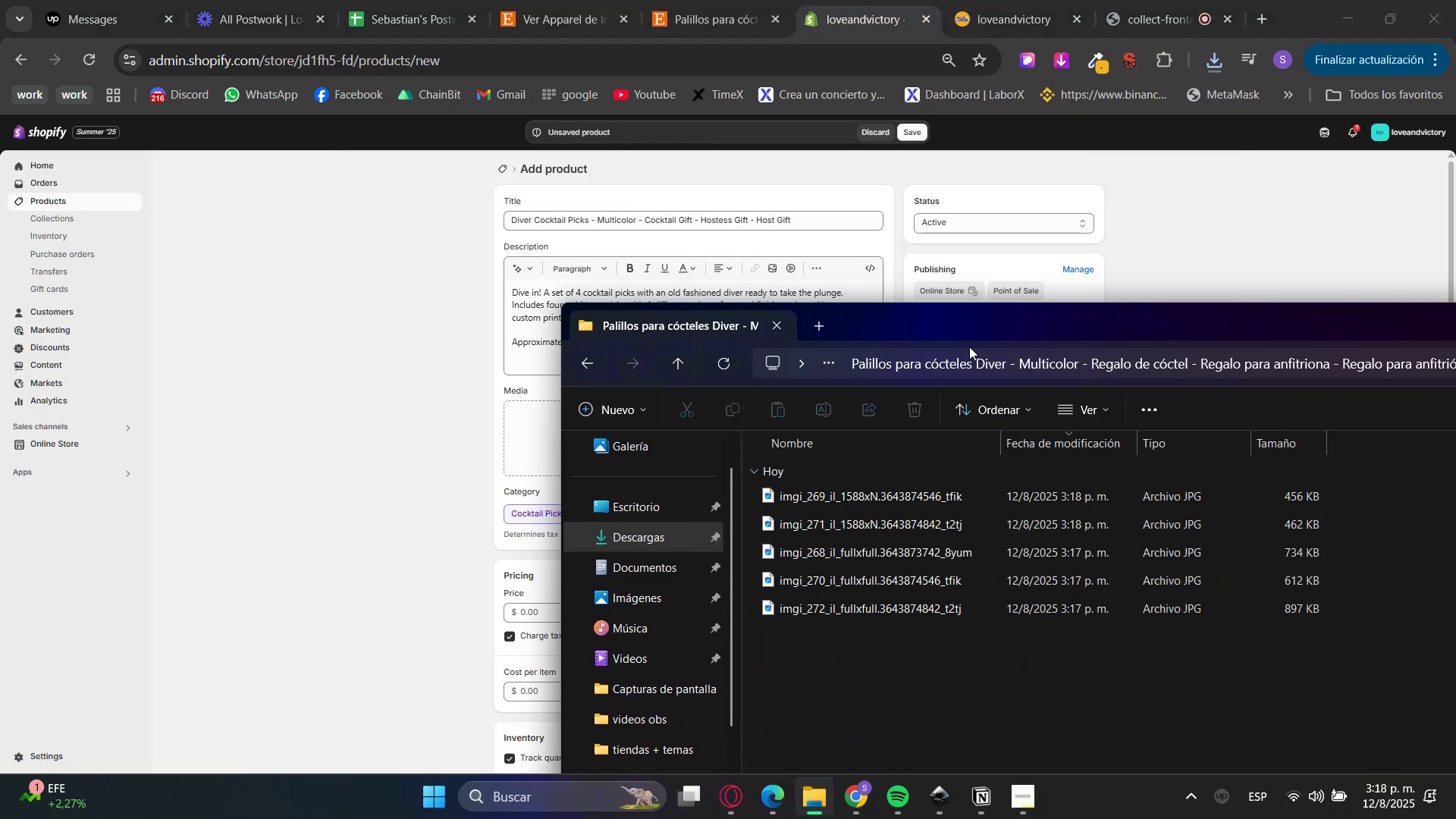 
left_click_drag(start_coordinate=[892, 325], to_coordinate=[1364, 337])
 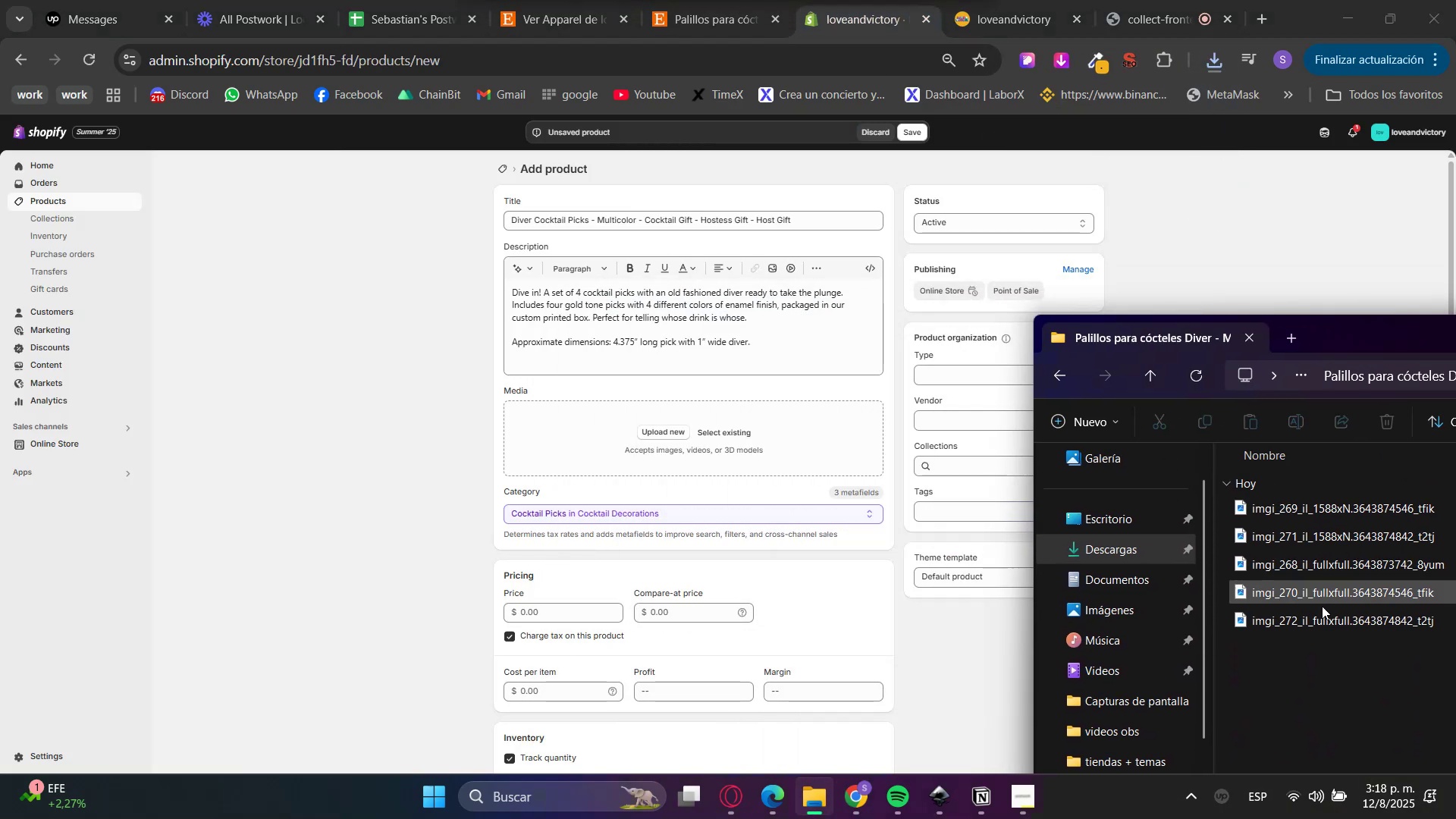 
left_click_drag(start_coordinate=[1313, 717], to_coordinate=[1321, 493])
 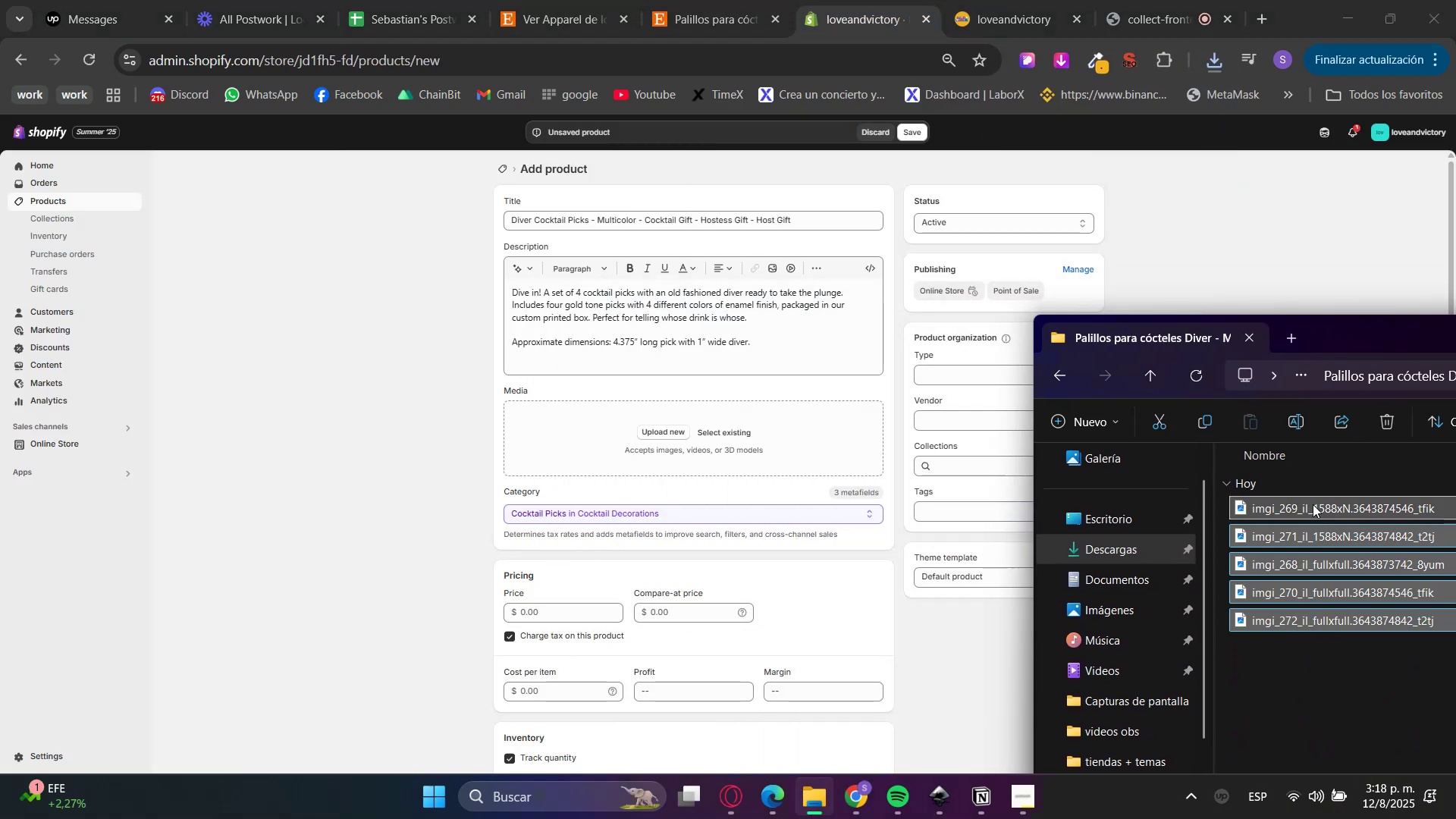 
left_click_drag(start_coordinate=[1309, 510], to_coordinate=[669, 450])
 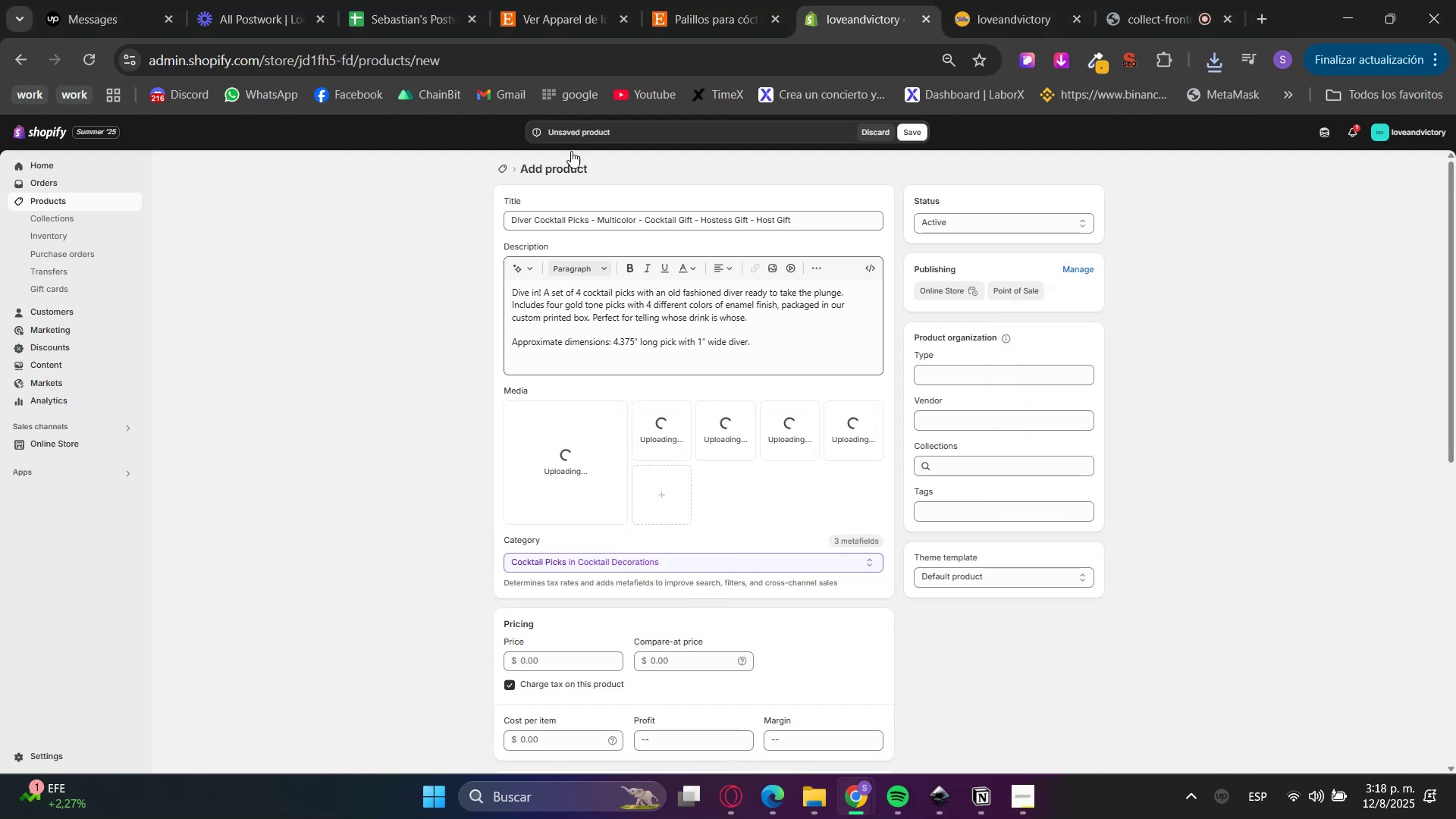 
left_click([747, 0])
 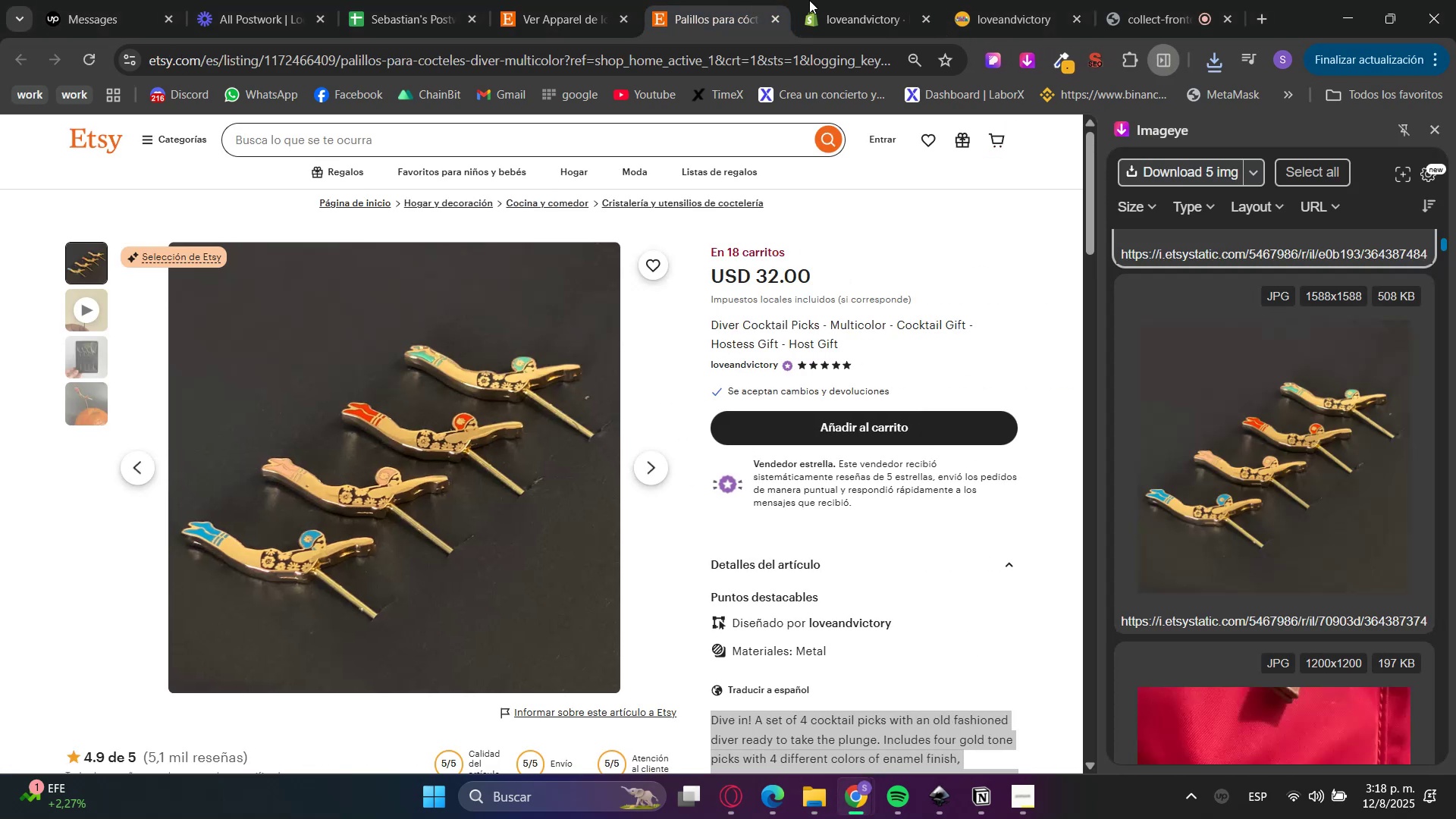 
left_click([835, 0])
 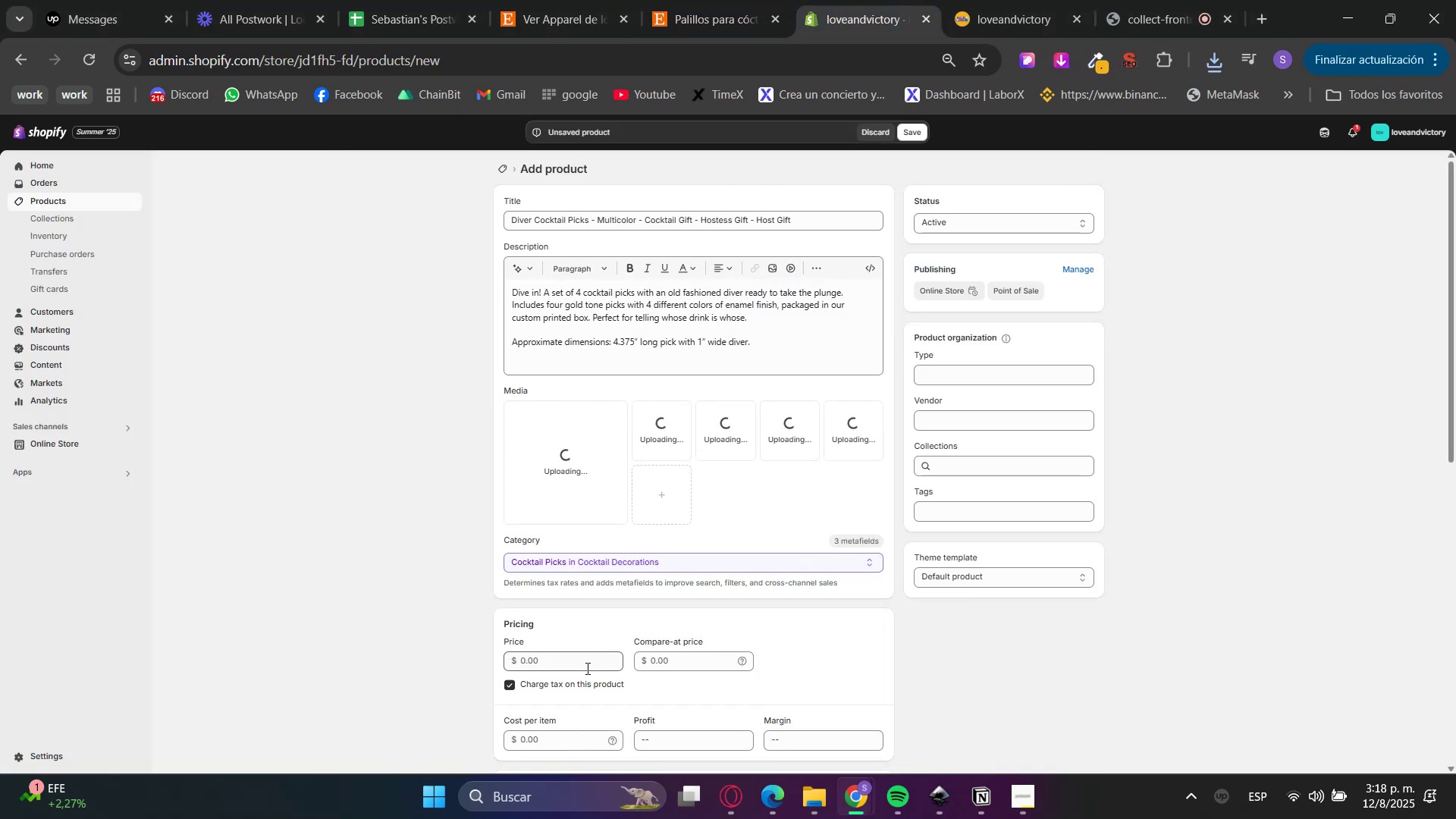 
key(Numpad2)
 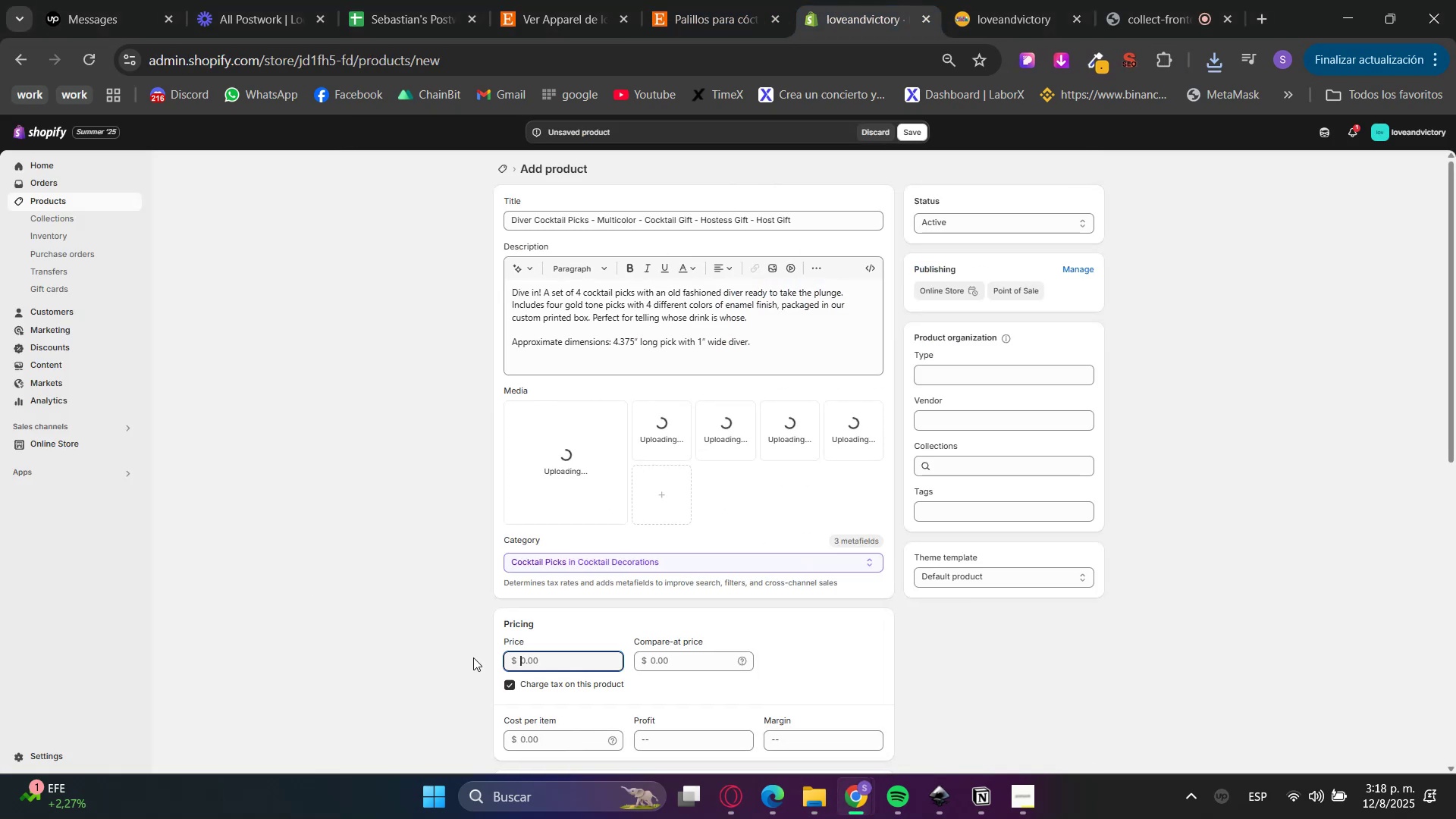 
key(Numpad1)
 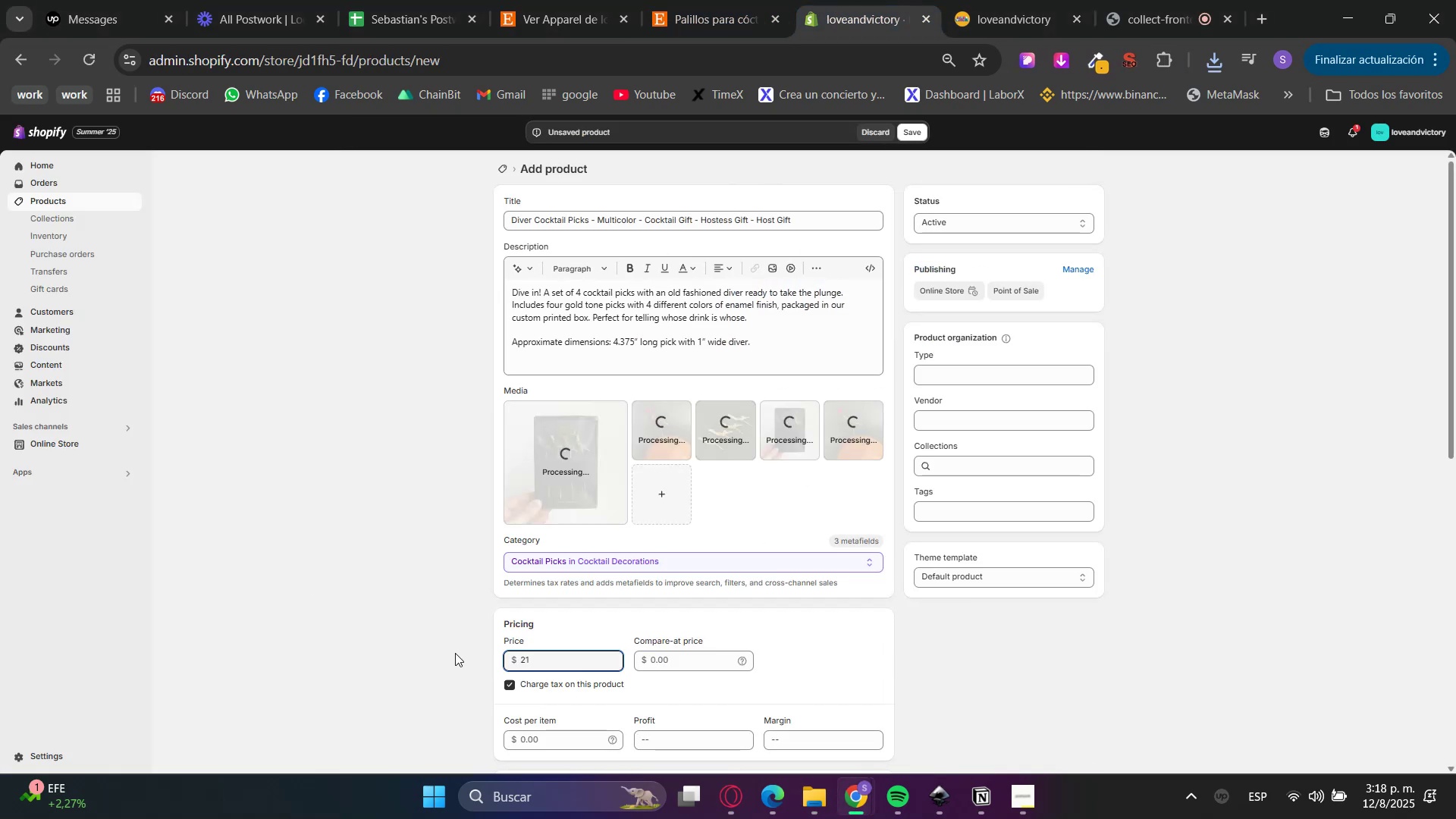 
left_click_drag(start_coordinate=[554, 661], to_coordinate=[406, 663])
 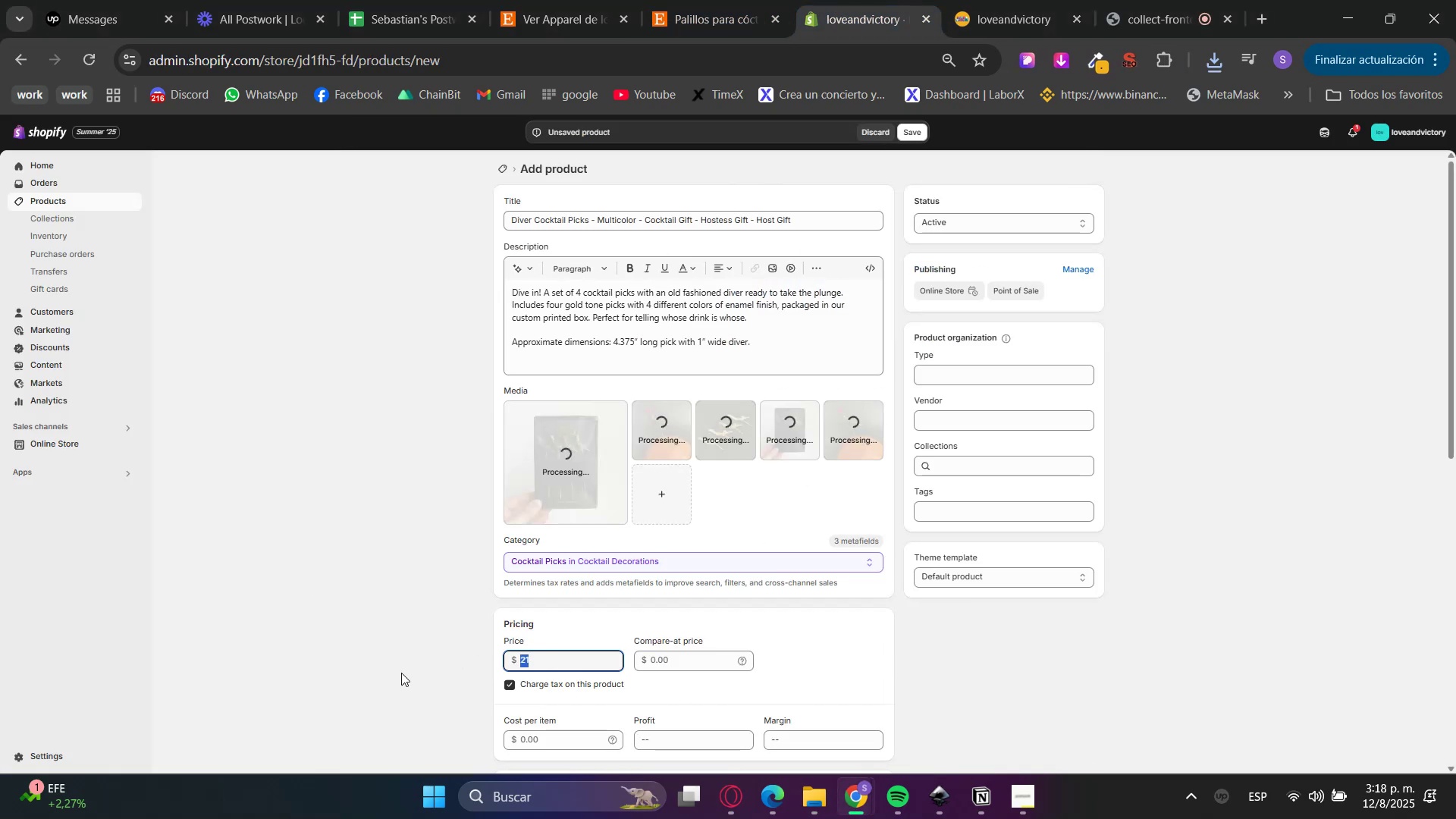 
key(Numpad3)
 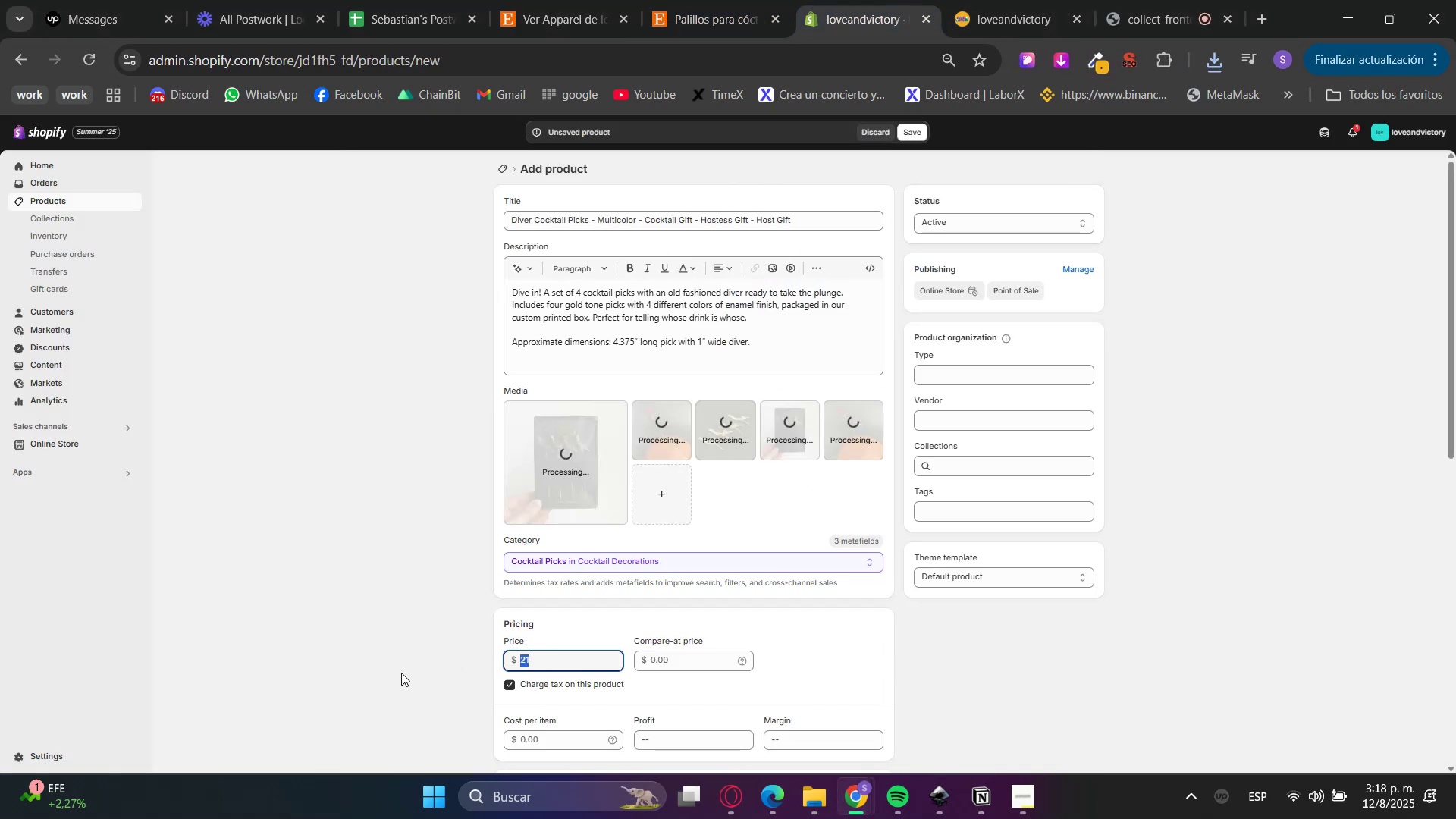 
key(Numpad2)
 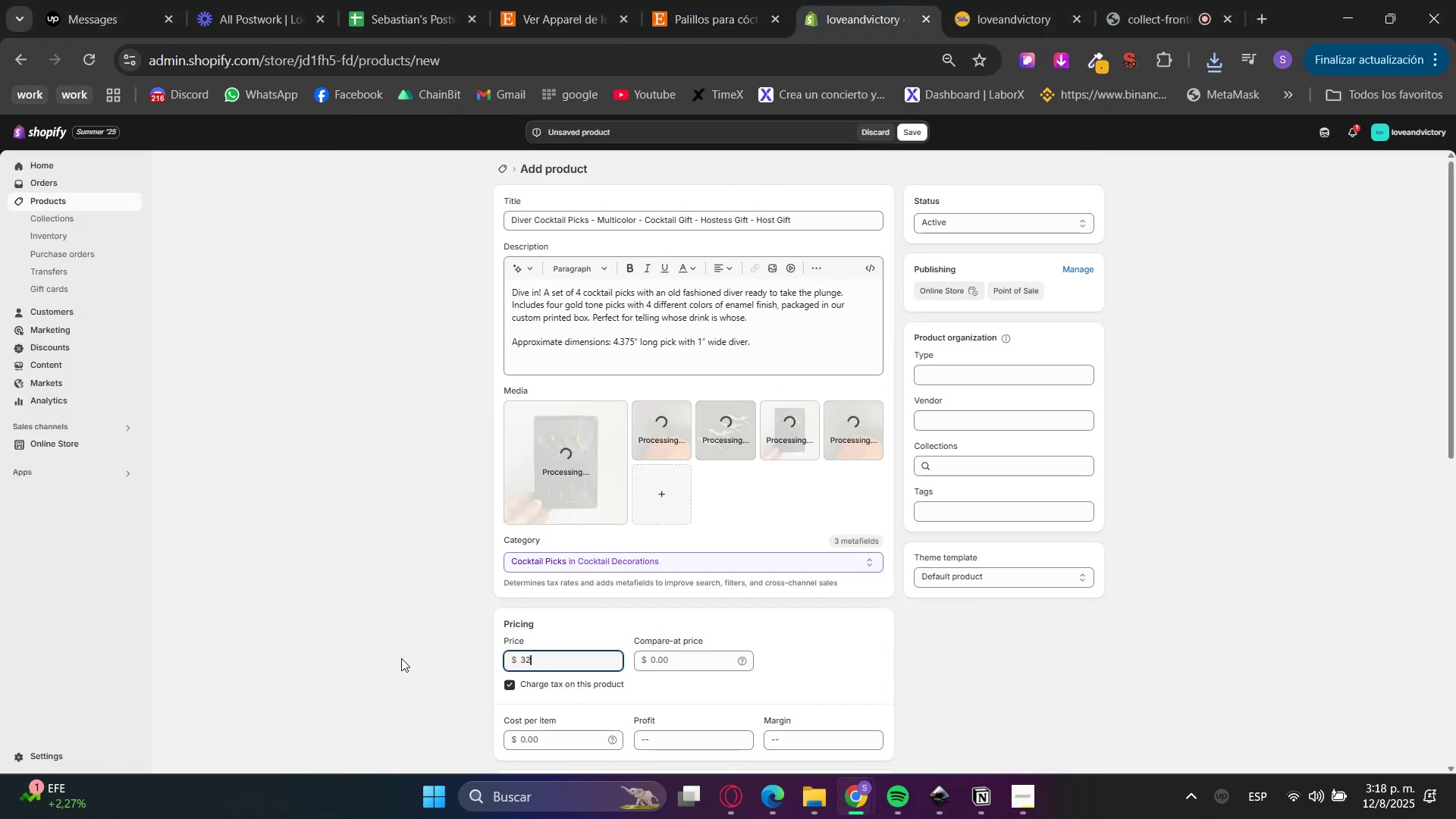 
left_click([402, 654])
 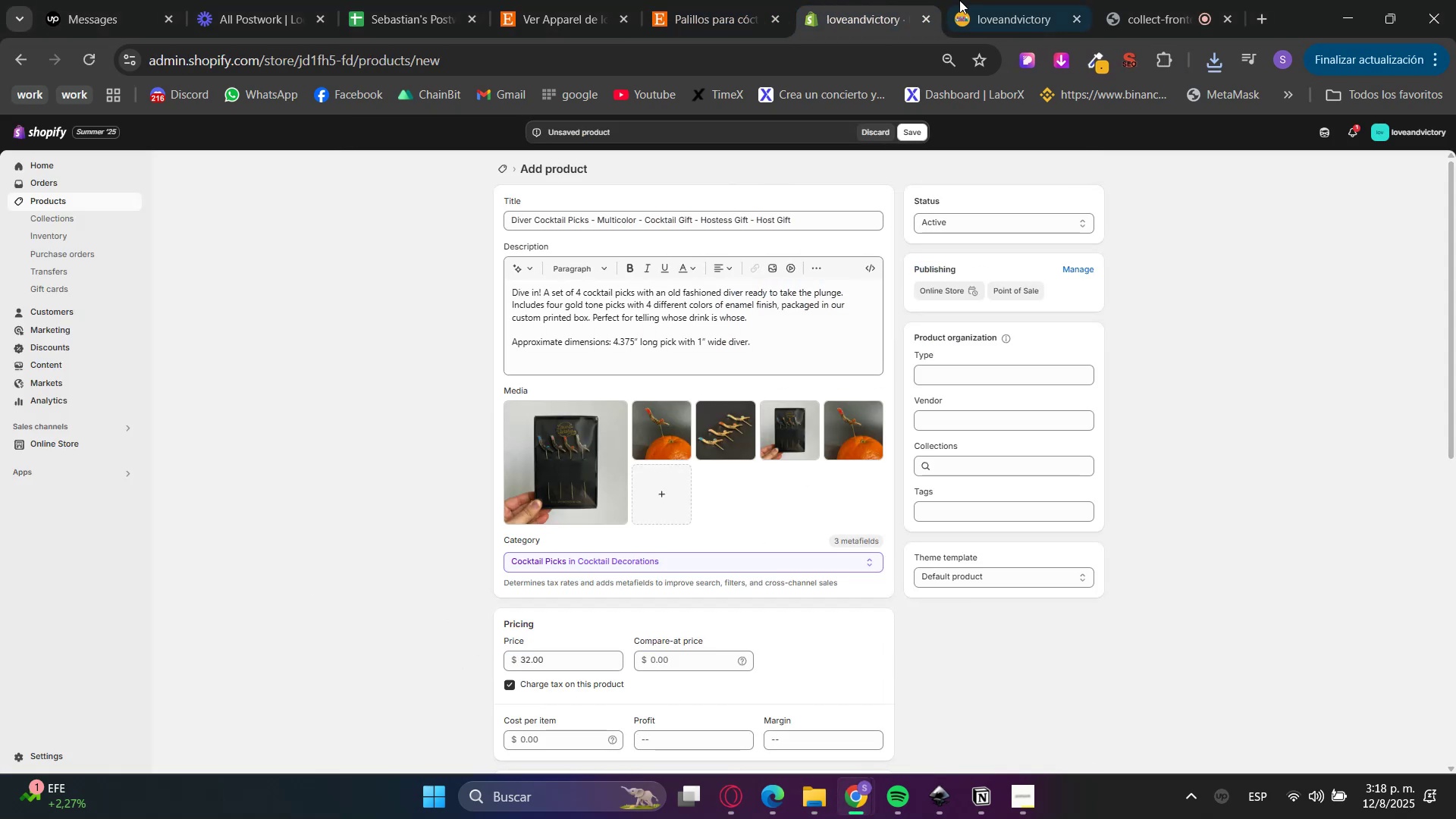 
double_click([852, 0])
 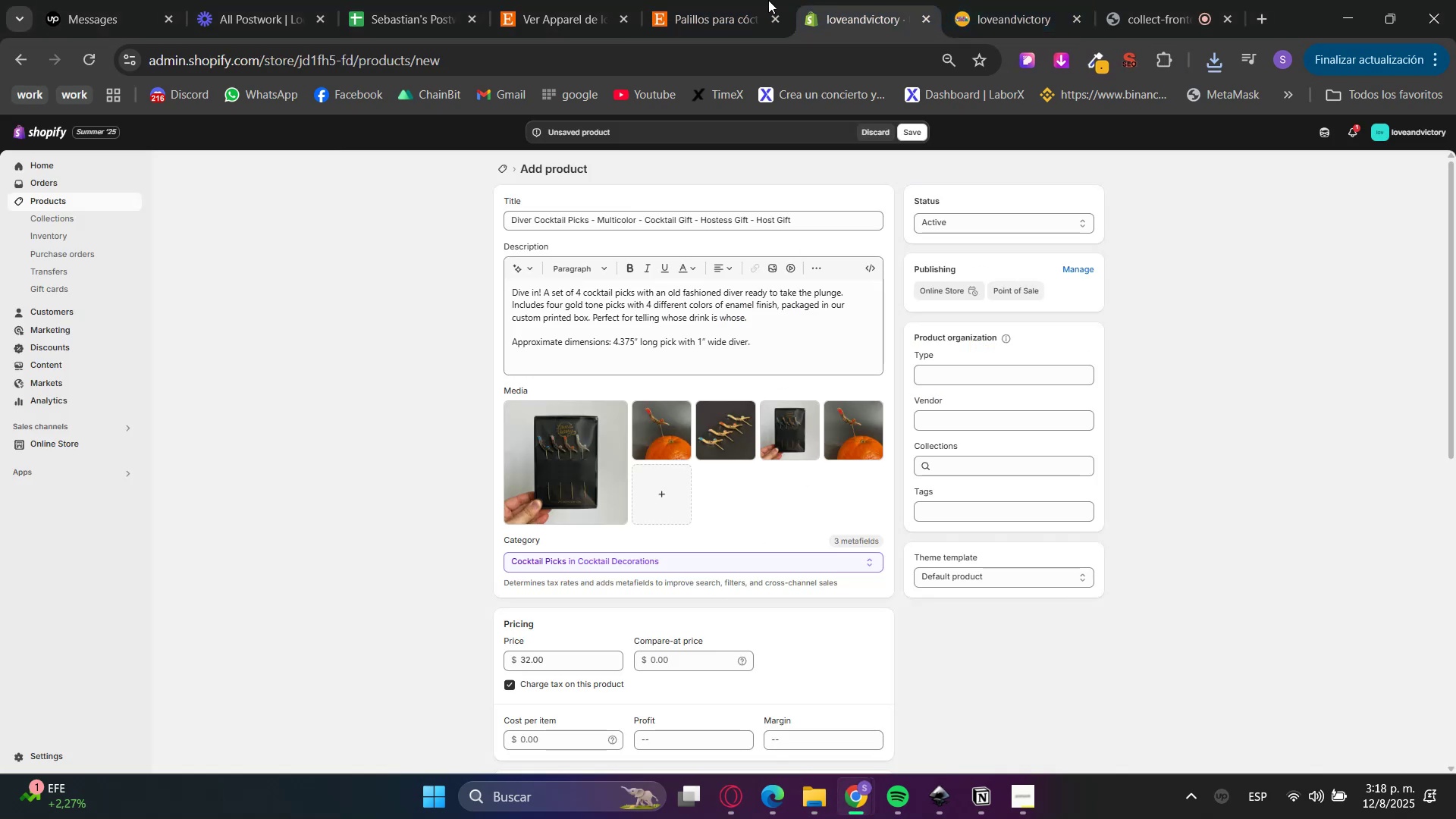 
triple_click([669, 0])
 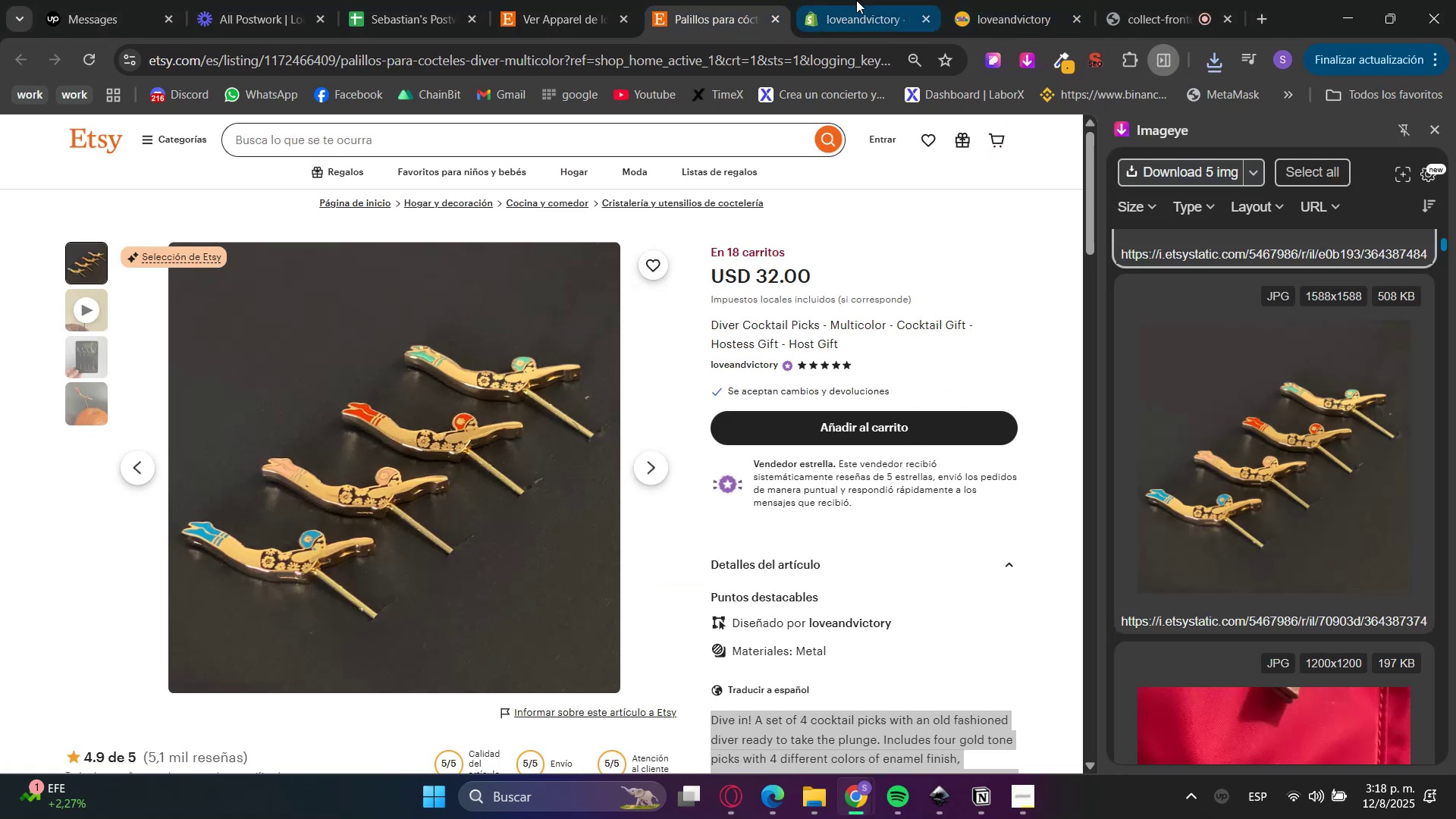 
left_click([856, 0])
 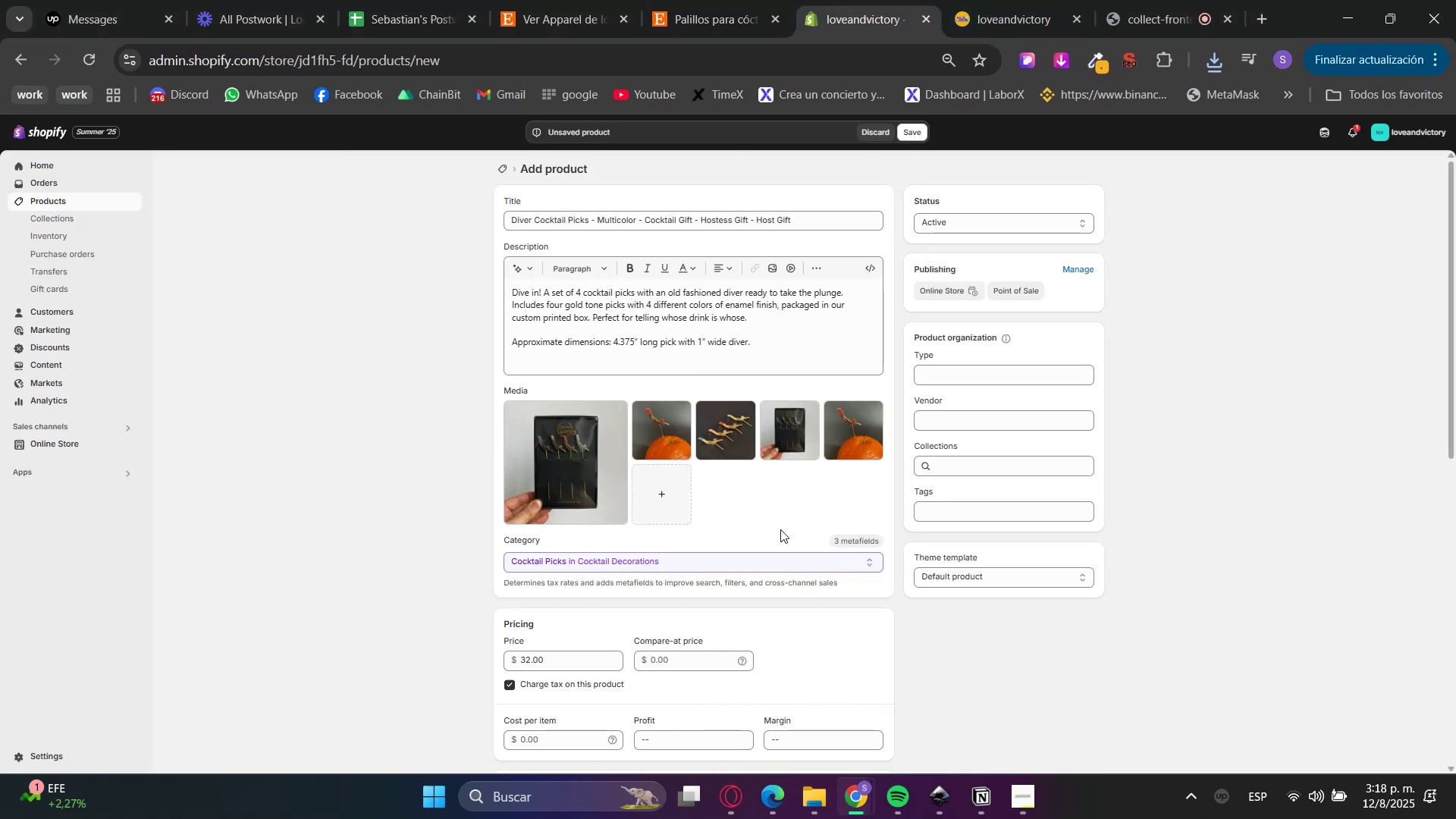 
left_click_drag(start_coordinate=[722, 447], to_coordinate=[566, 462])
 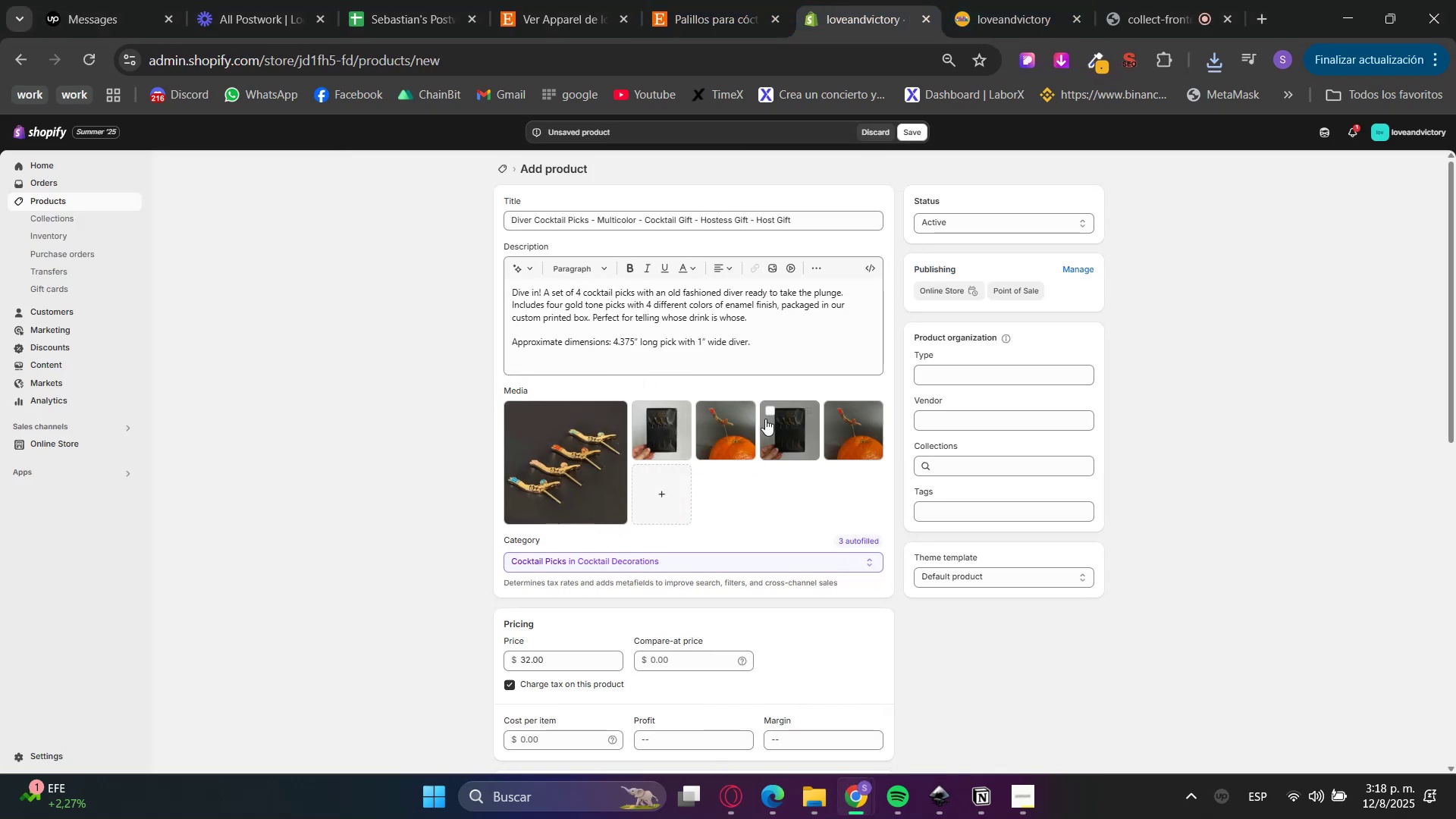 
left_click([707, 413])
 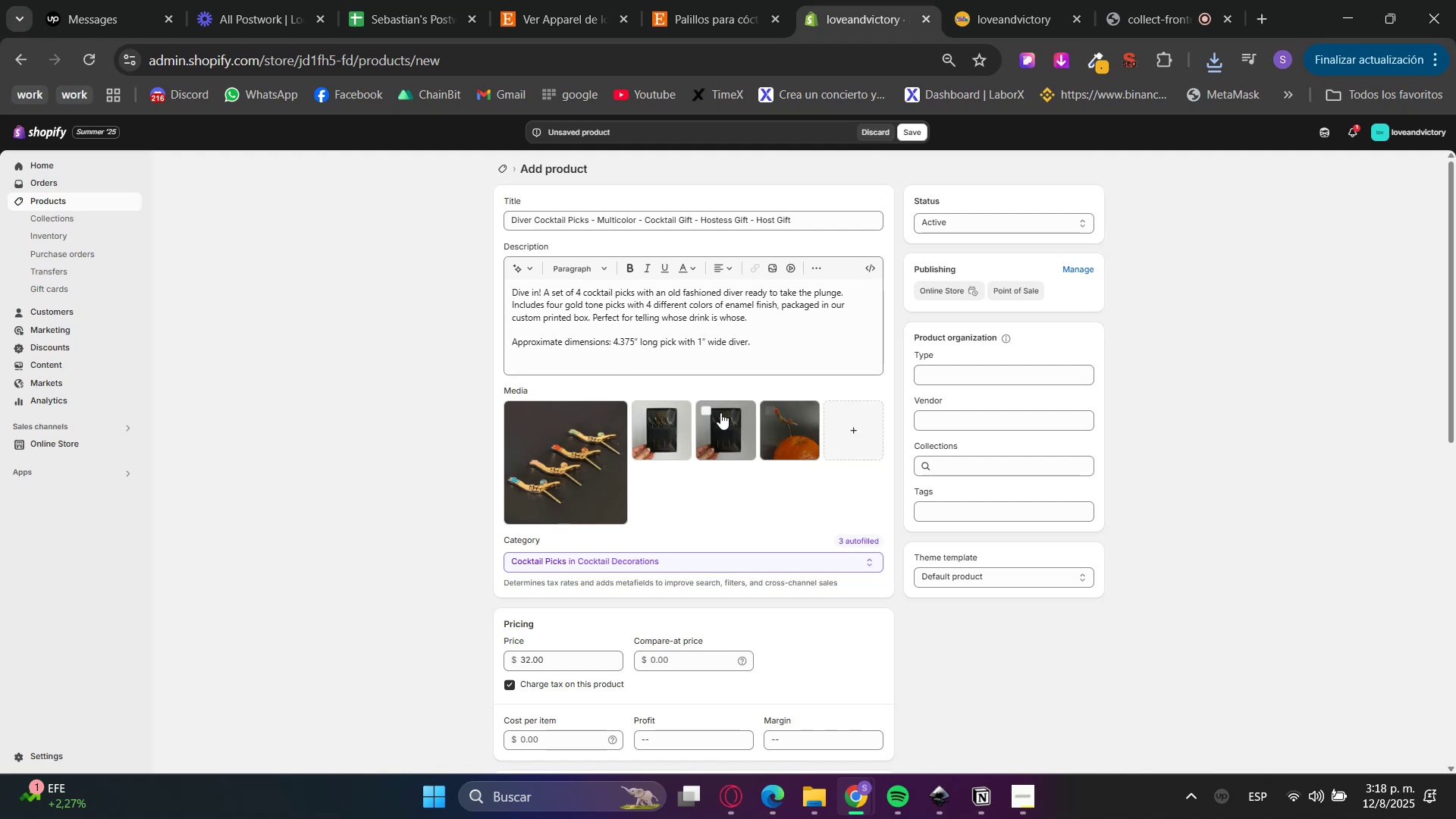 
left_click([703, 413])
 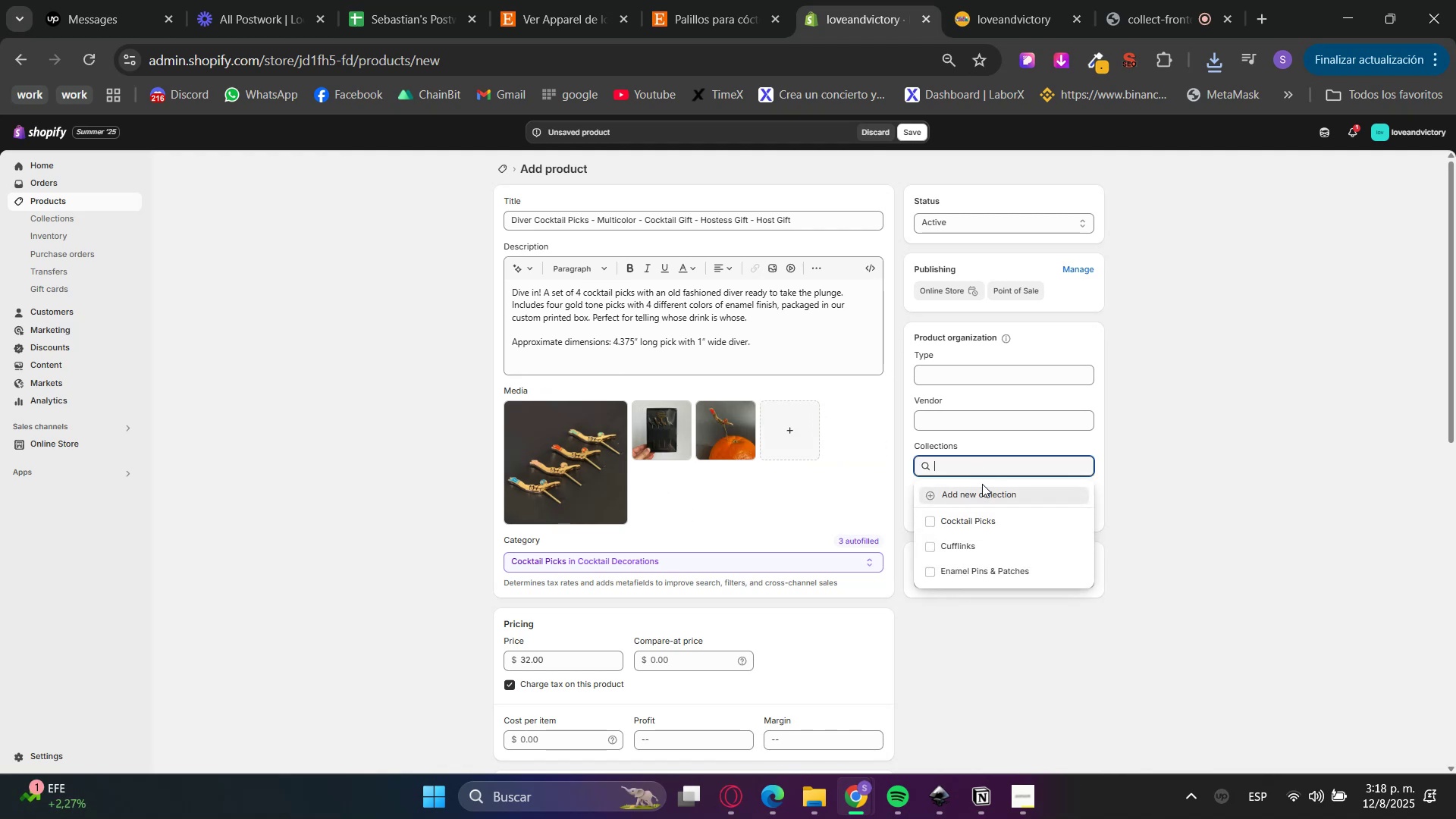 
double_click([1122, 623])
 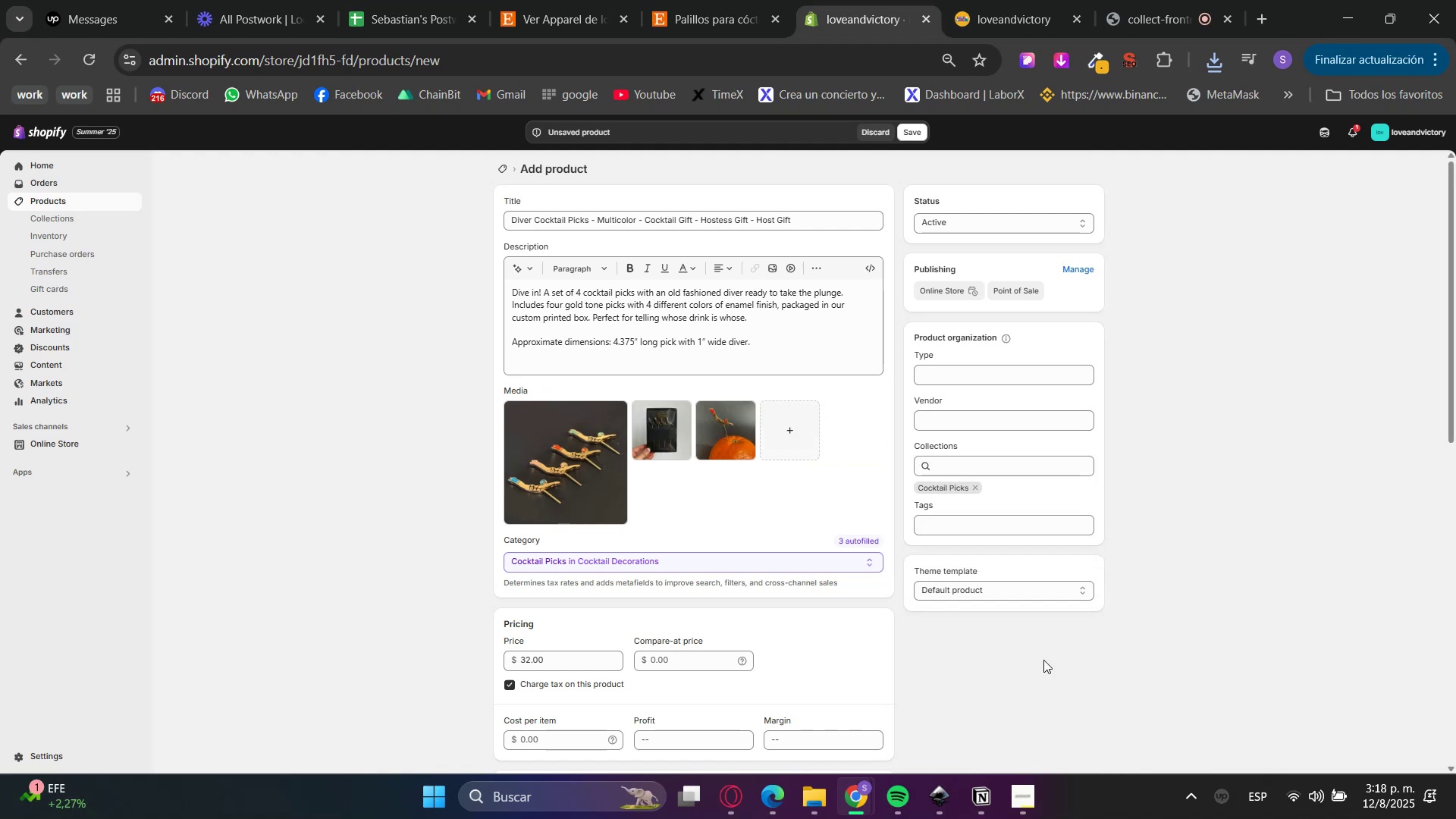 
scroll: coordinate [604, 652], scroll_direction: down, amount: 3.0
 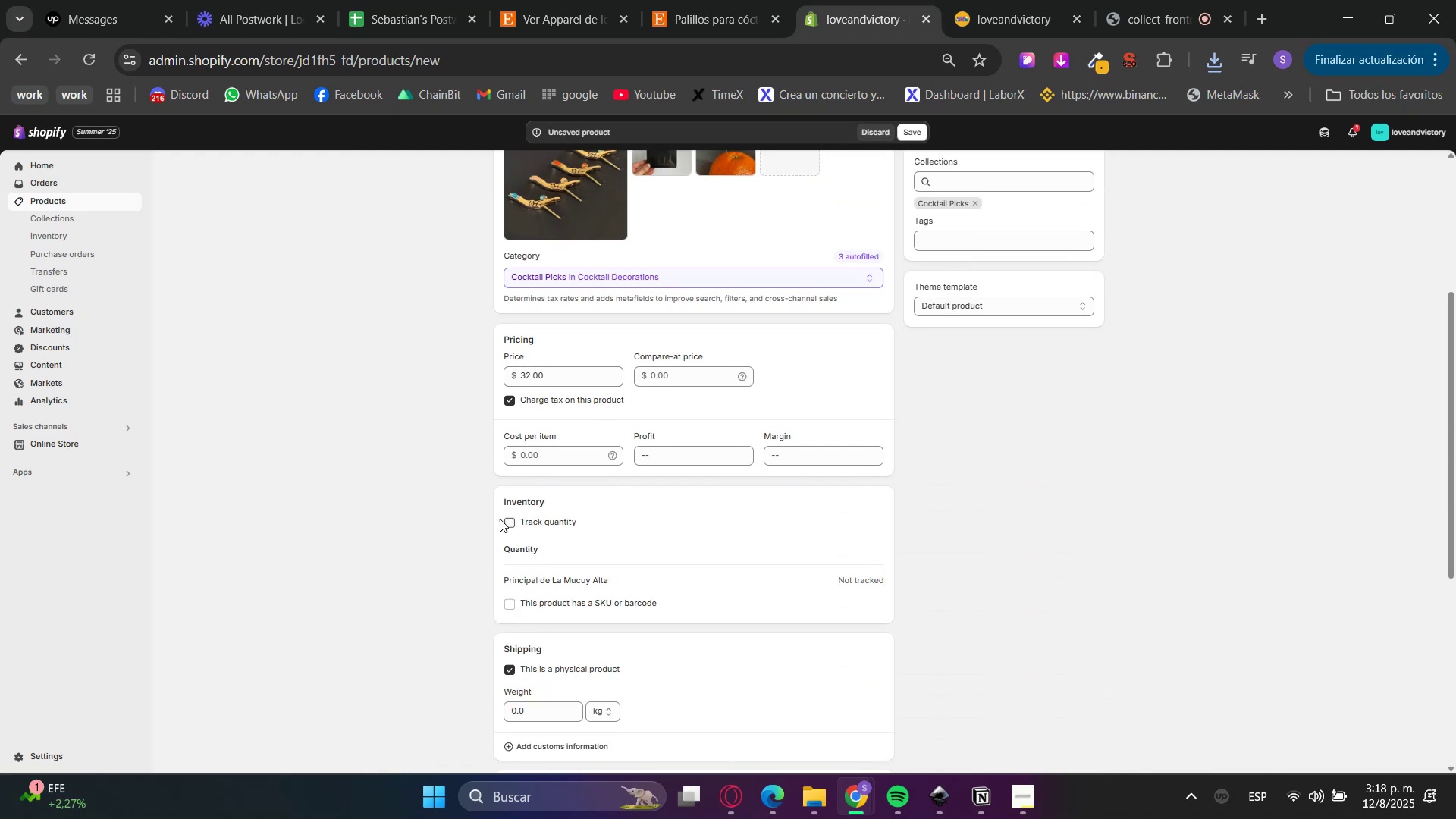 
scroll: coordinate [455, 545], scroll_direction: up, amount: 3.0
 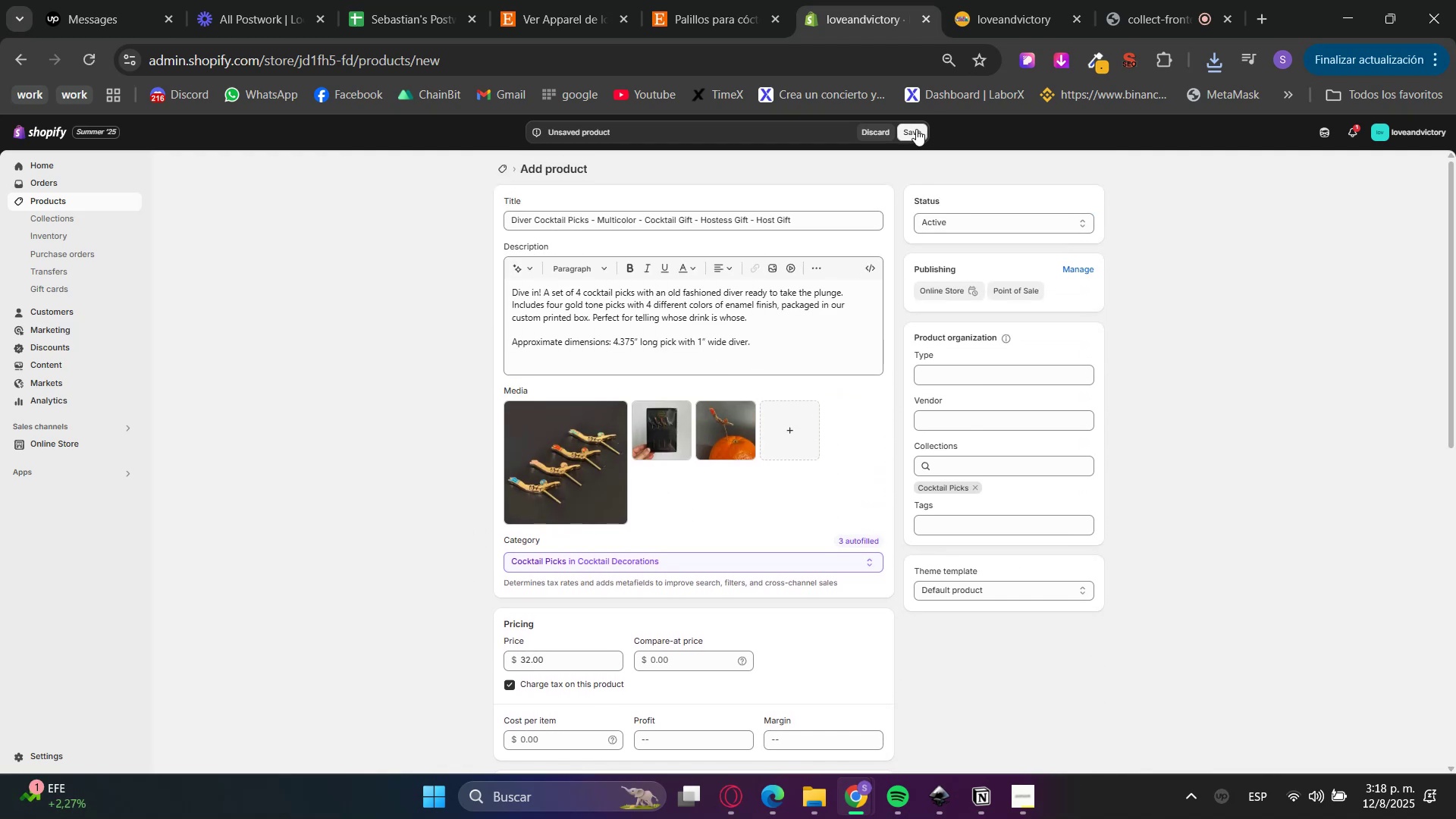 
left_click([916, 127])
 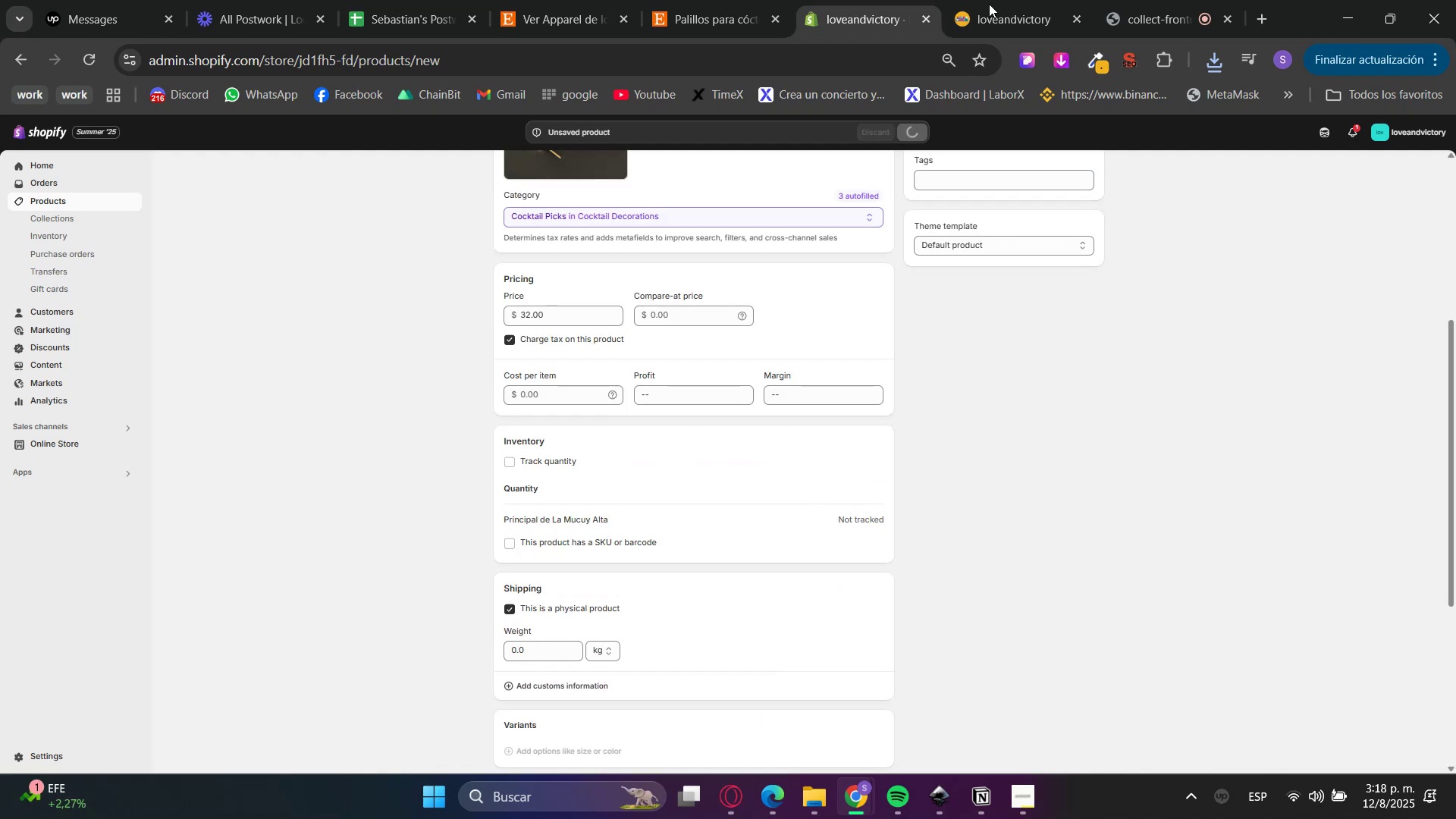 
key(2)
 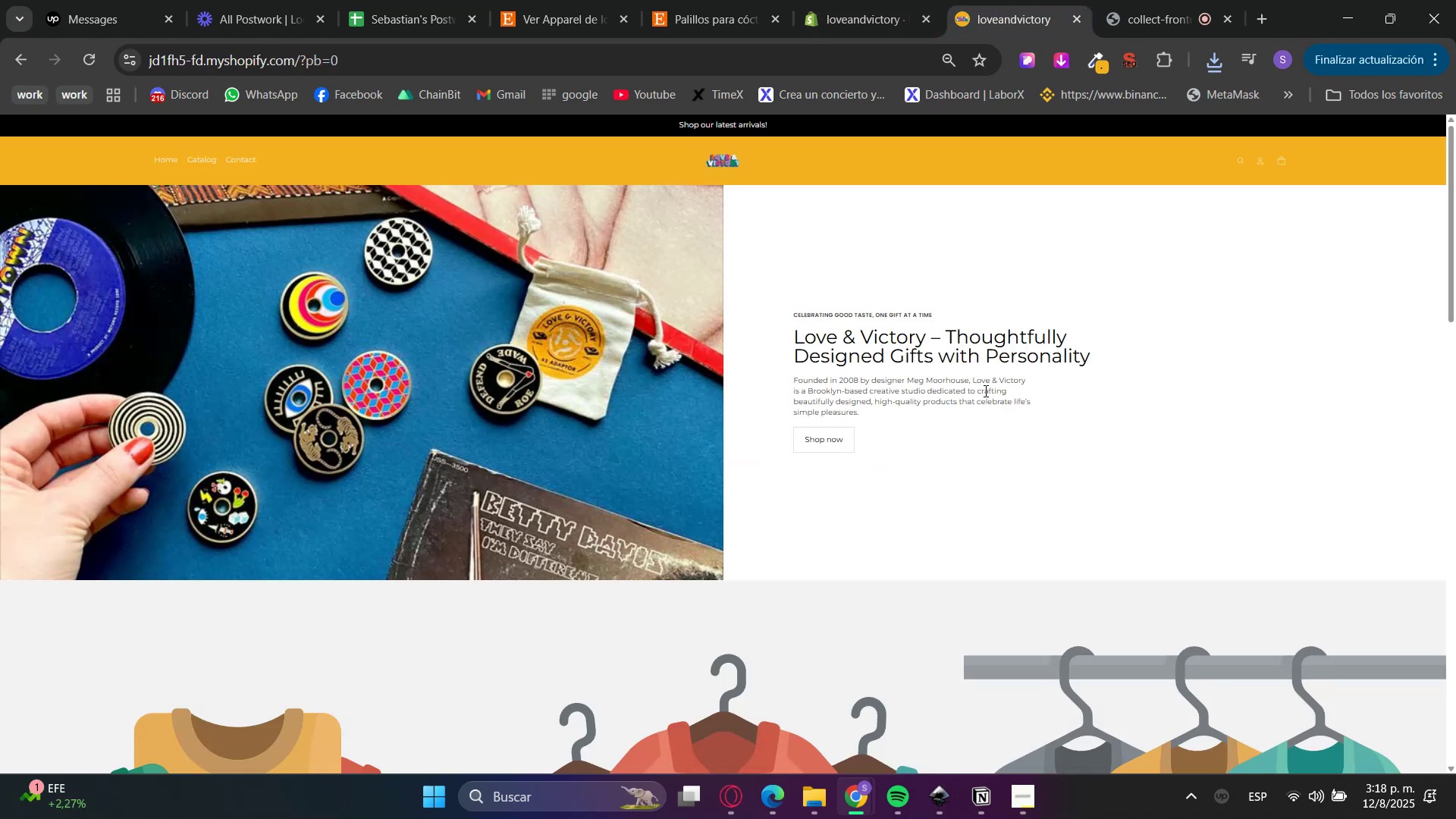 
scroll: coordinate [999, 422], scroll_direction: up, amount: 10.0
 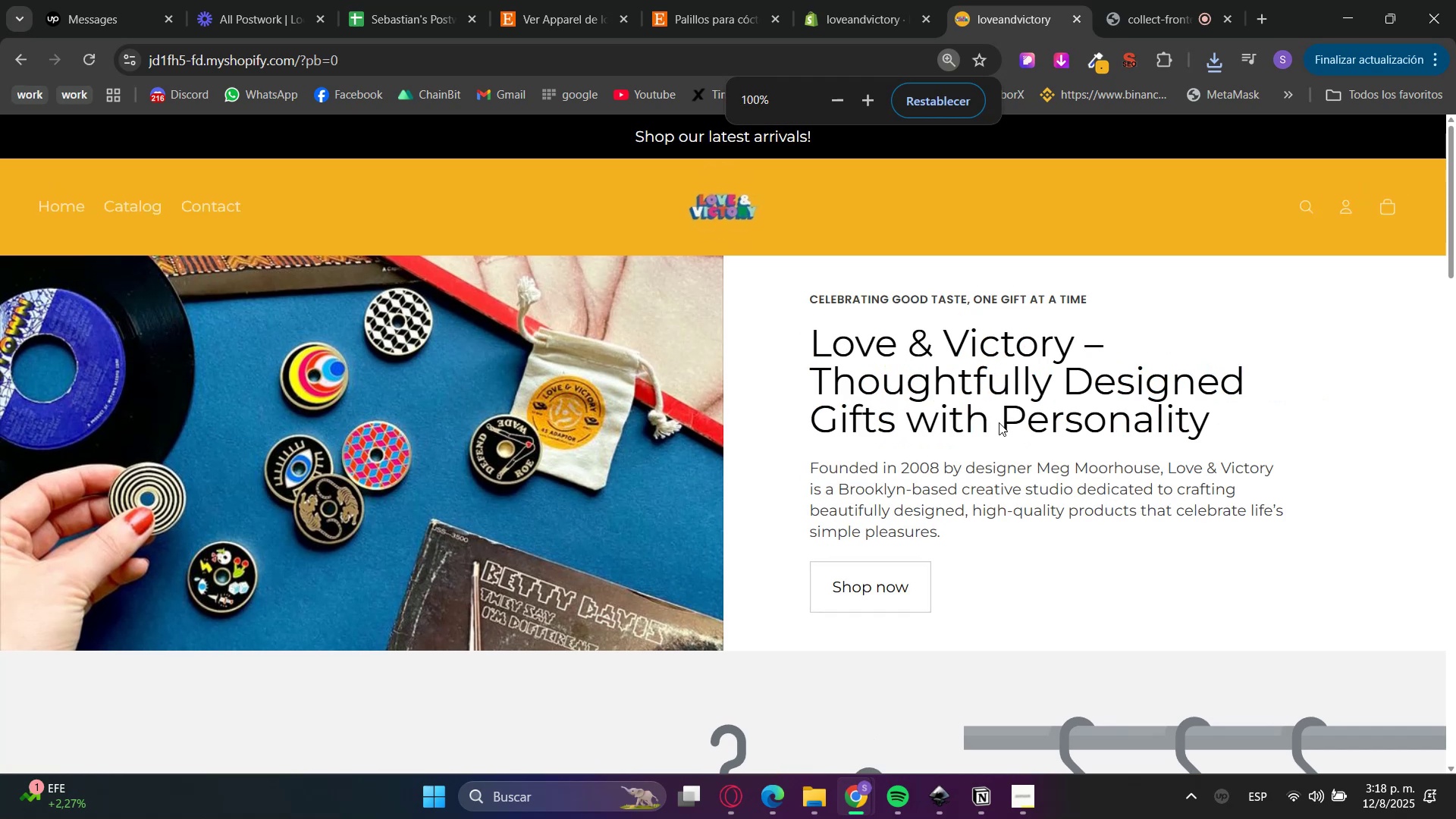 
hold_key(key=ControlLeft, duration=1.23)
 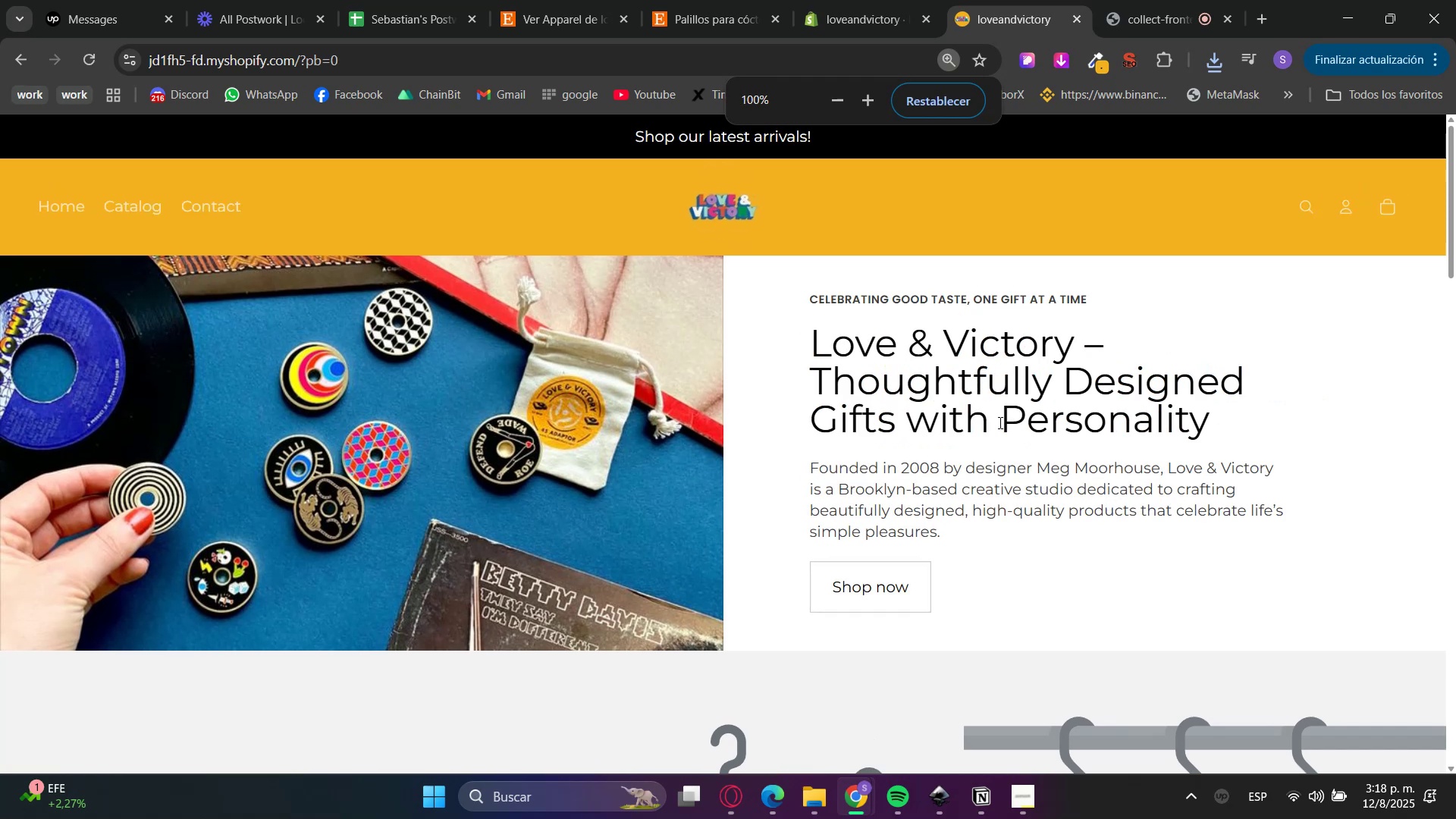 
hold_key(key=F5, duration=0.36)
 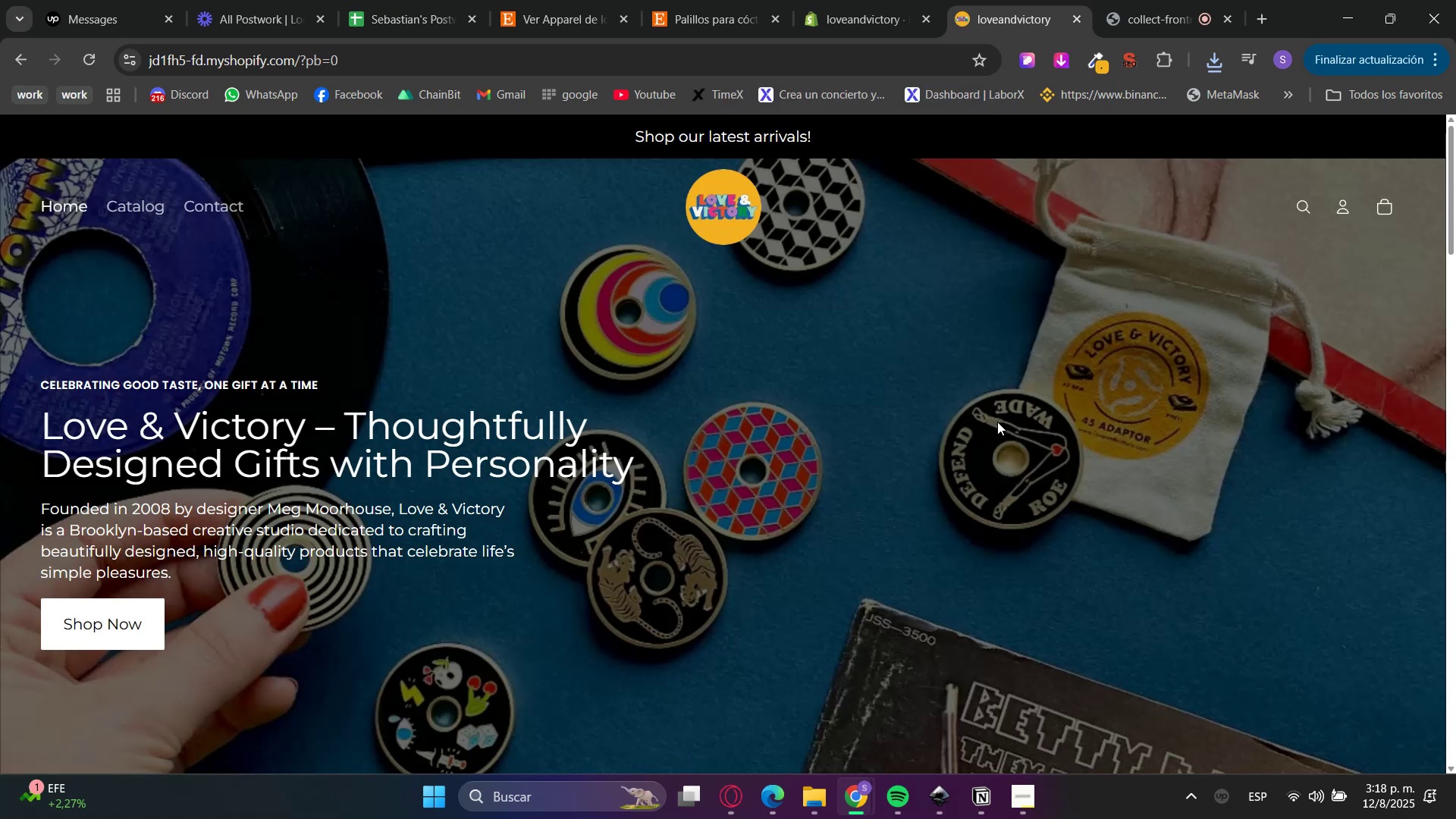 
scroll: coordinate [996, 422], scroll_direction: up, amount: 1.0
 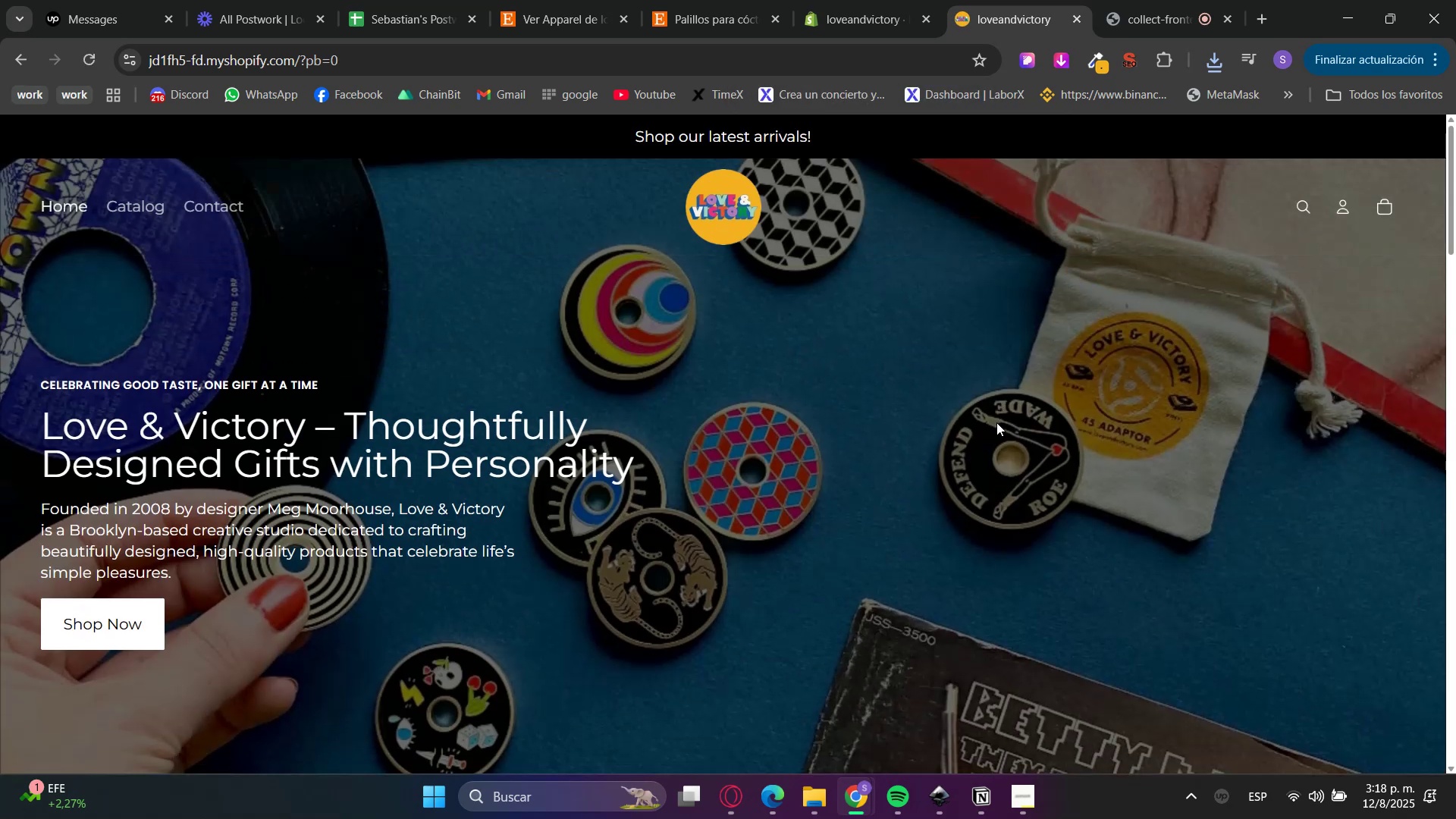 
hold_key(key=ControlLeft, duration=1.53)
scroll: coordinate [996, 422], scroll_direction: down, amount: 6.0
 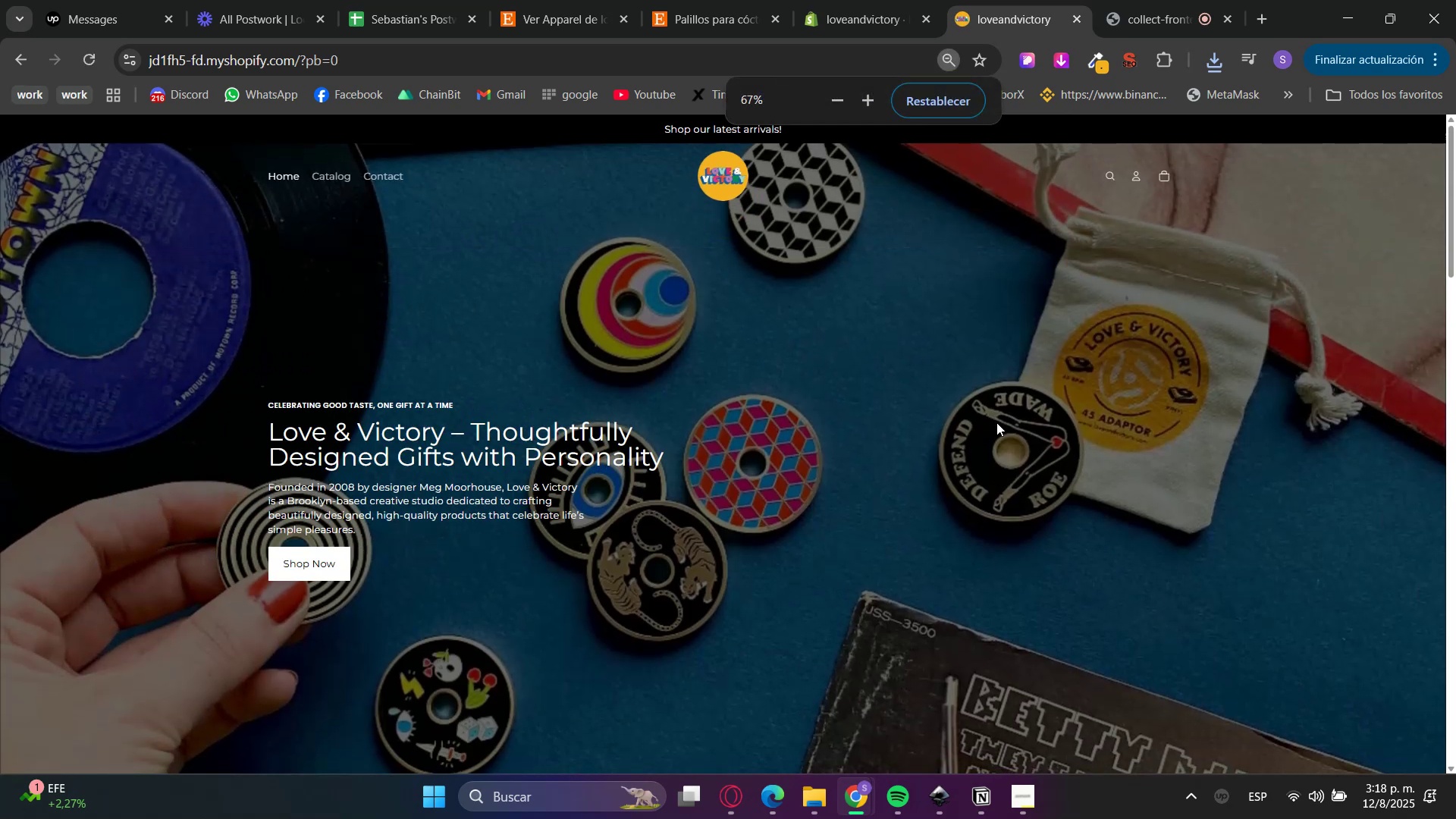 
scroll: coordinate [996, 422], scroll_direction: up, amount: 3.0
 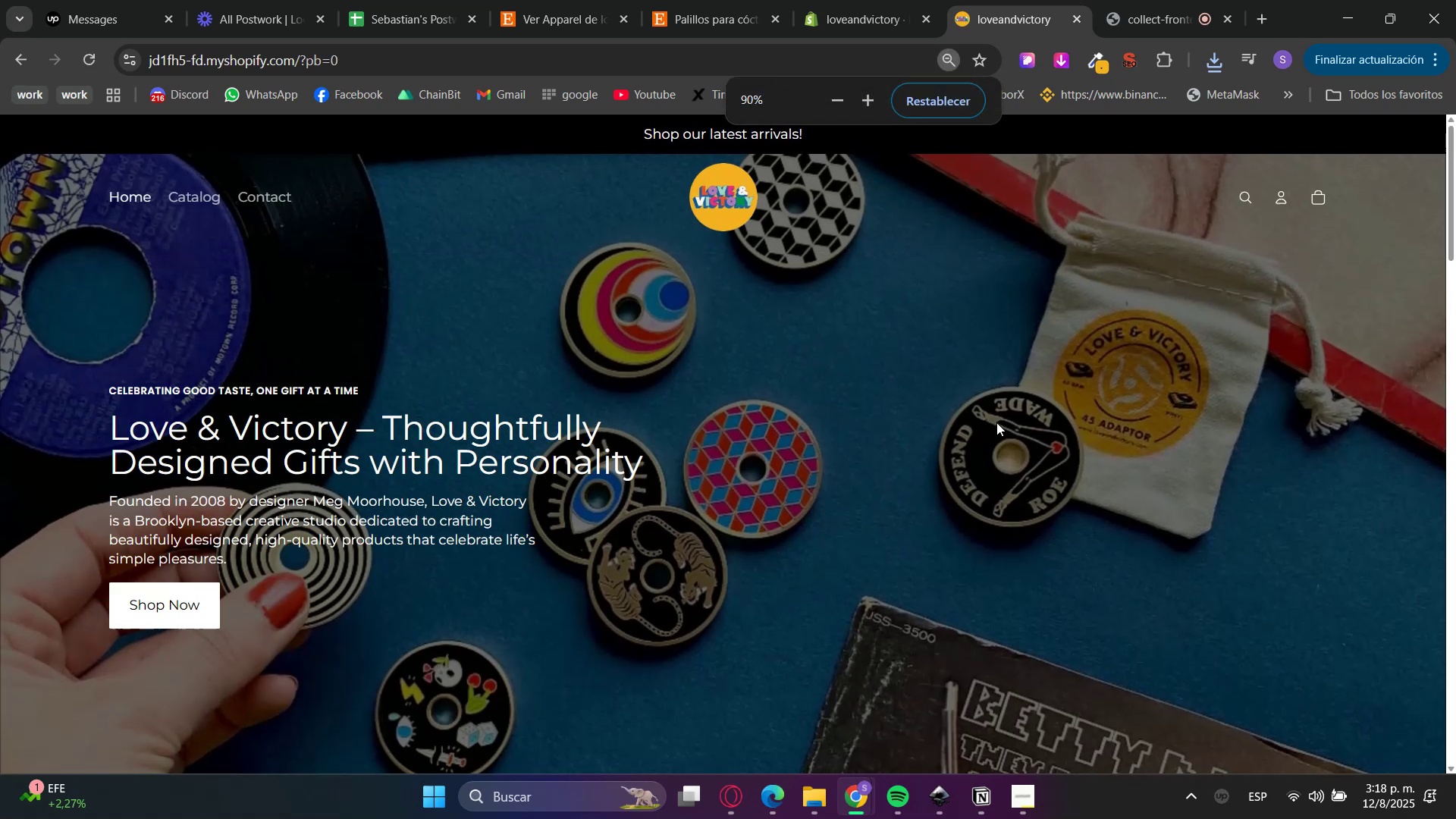 
hold_key(key=ControlLeft, duration=1.53)
scroll: coordinate [996, 422], scroll_direction: down, amount: 1.0
 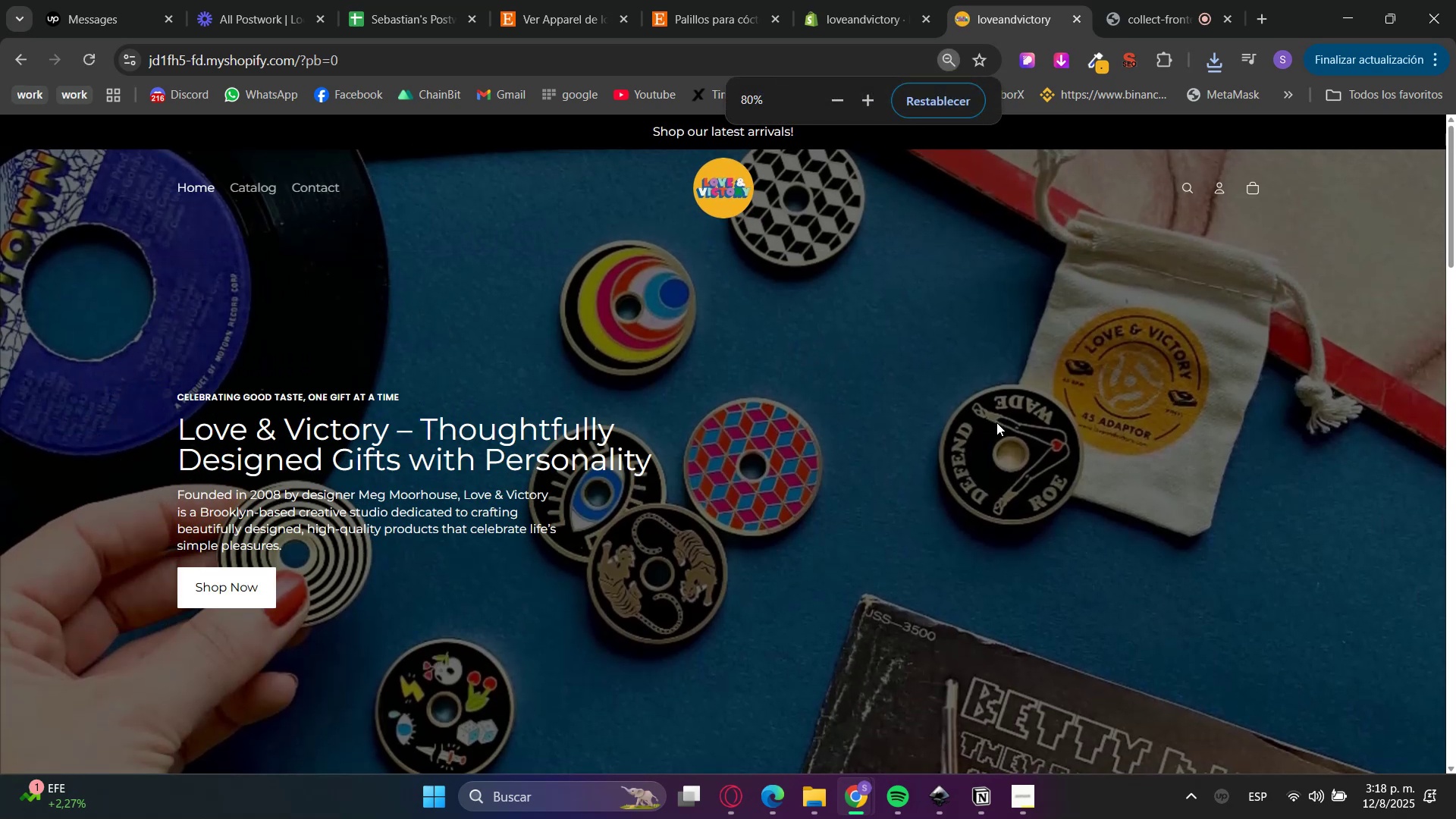 
scroll: coordinate [996, 422], scroll_direction: up, amount: 1.0
 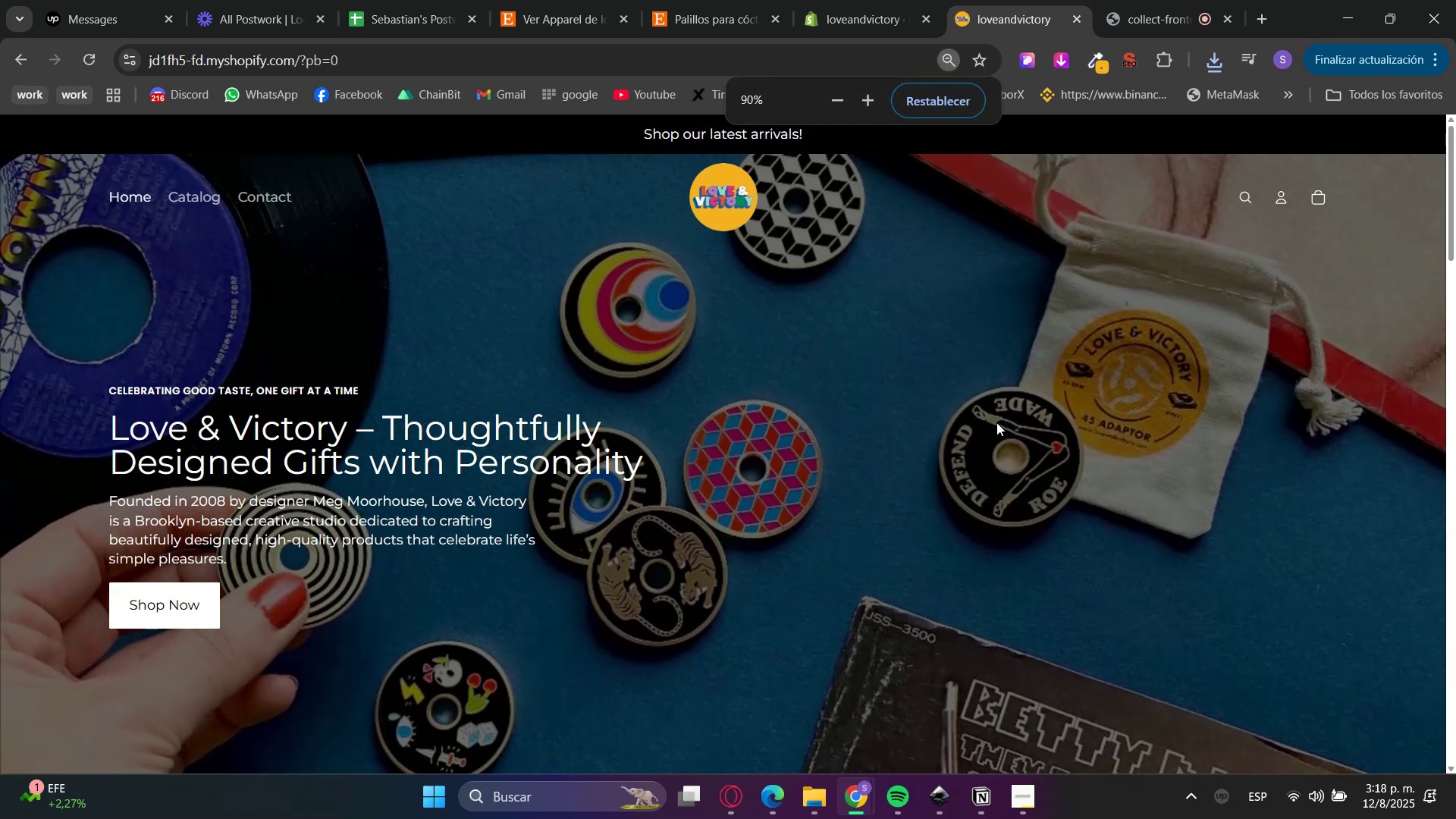 
hold_key(key=ControlLeft, duration=1.51)
scroll: coordinate [996, 422], scroll_direction: down, amount: 2.0
 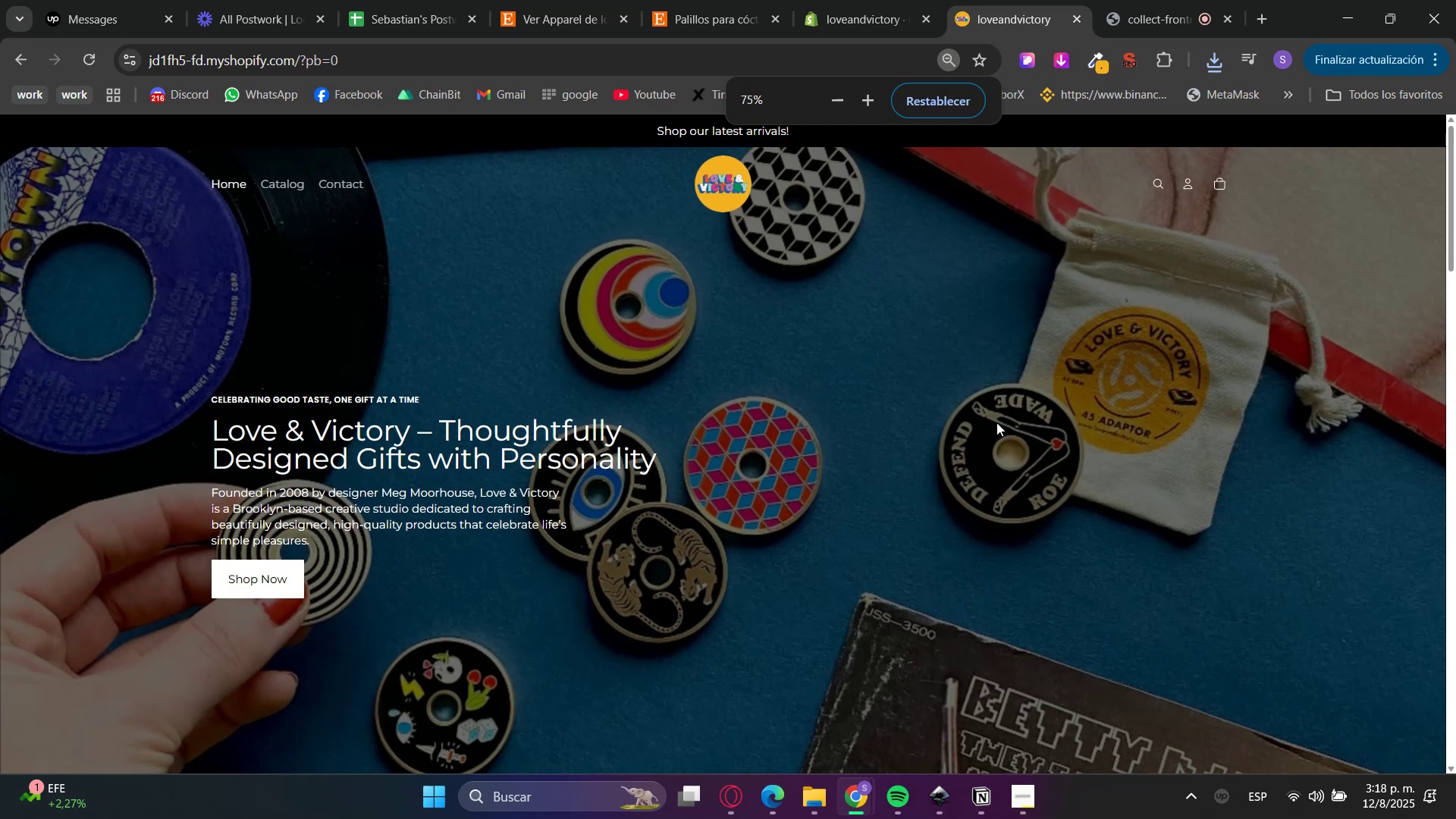 
hold_key(key=ControlLeft, duration=1.05)
 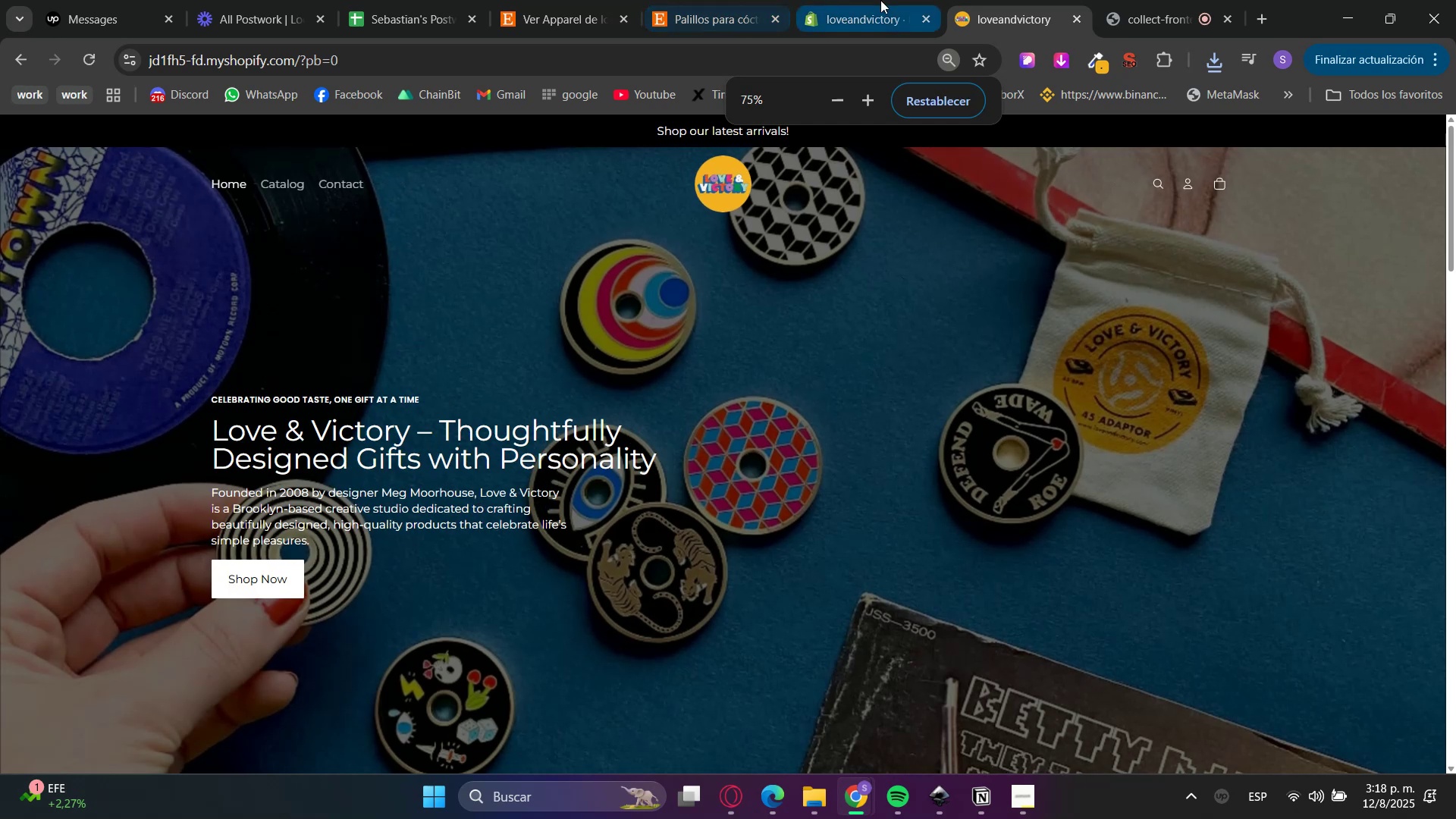 
left_click([880, 0])
 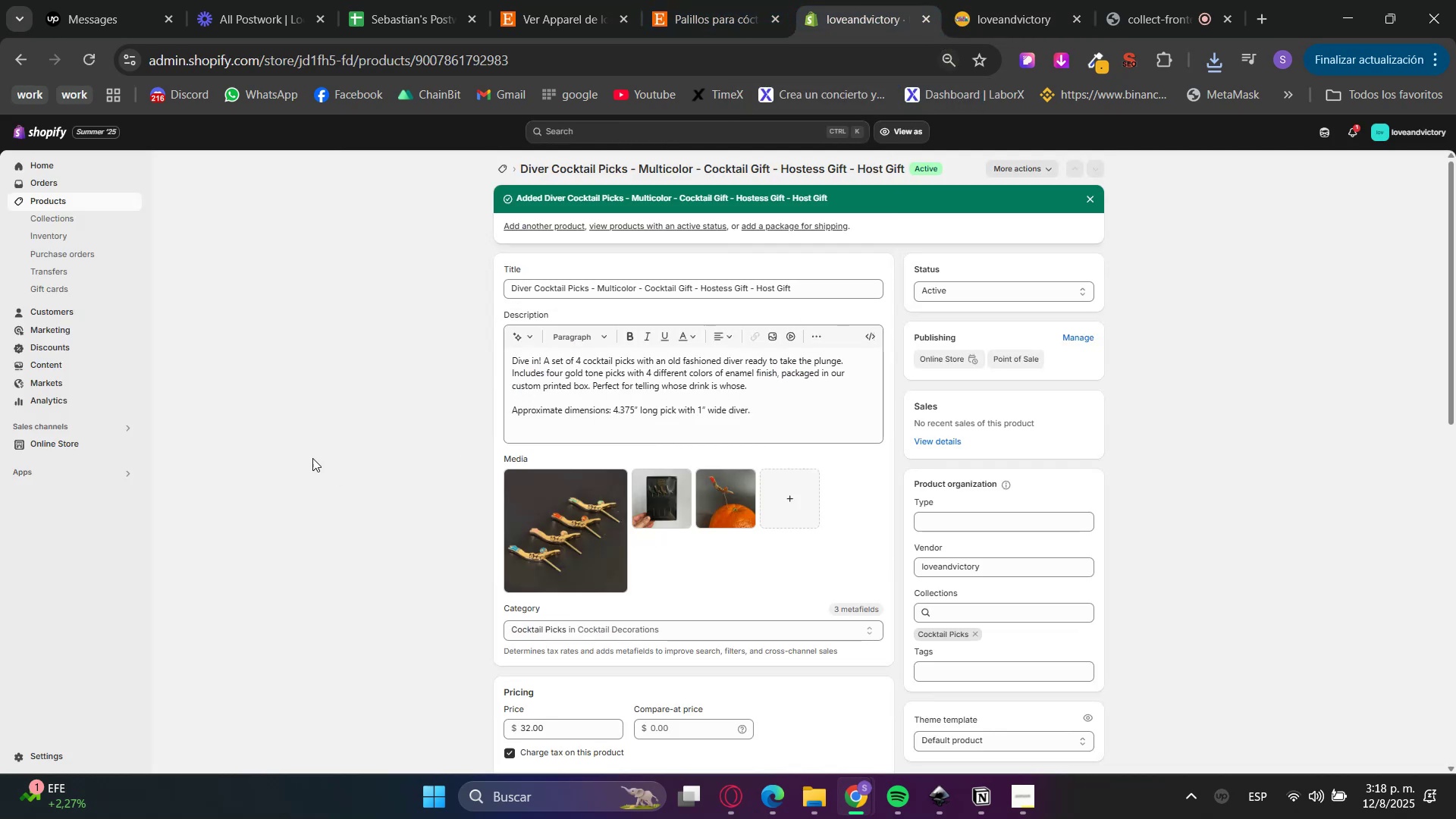 
key(Control+ControlLeft)
 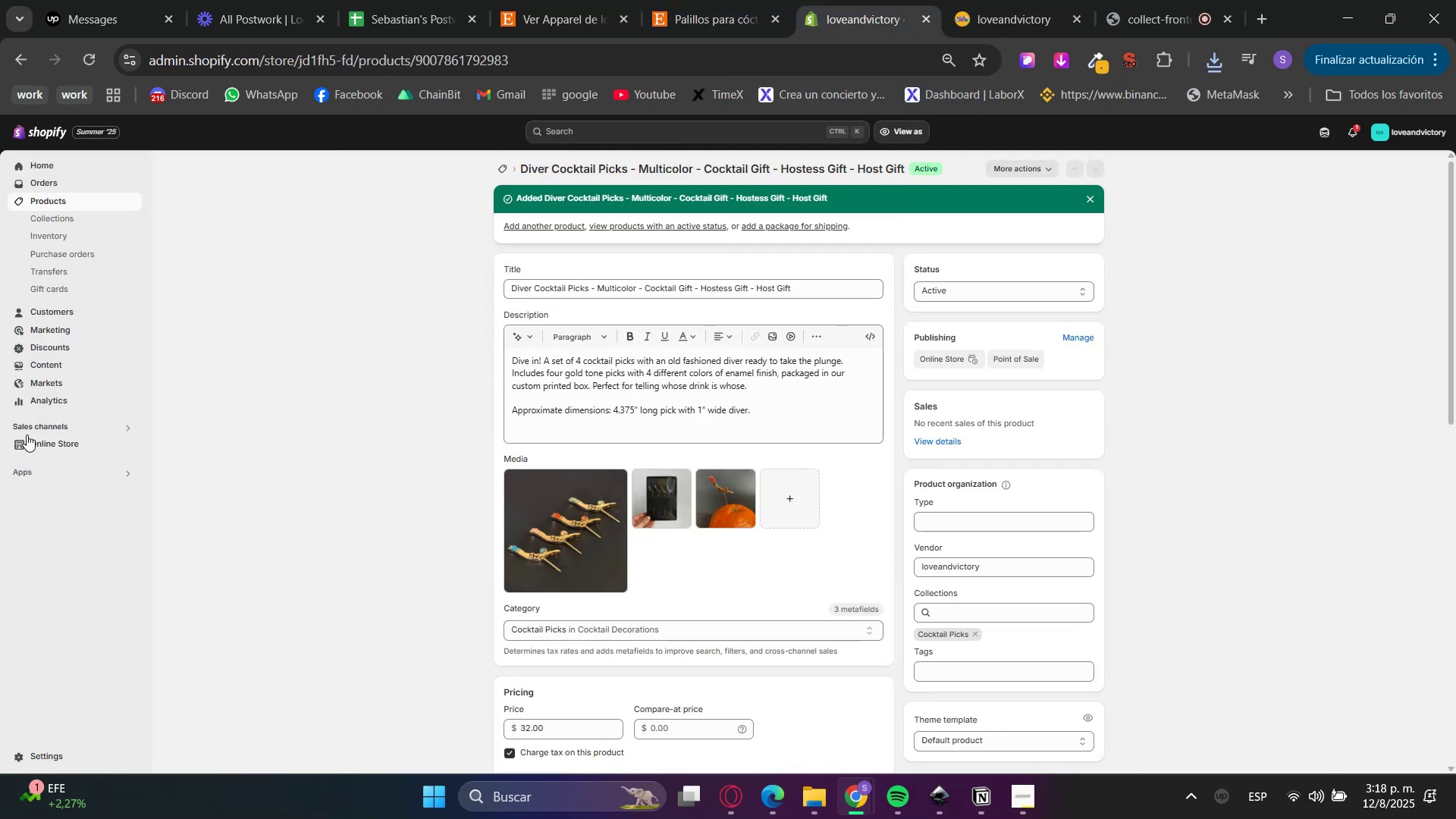 
left_click([38, 441])
 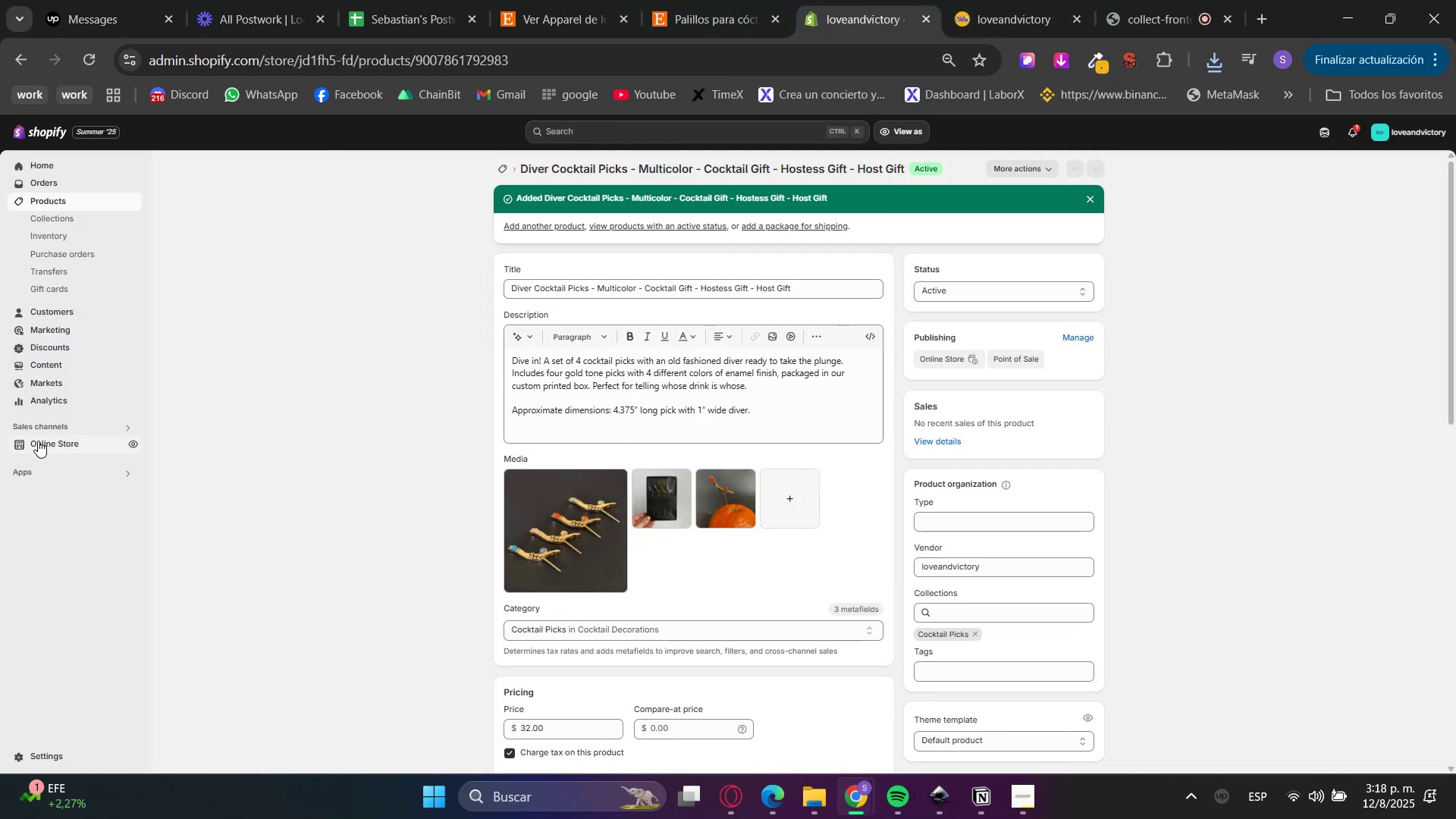 
hold_key(key=ControlLeft, duration=0.78)
 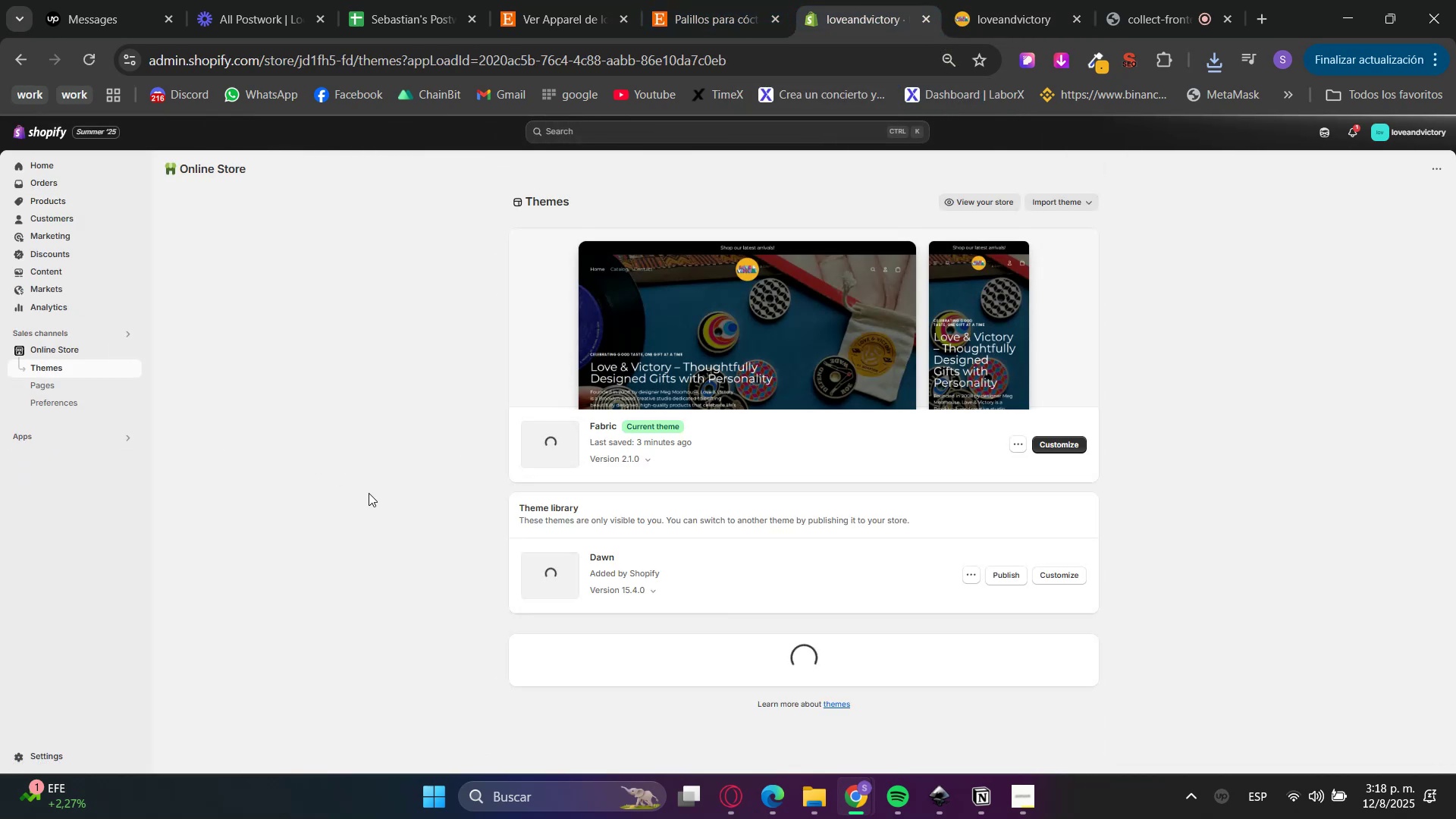 
left_click([1045, 485])
 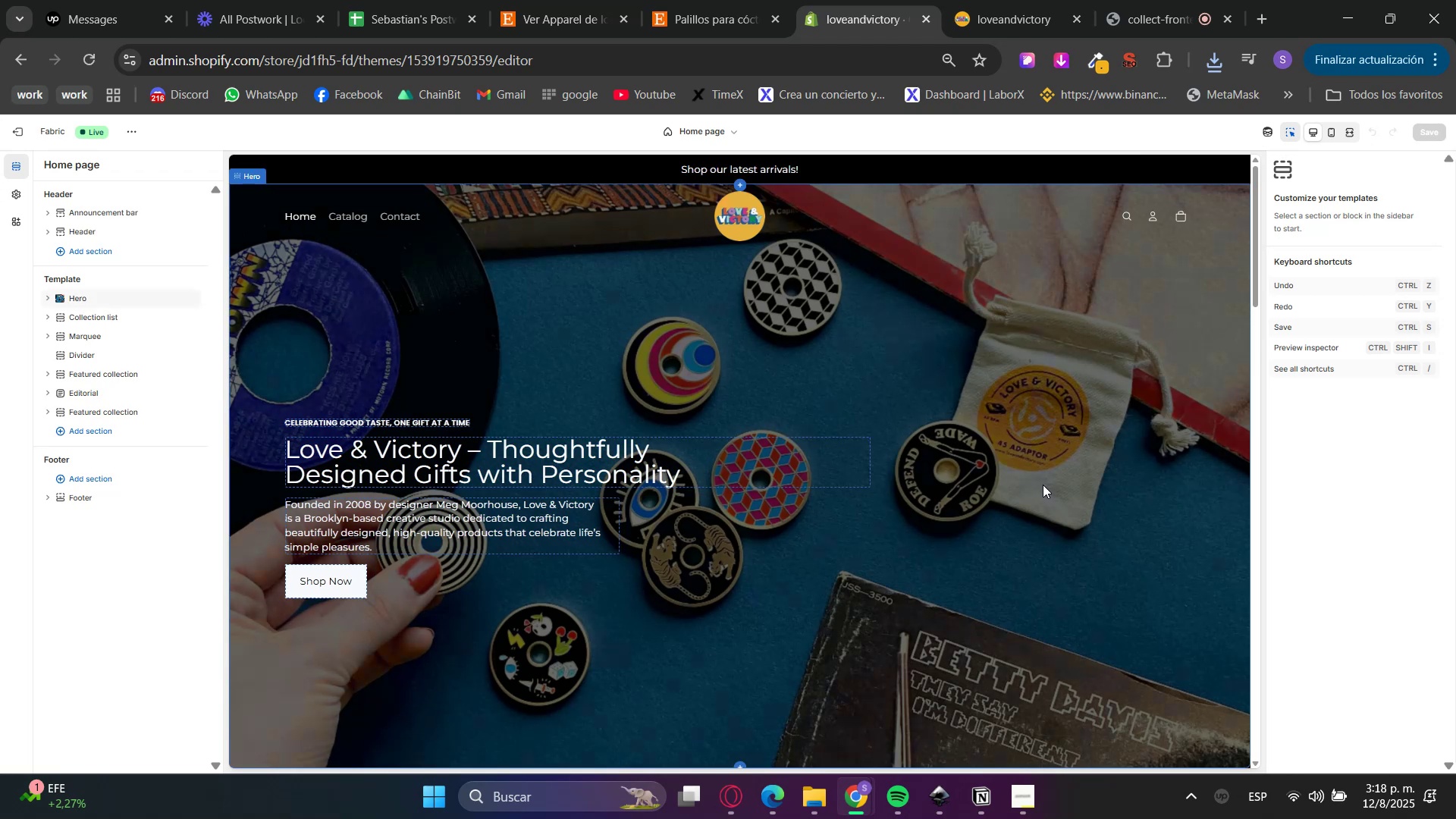 
scroll: coordinate [1029, 502], scroll_direction: down, amount: 3.0
 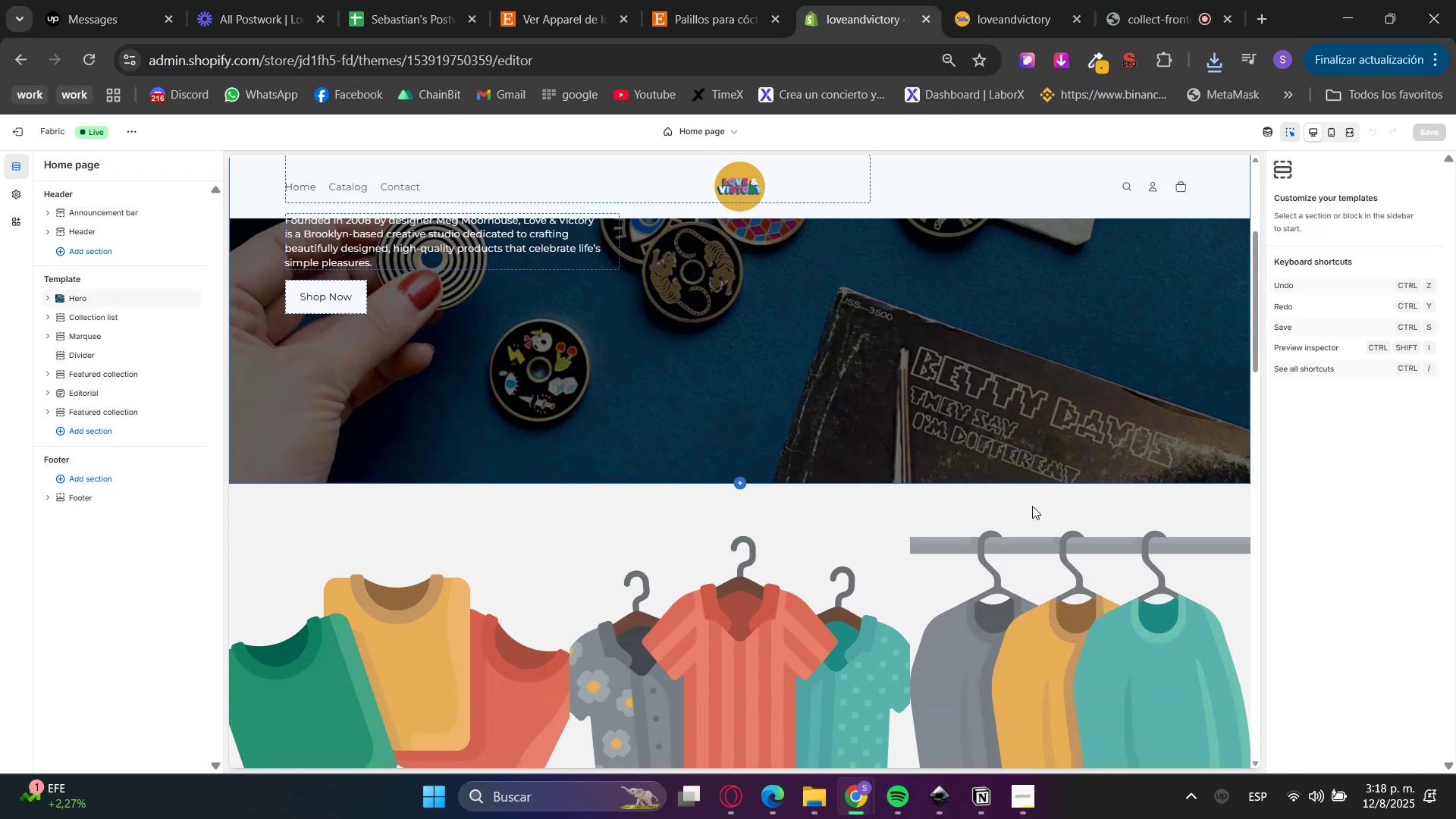 
scroll: coordinate [1032, 515], scroll_direction: up, amount: 3.0
 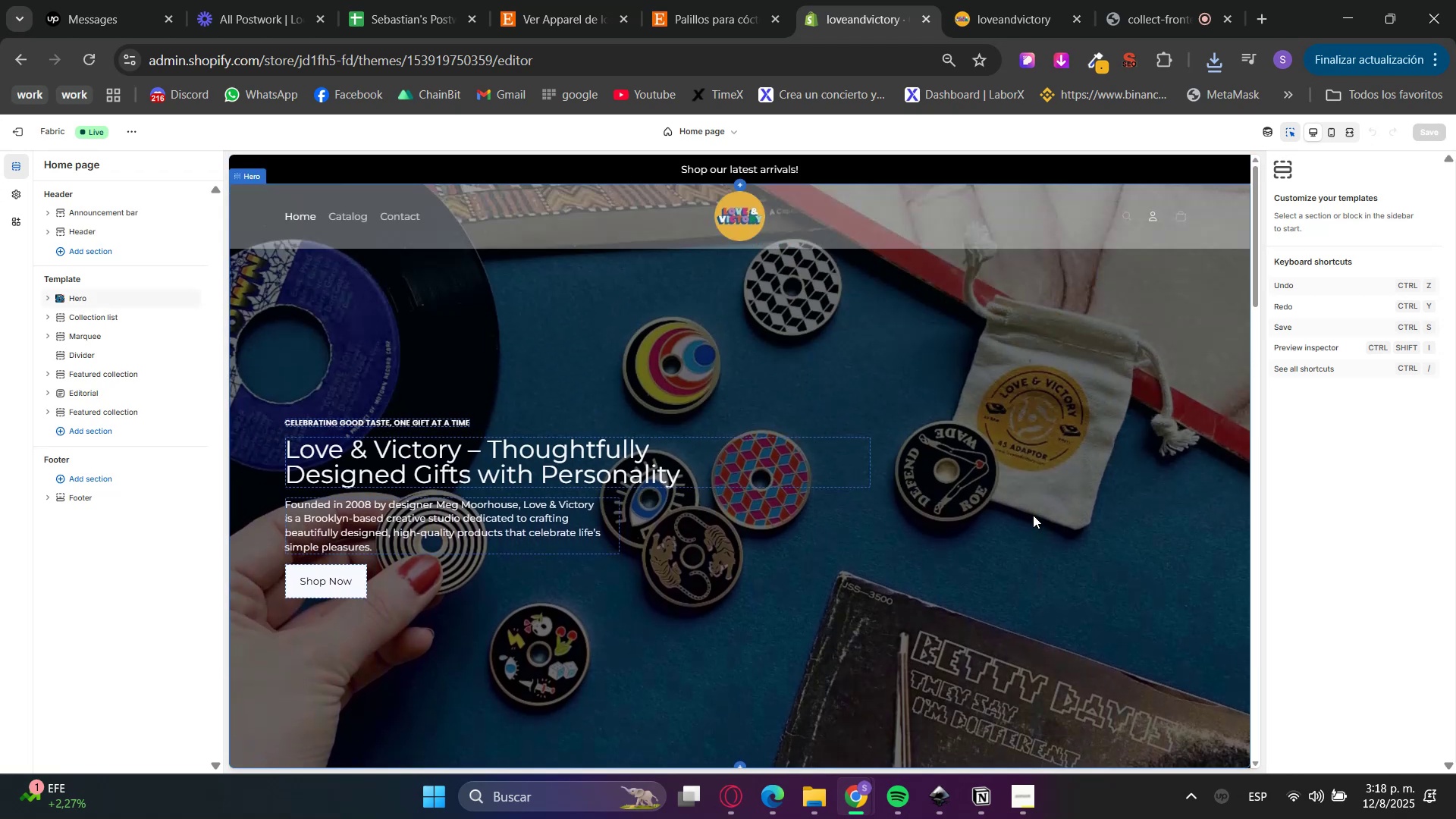 
scroll: coordinate [1016, 555], scroll_direction: down, amount: 6.0
 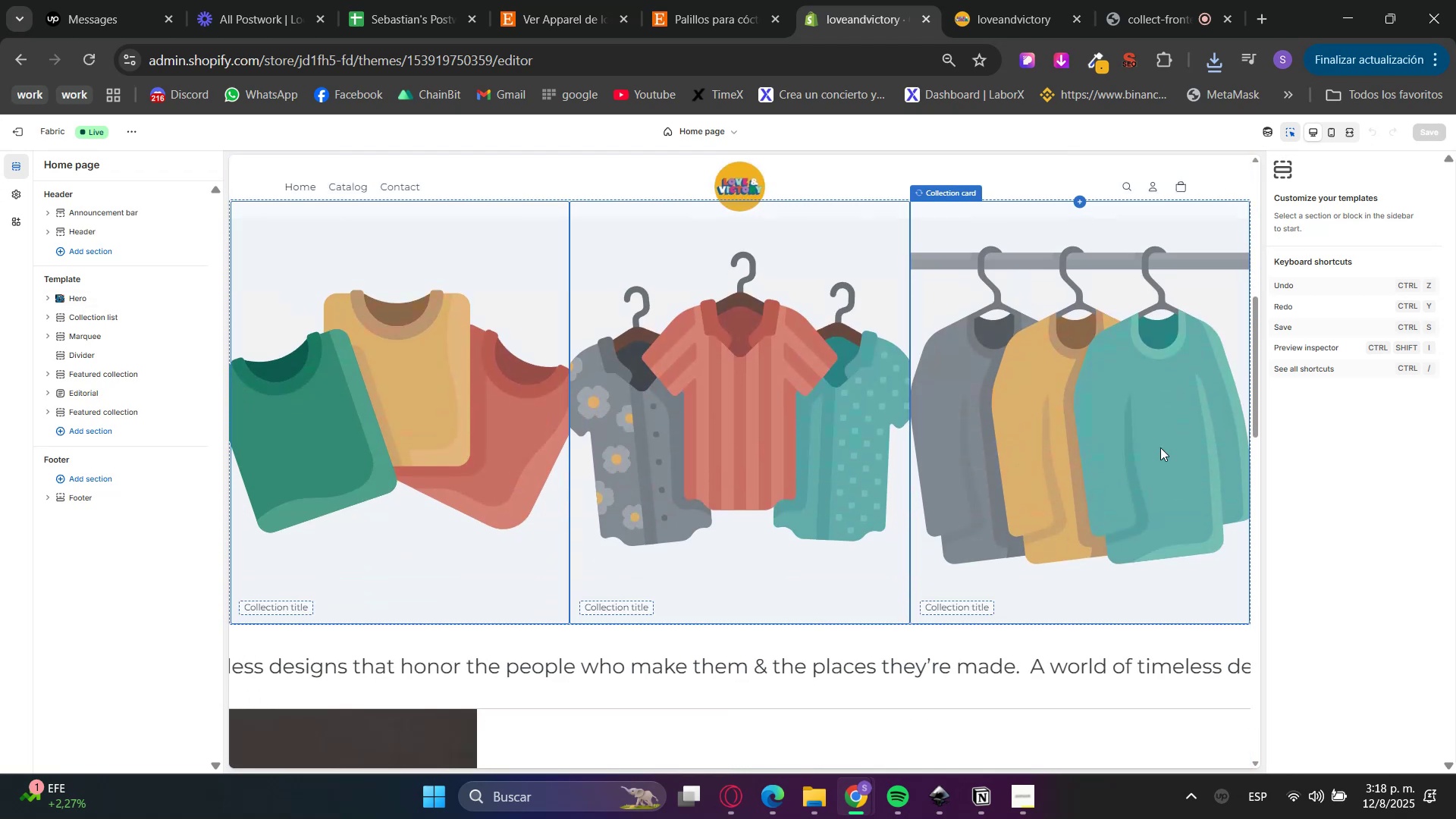 
left_click([1250, 362])
 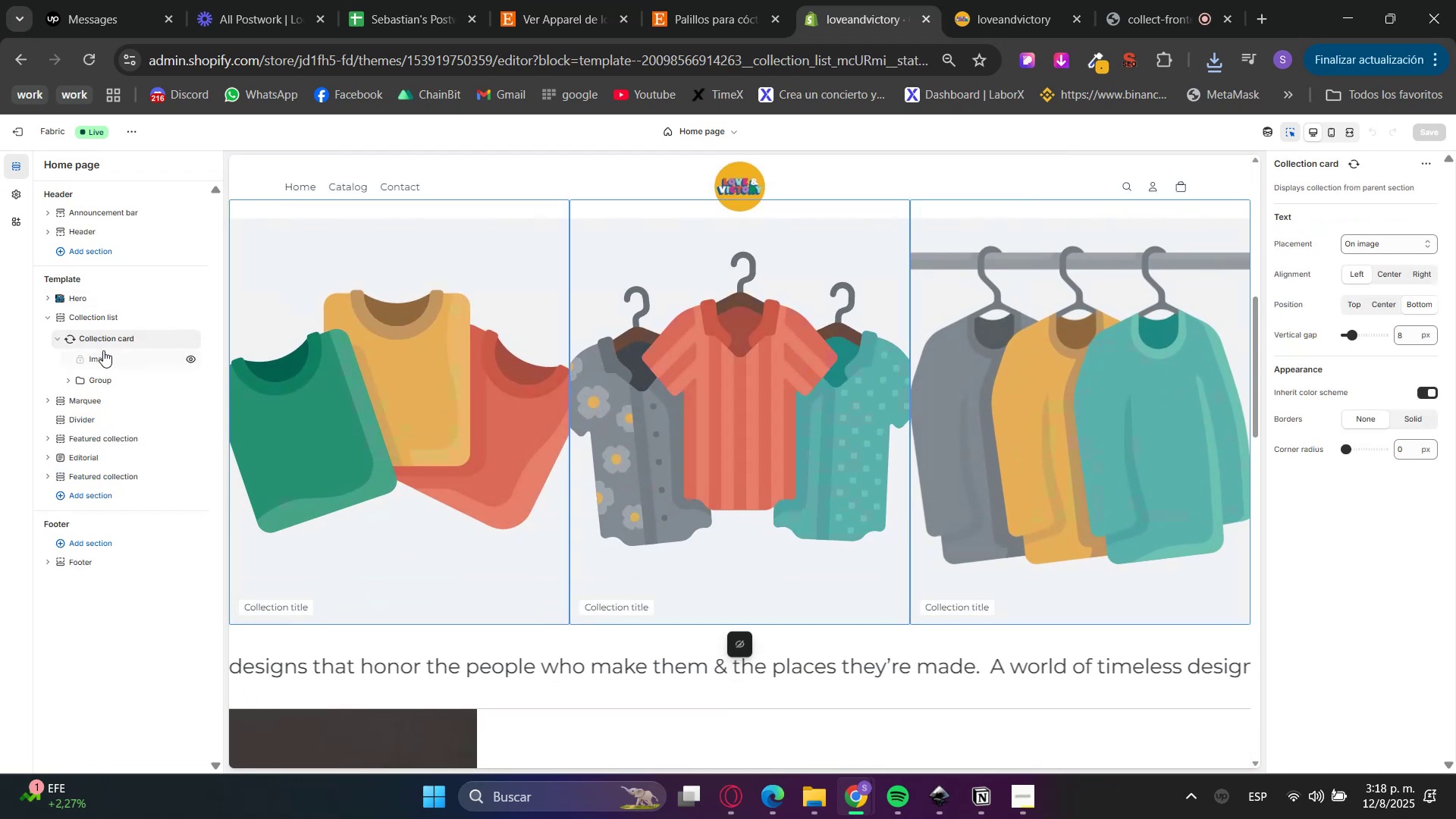 
left_click([90, 316])
 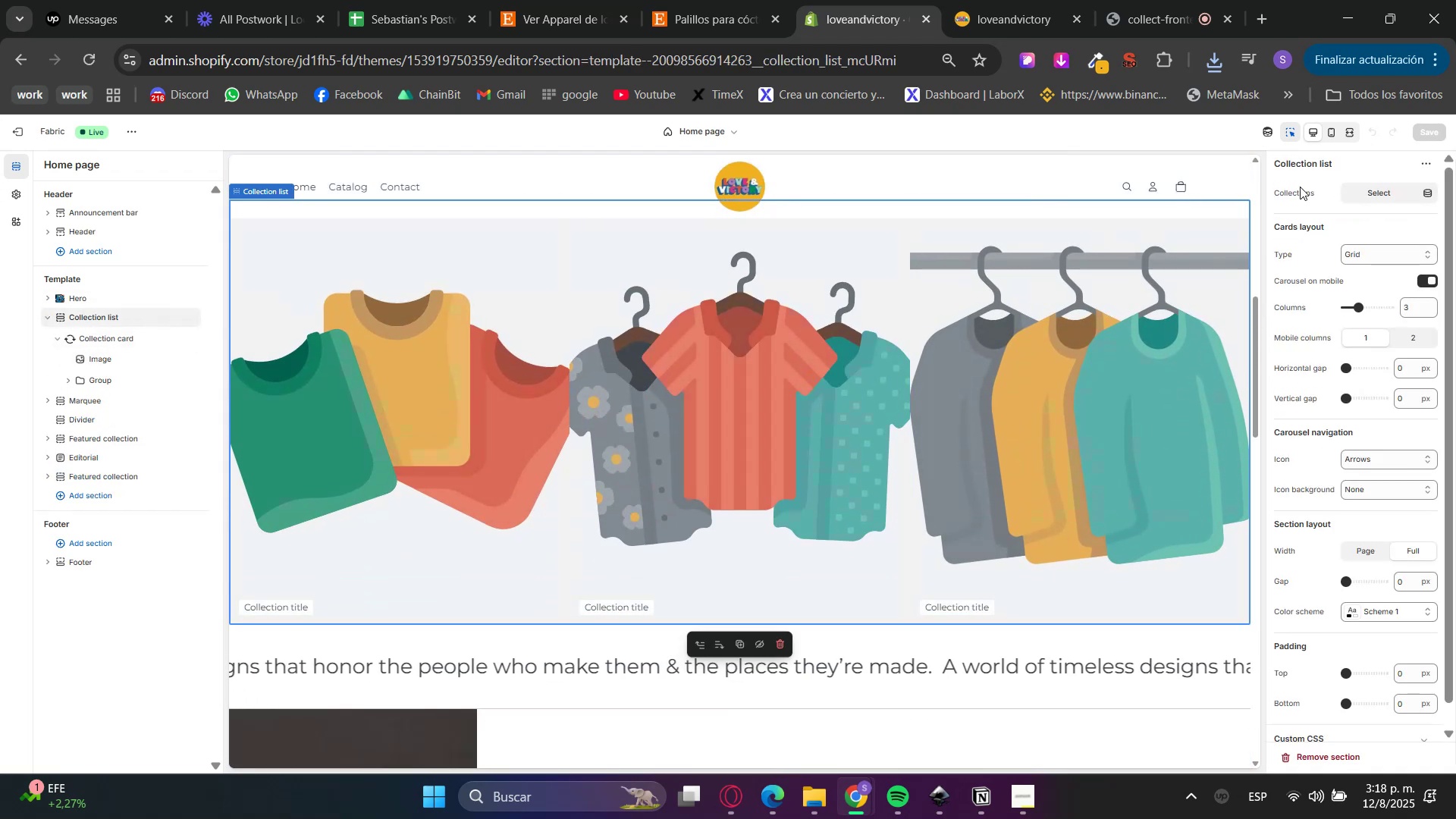 
double_click([1362, 196])
 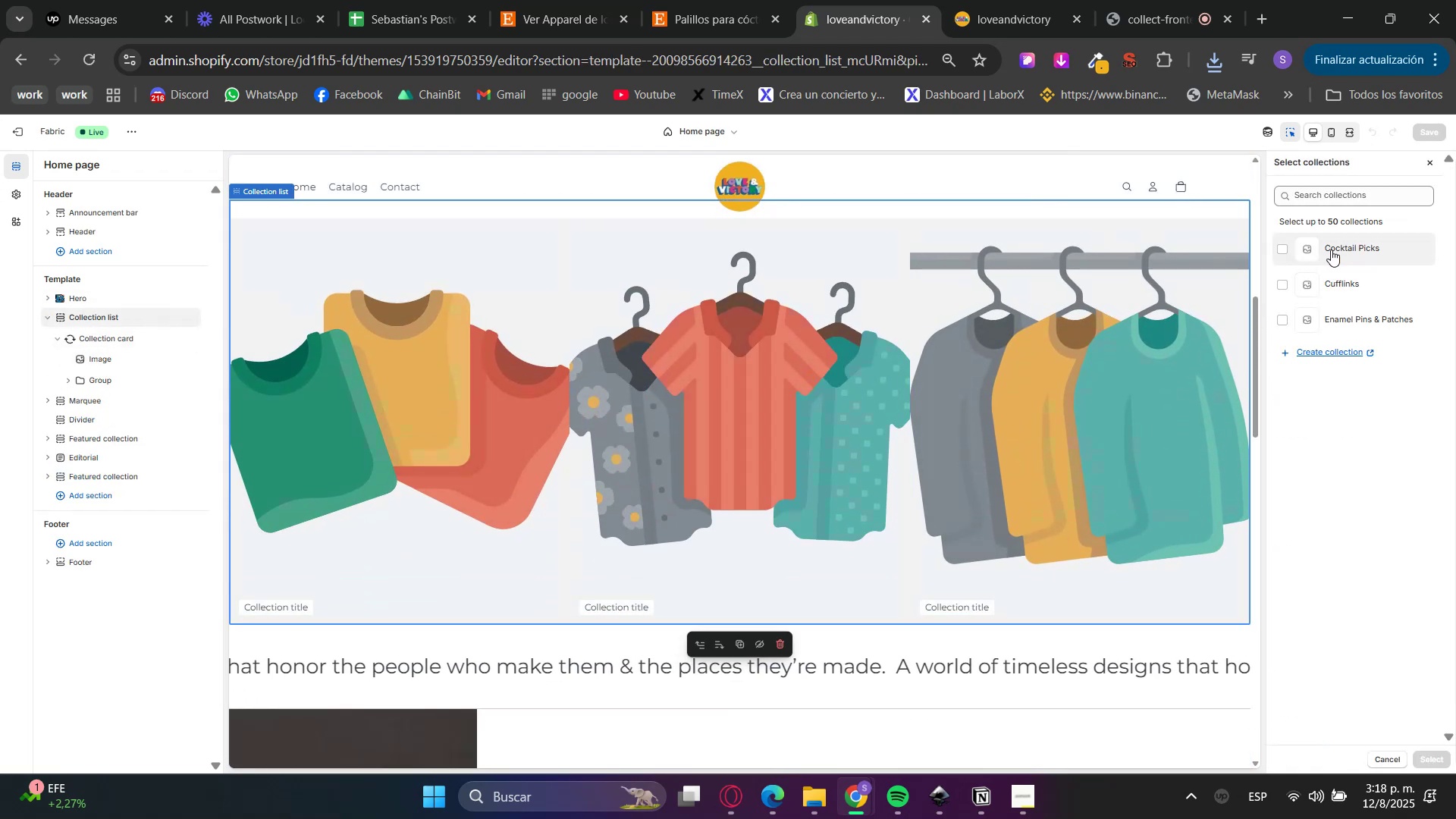 
double_click([1347, 285])
 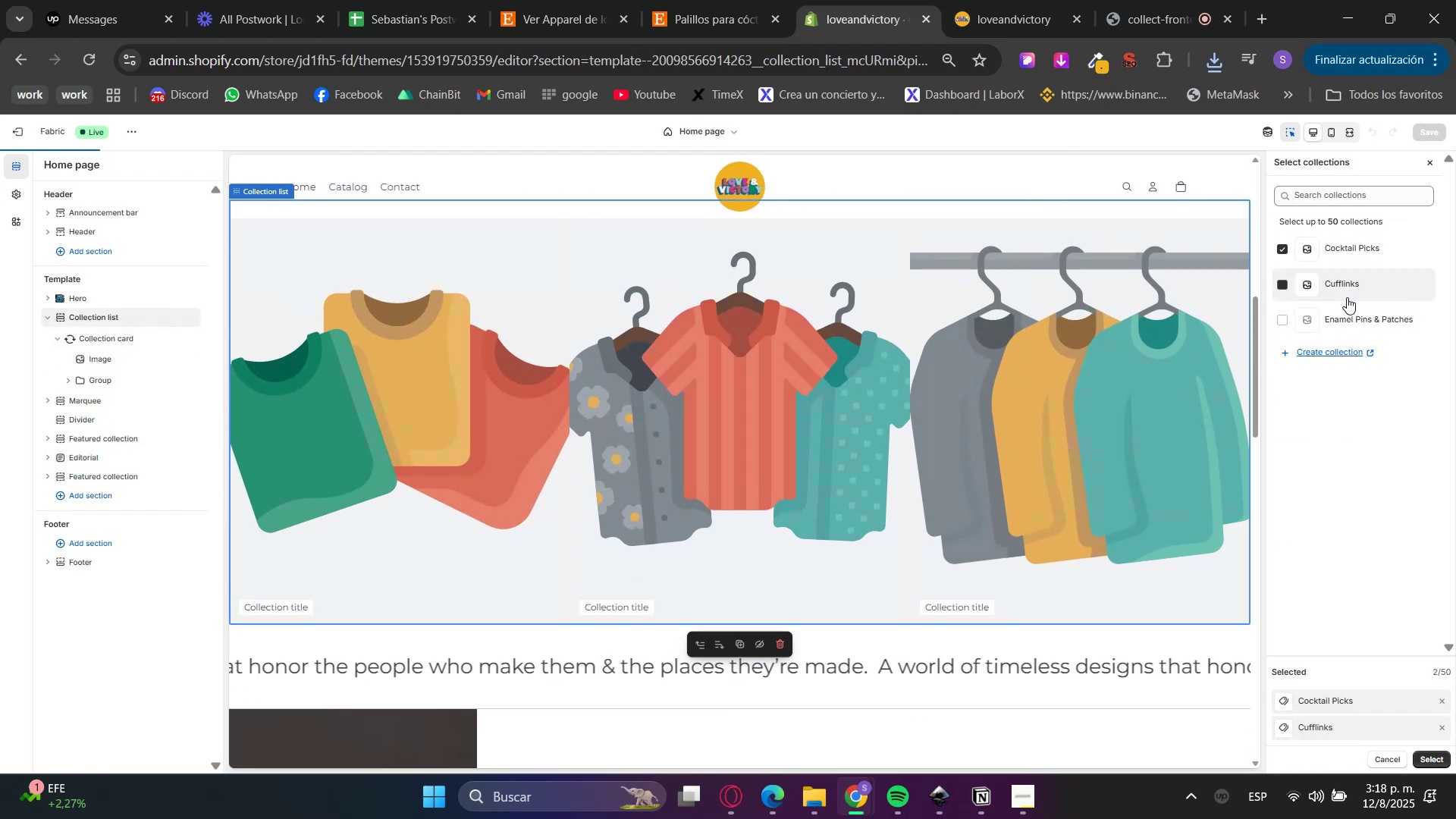 
triple_click([1347, 331])
 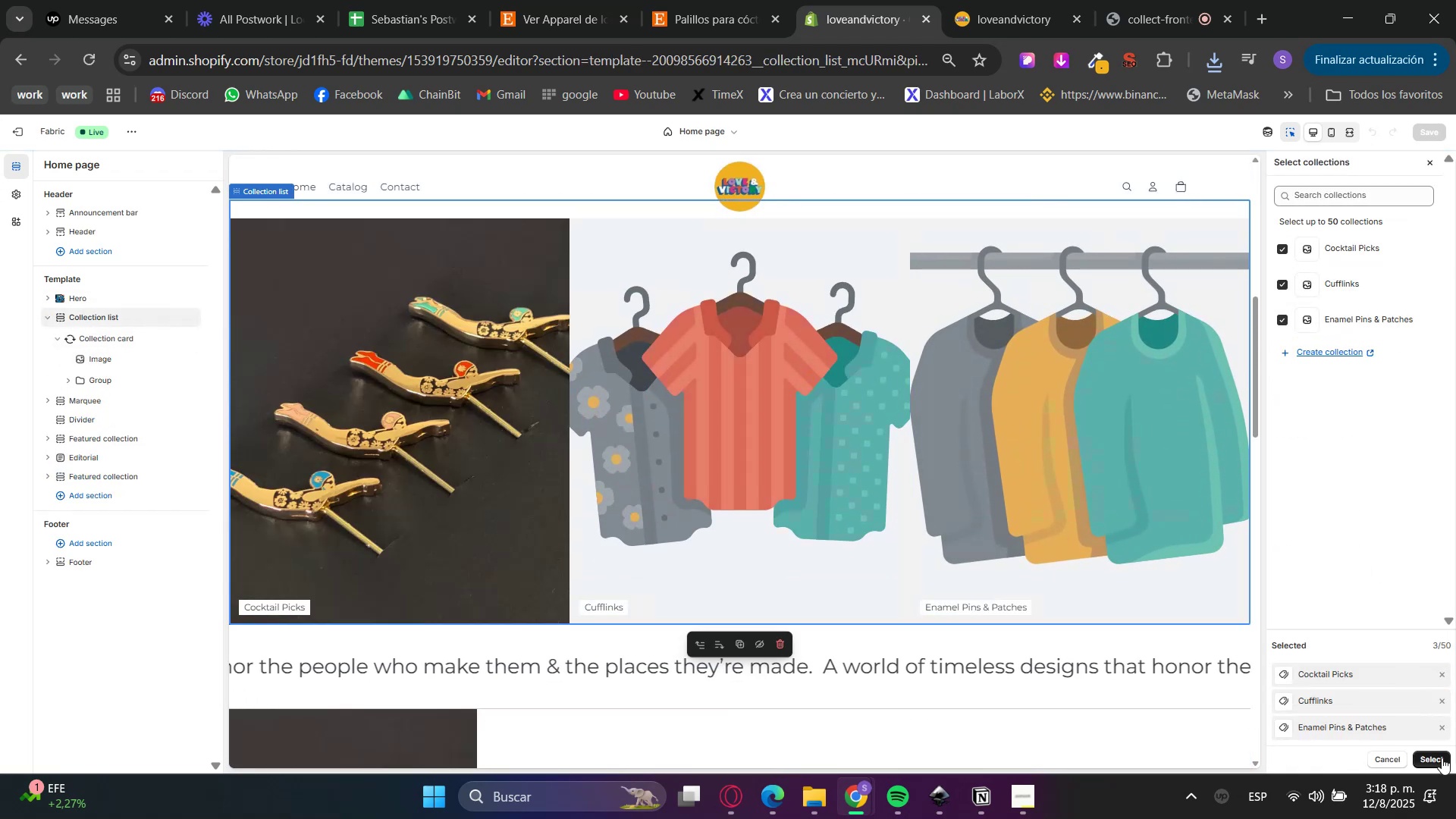 
scroll: coordinate [1000, 591], scroll_direction: up, amount: 9.0
 